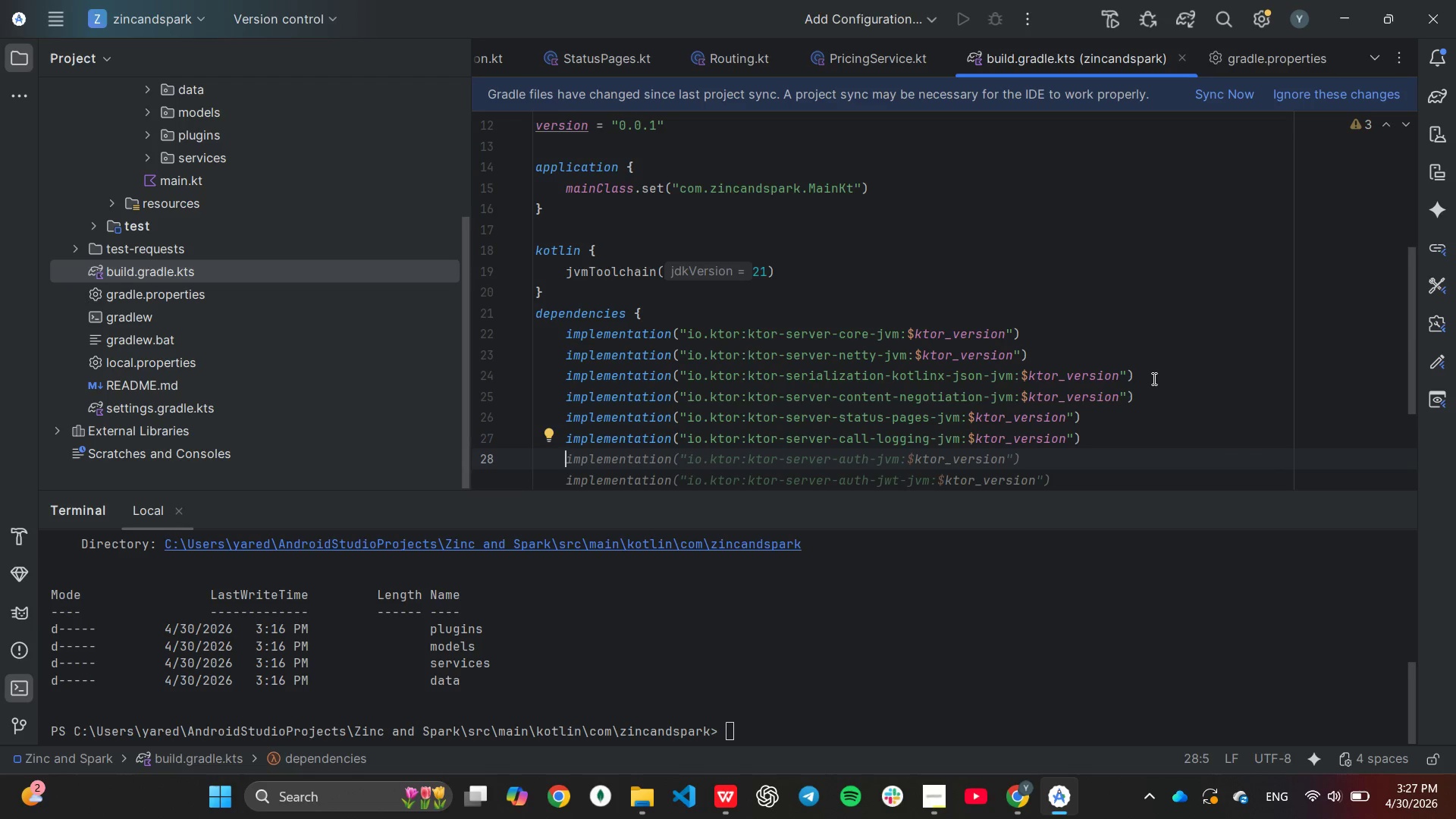 
type(implemt)
key(Backspace)
type(entation("ch.qoa.)
key(Backspace)
key(Backspace)
type(a)
key(Backspace)
type(s.logback)
key(Tab)
 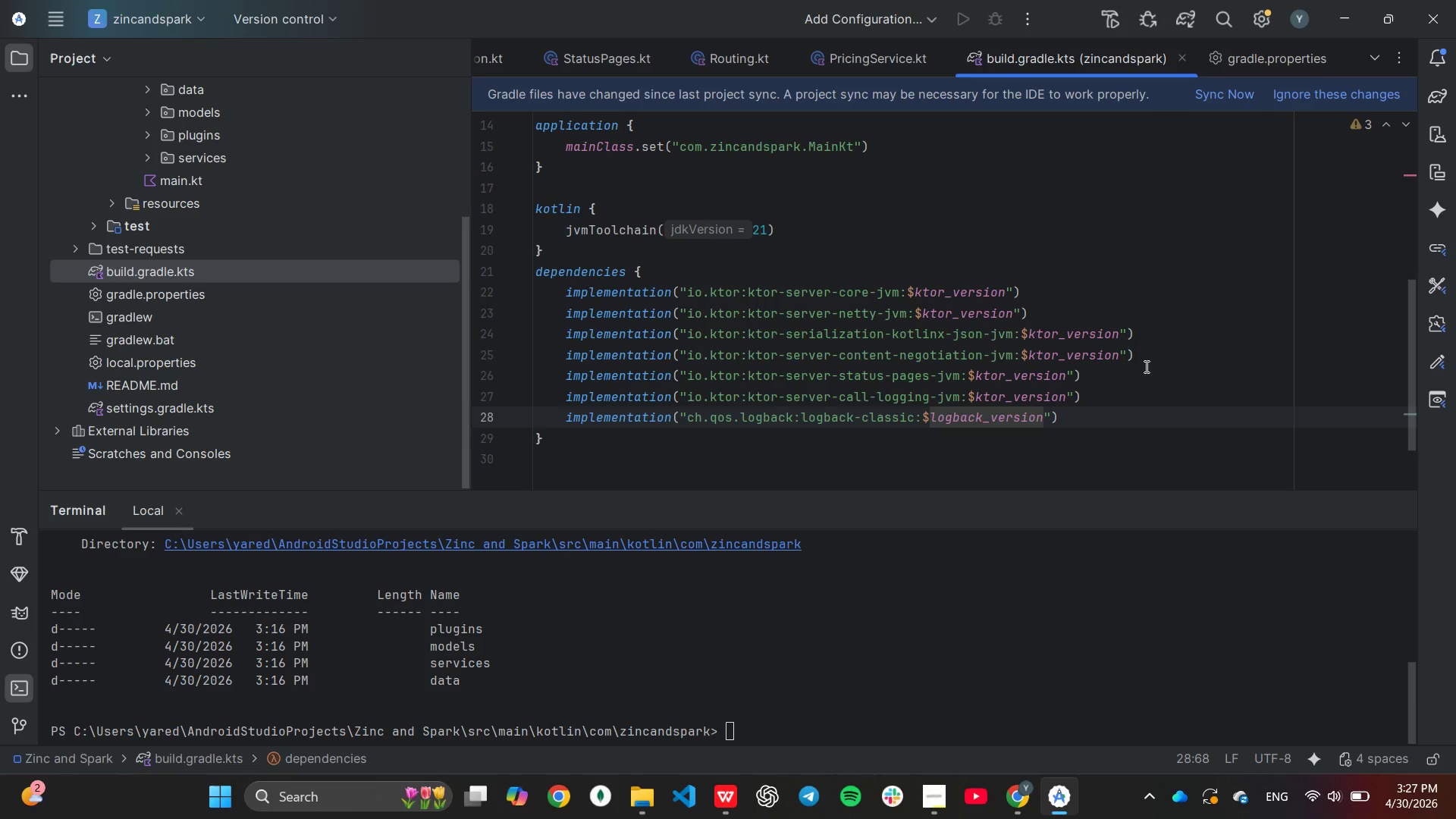 
key(ArrowRight)
 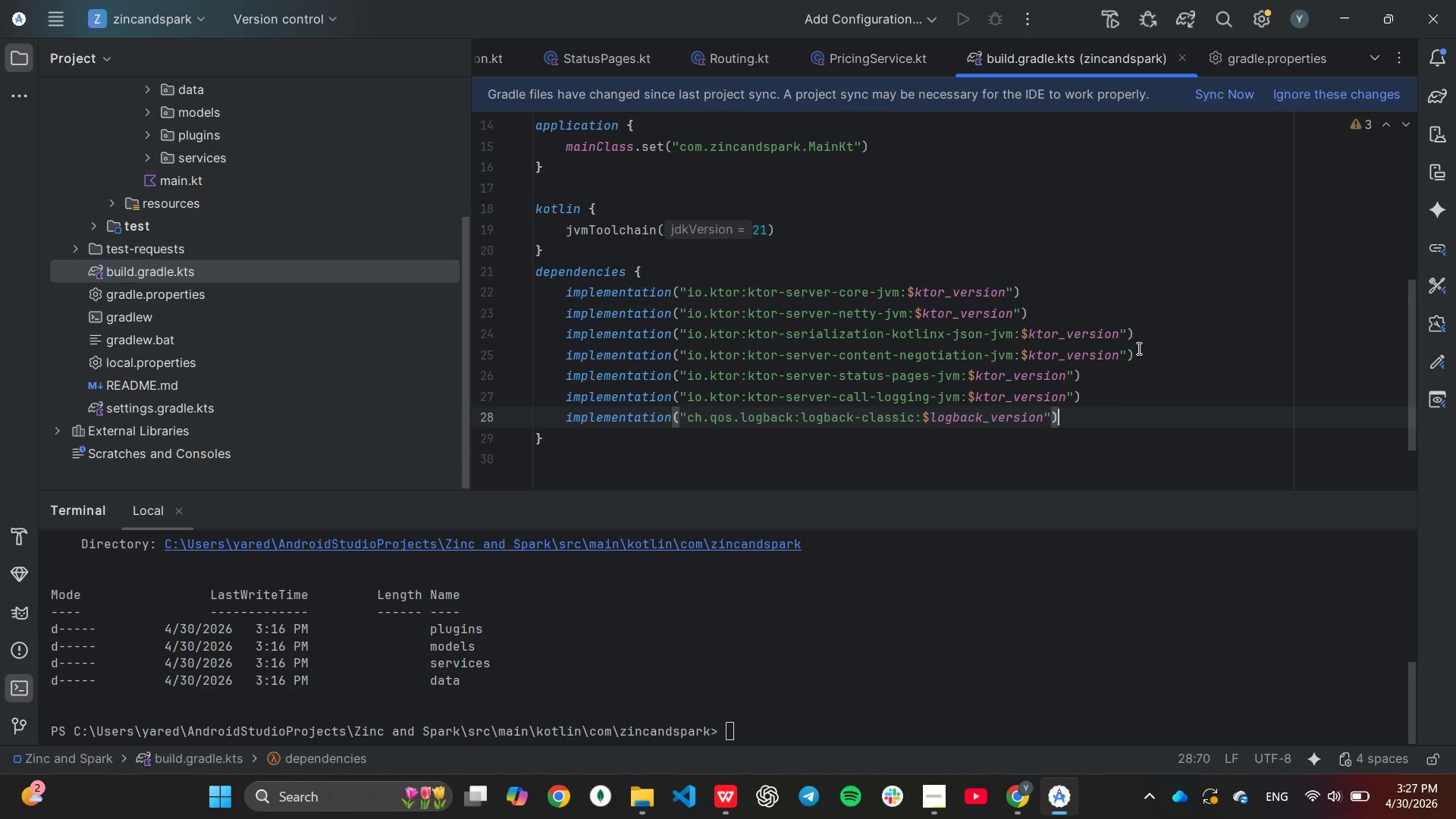 
key(ArrowRight)
 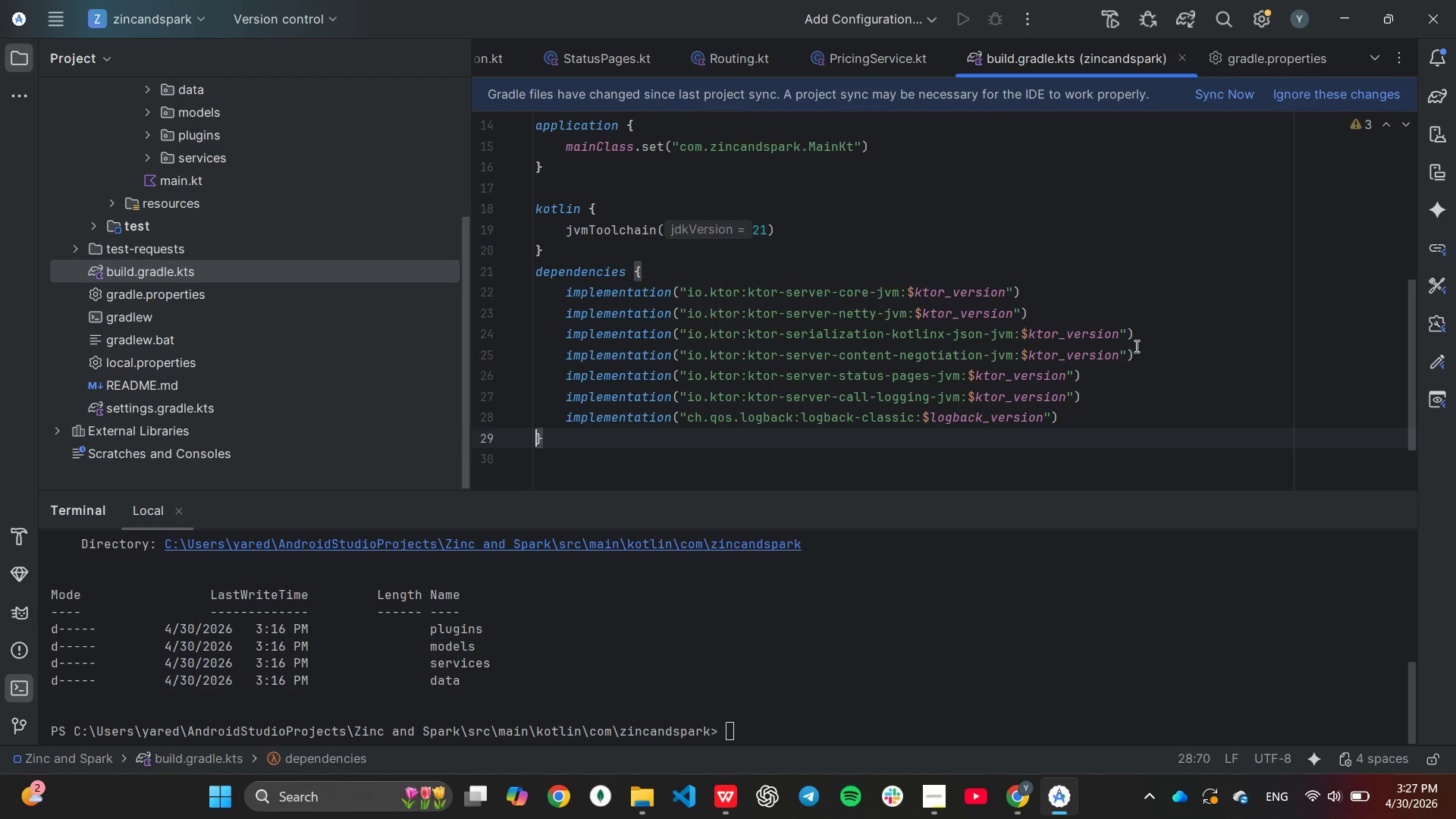 
key(ArrowRight)
 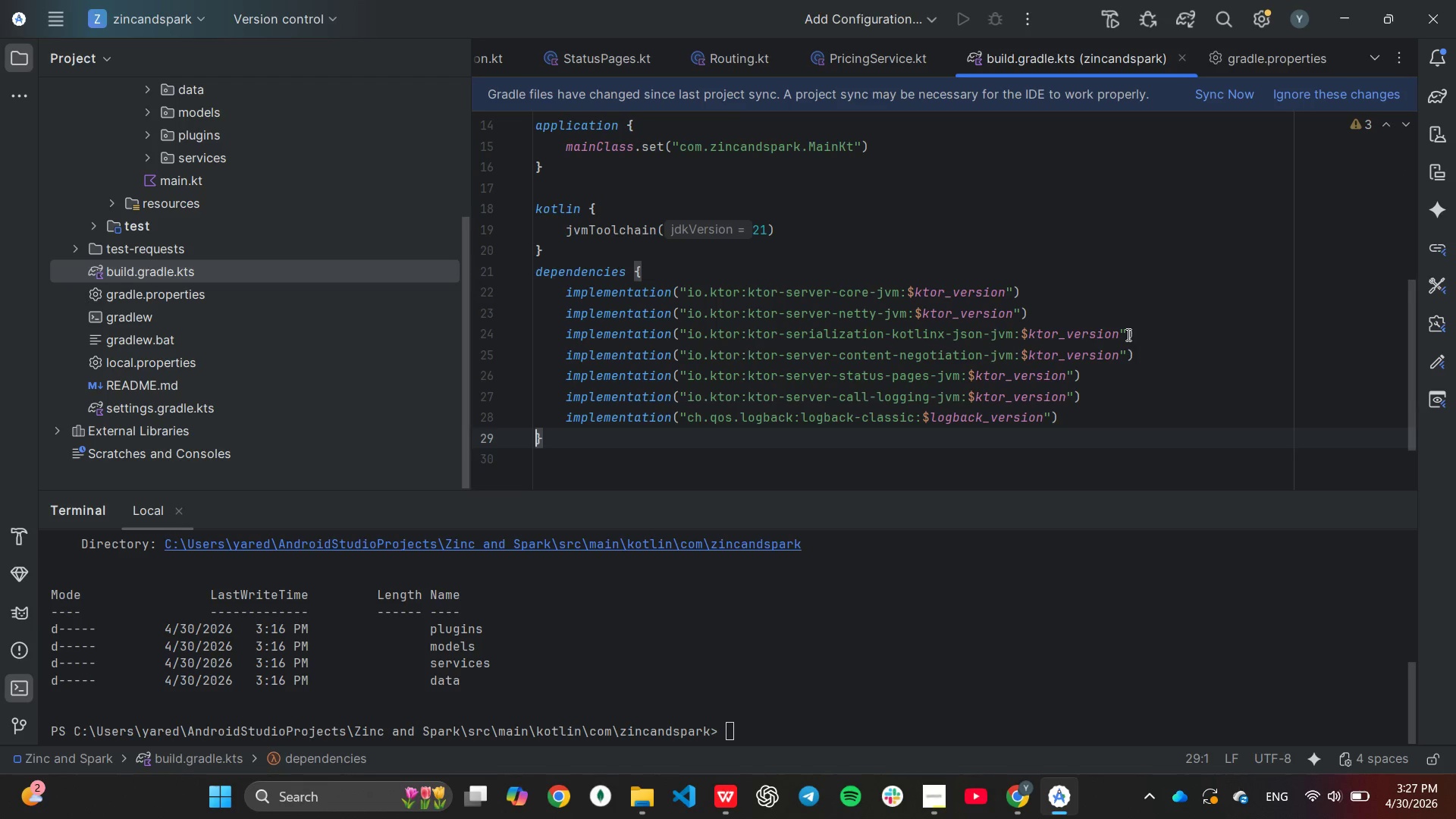 
key(ArrowLeft)
 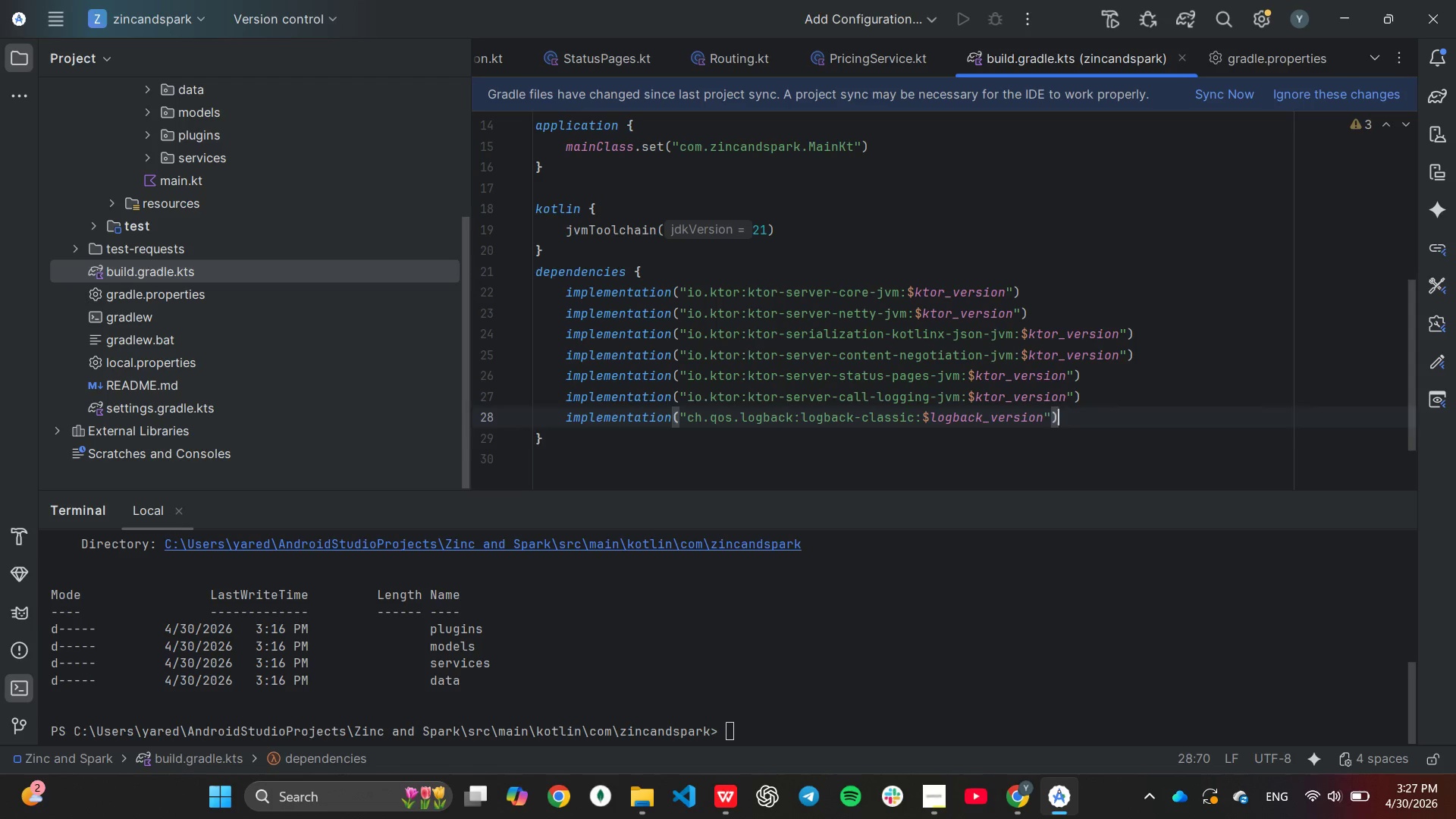 
key(Enter)
 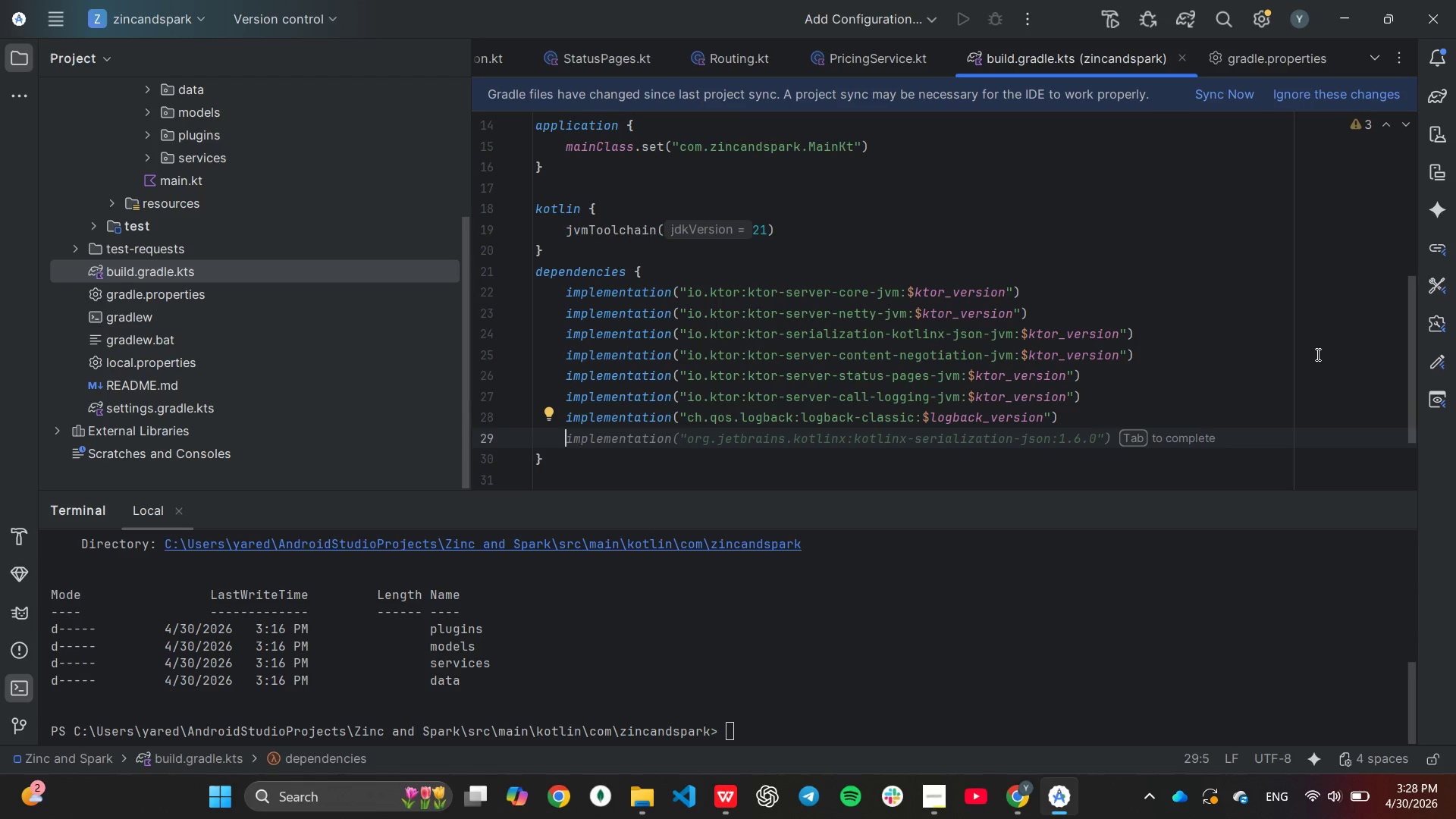 
key(Enter)
 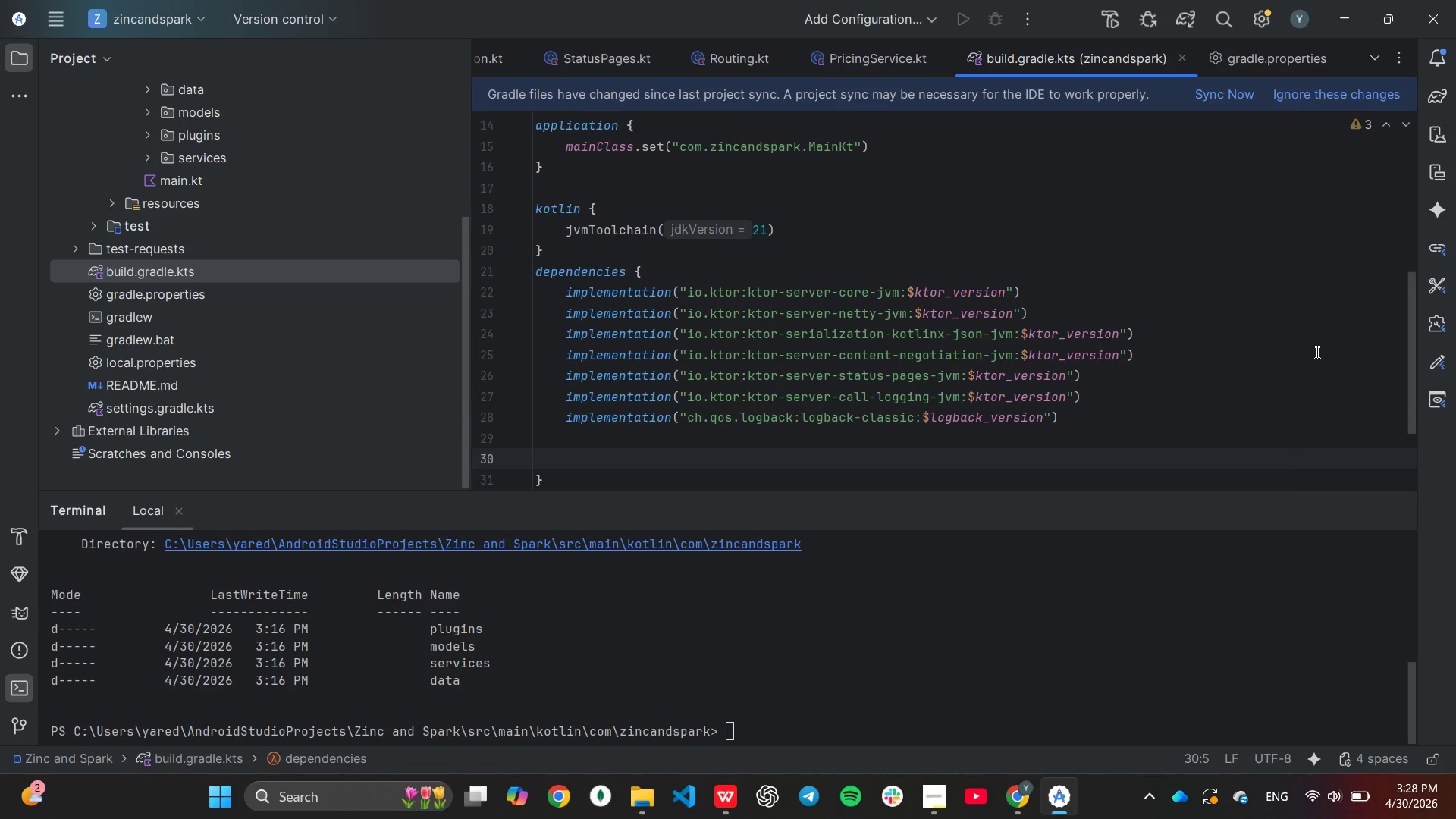 
type(te)
 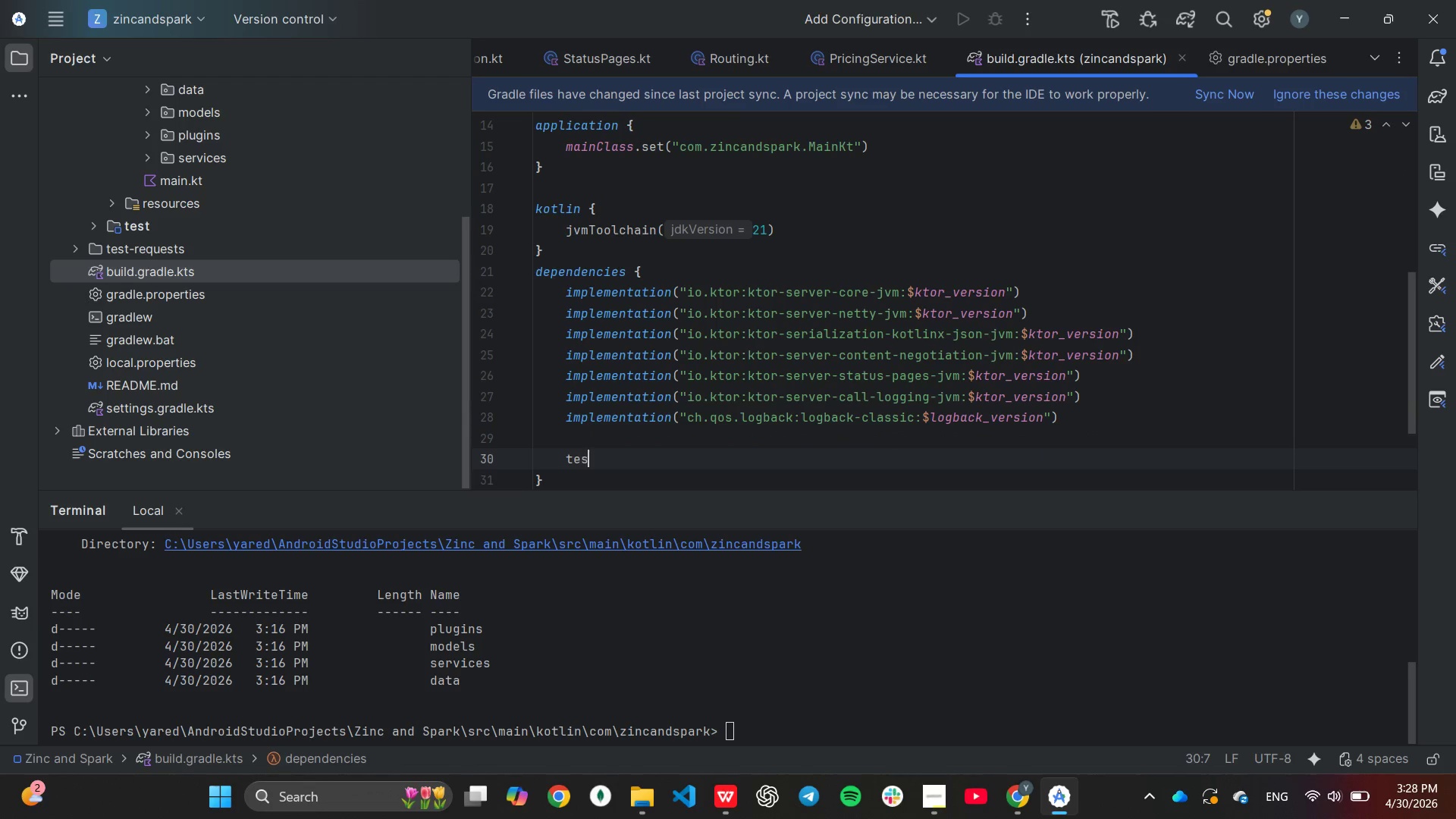 
type(sti)
key(Backspace)
type(Implementation("io.)
 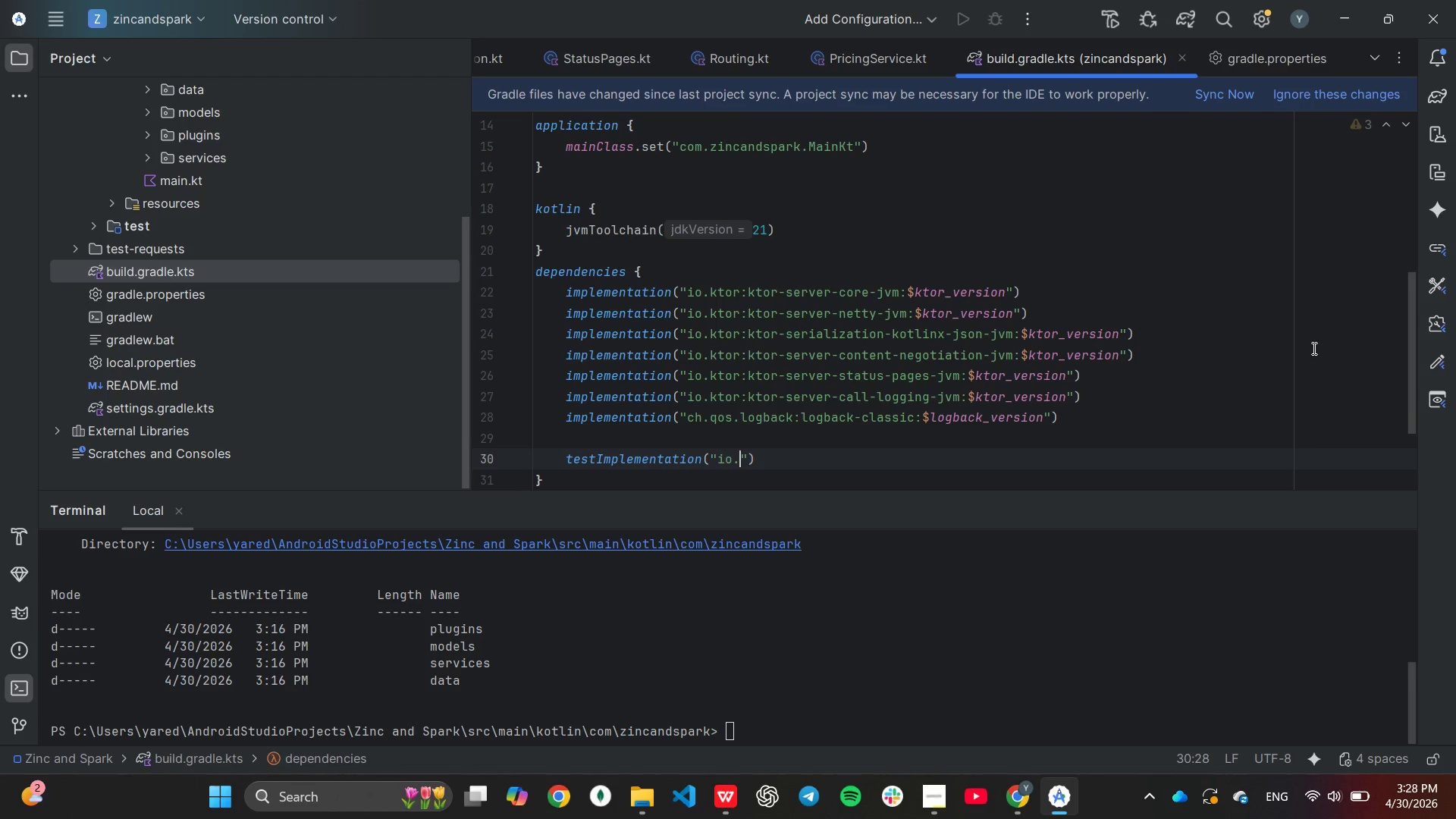 
key(Tab)
 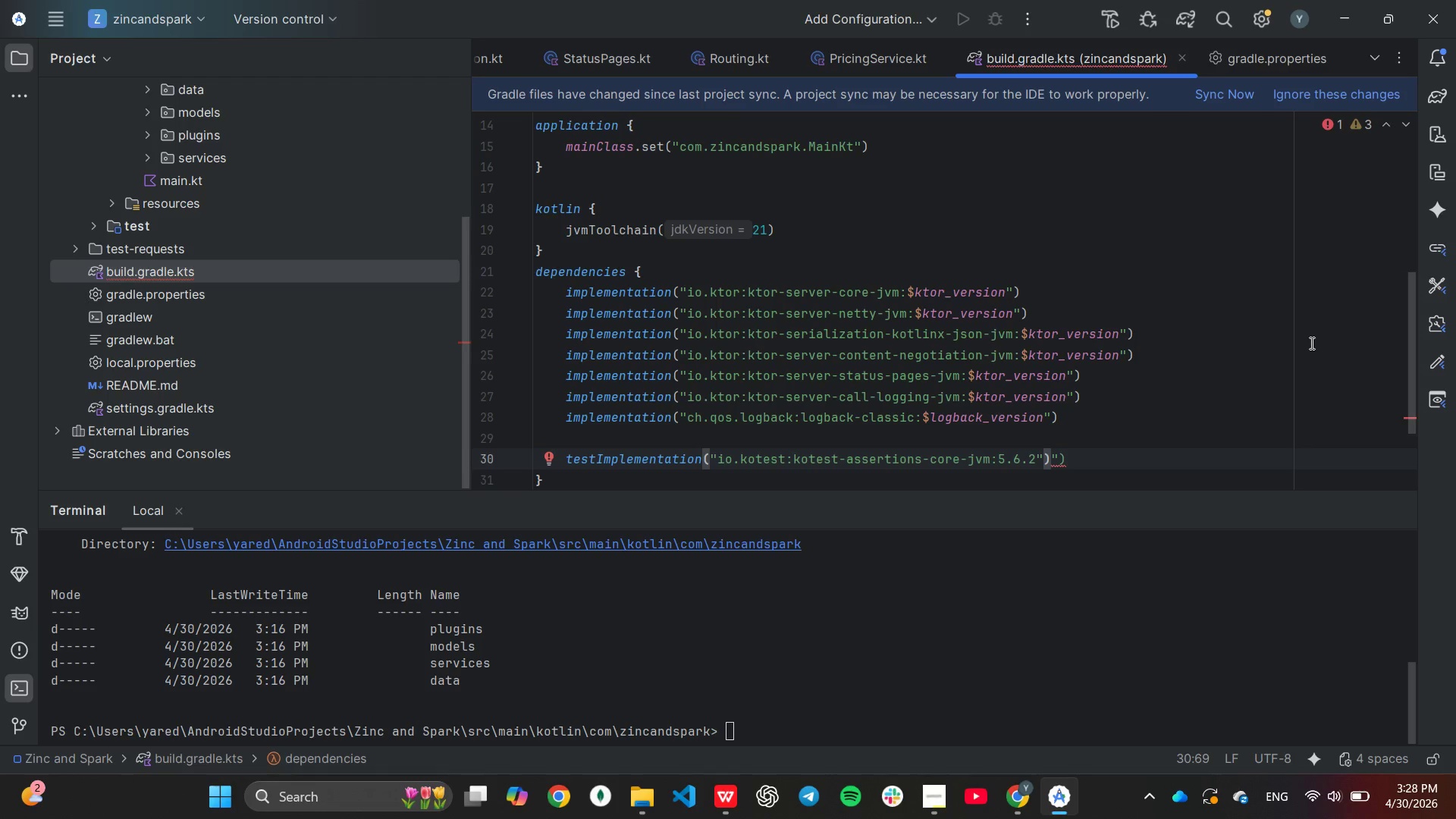 
hold_key(key=Backspace, duration=1.11)
 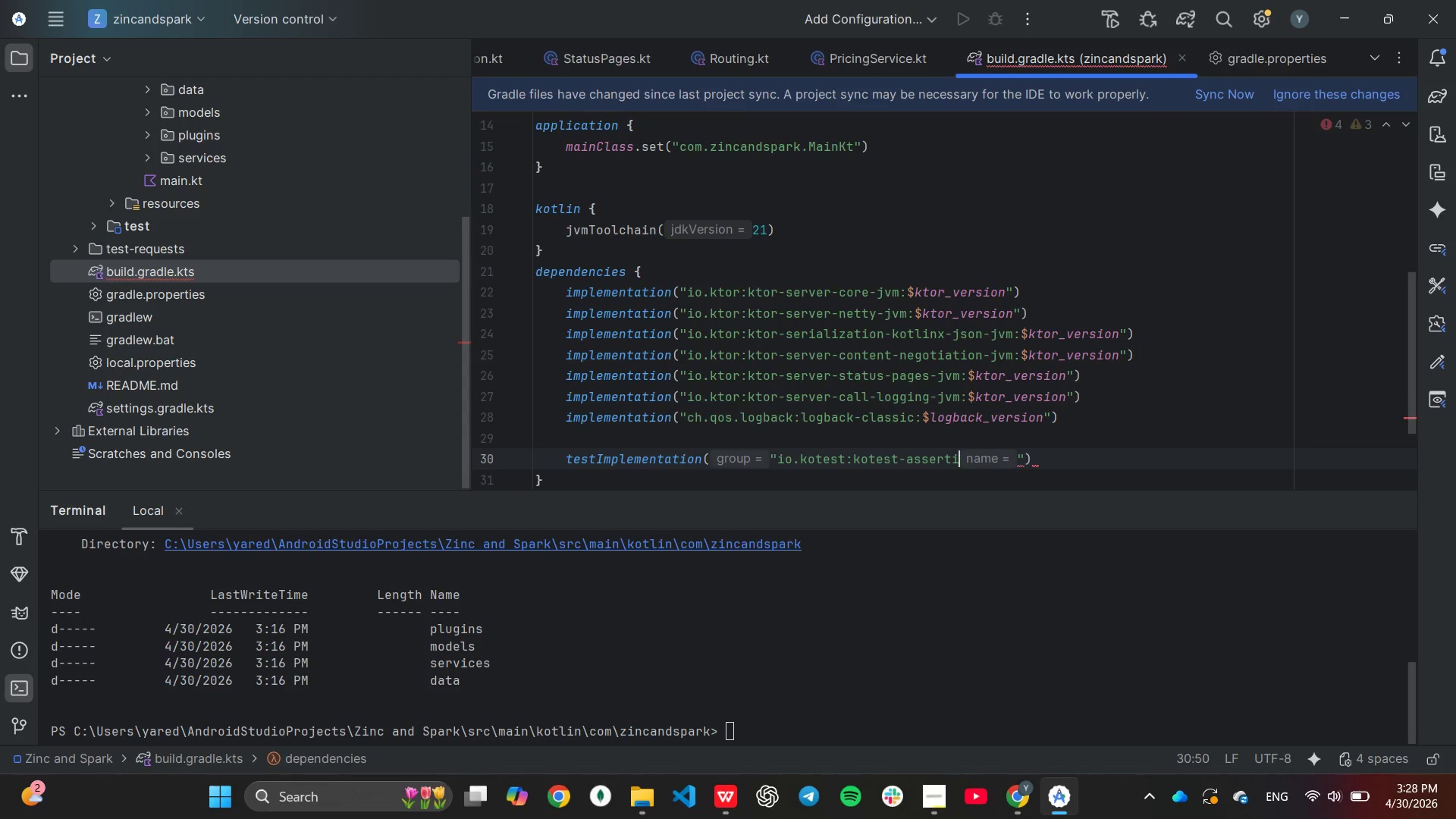 
hold_key(key=Backspace, duration=0.64)
 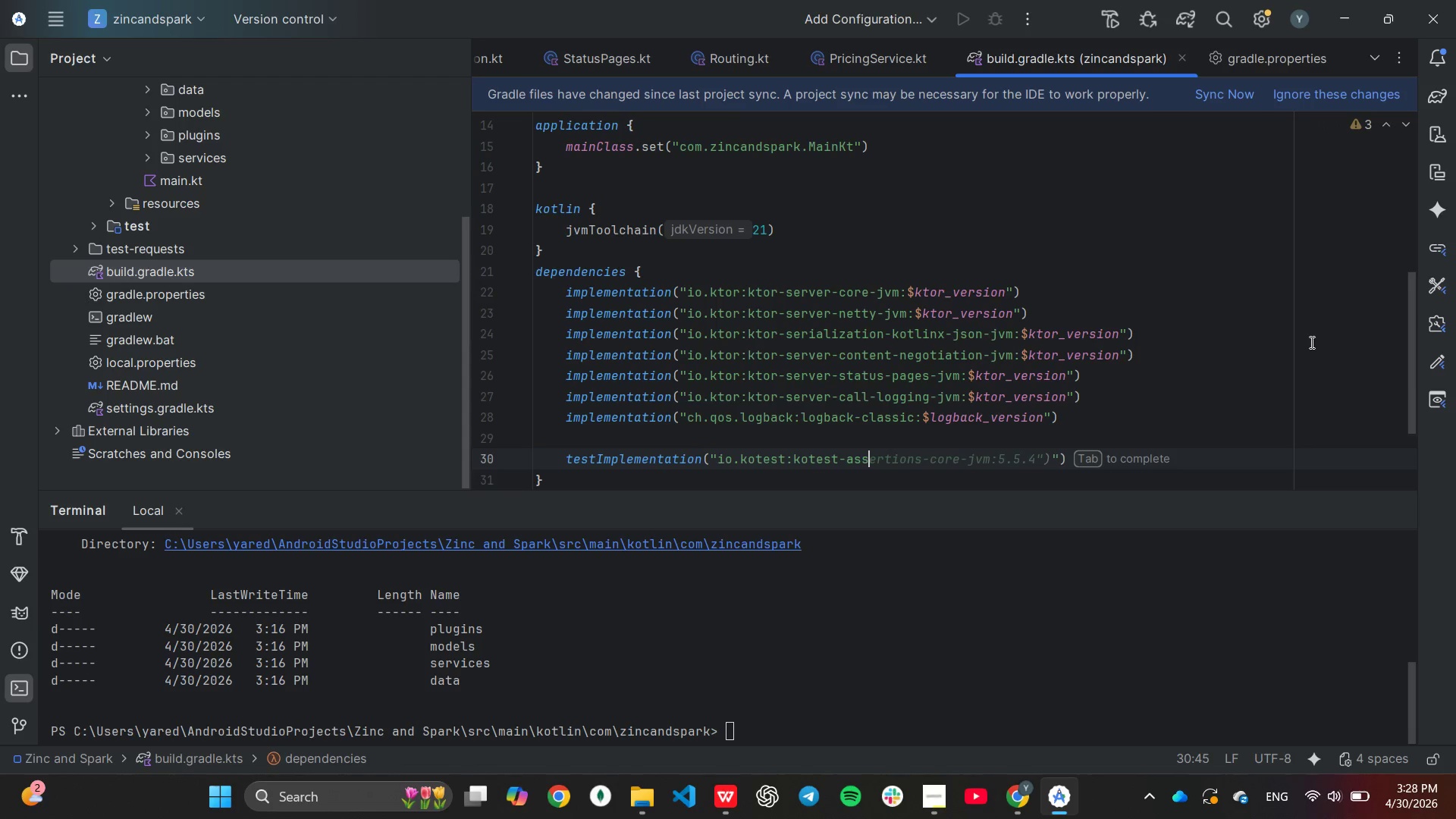 
key(Backspace)
 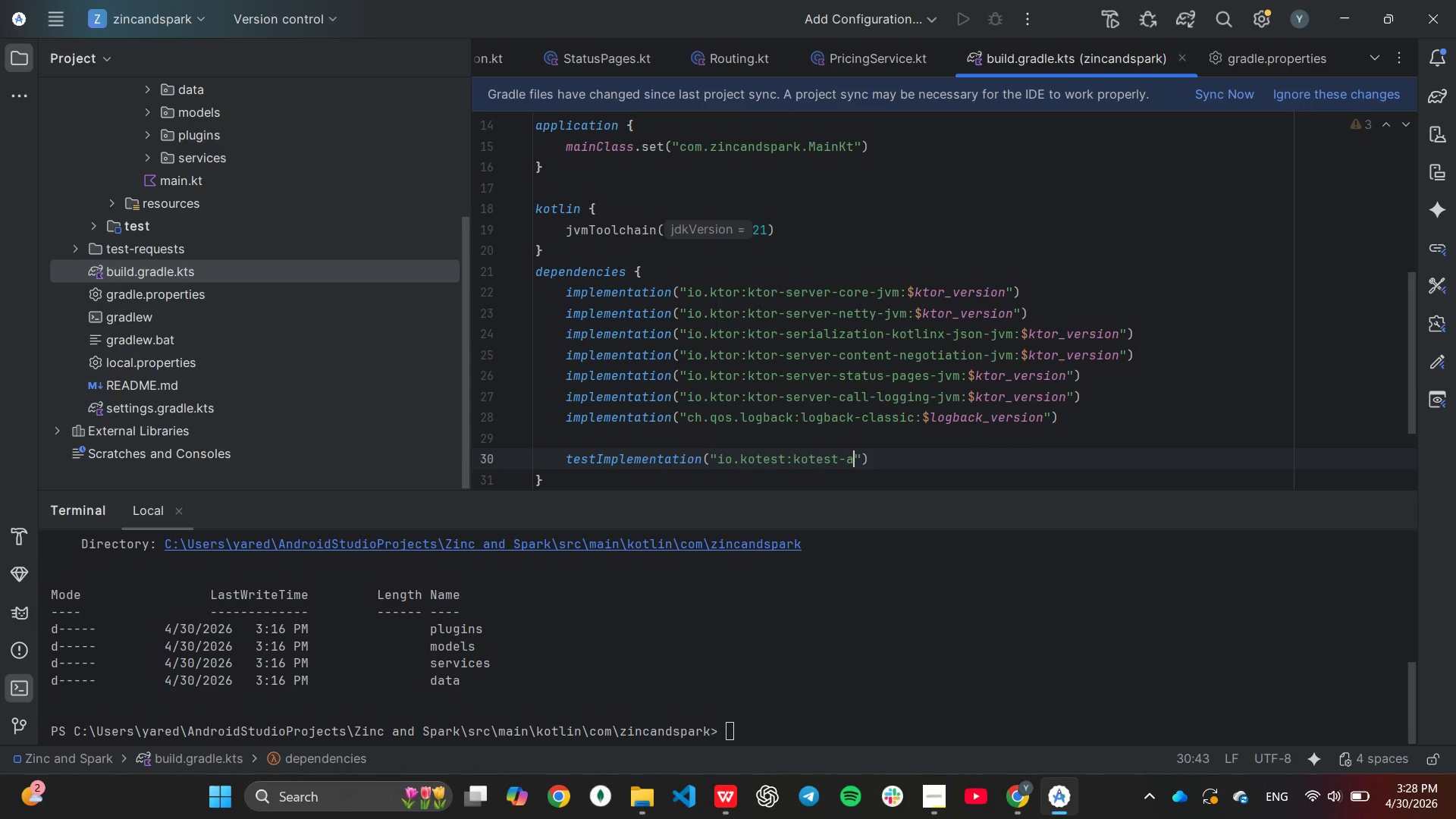 
hold_key(key=Backspace, duration=0.78)
 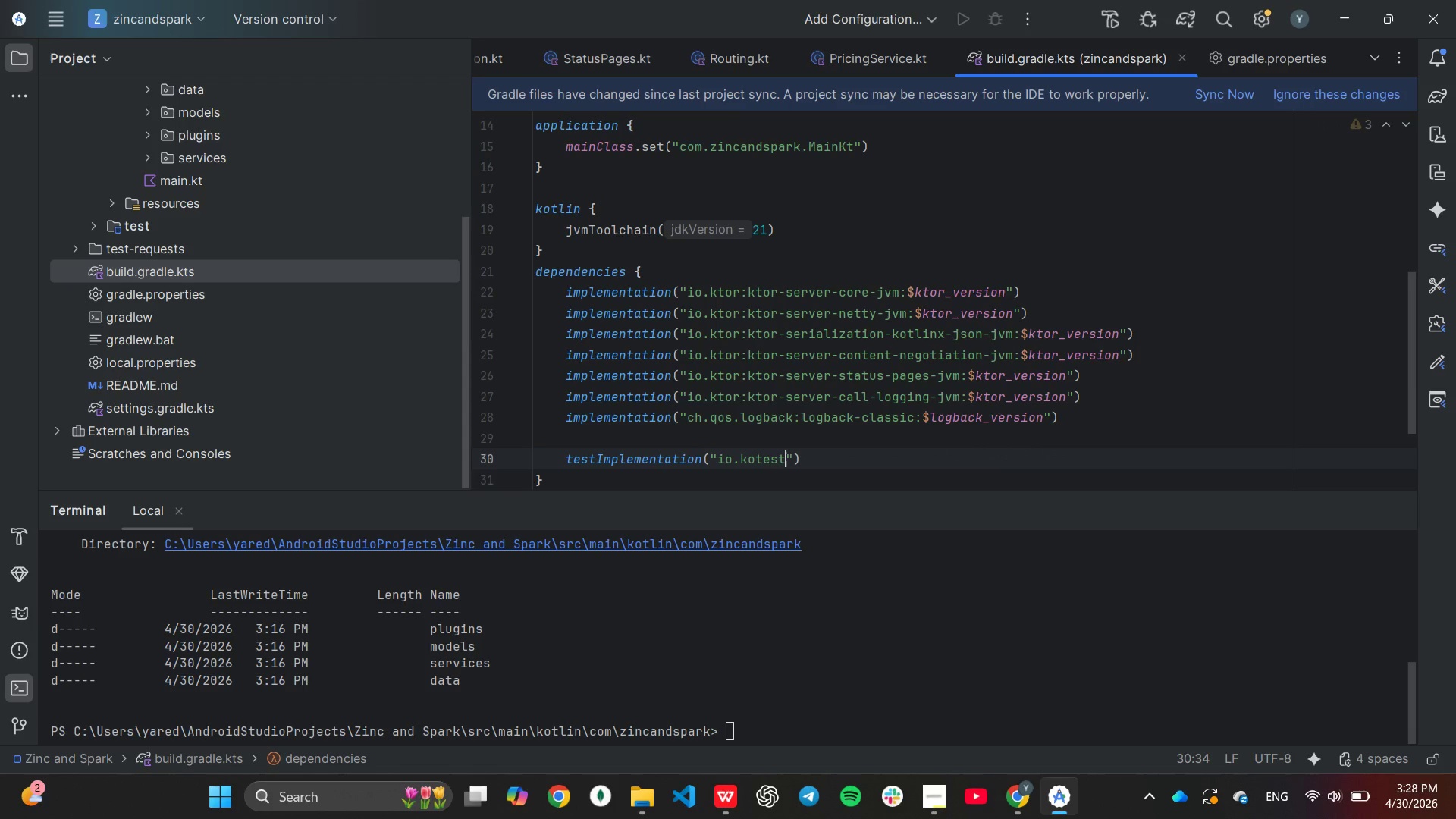 
key(Backspace)
 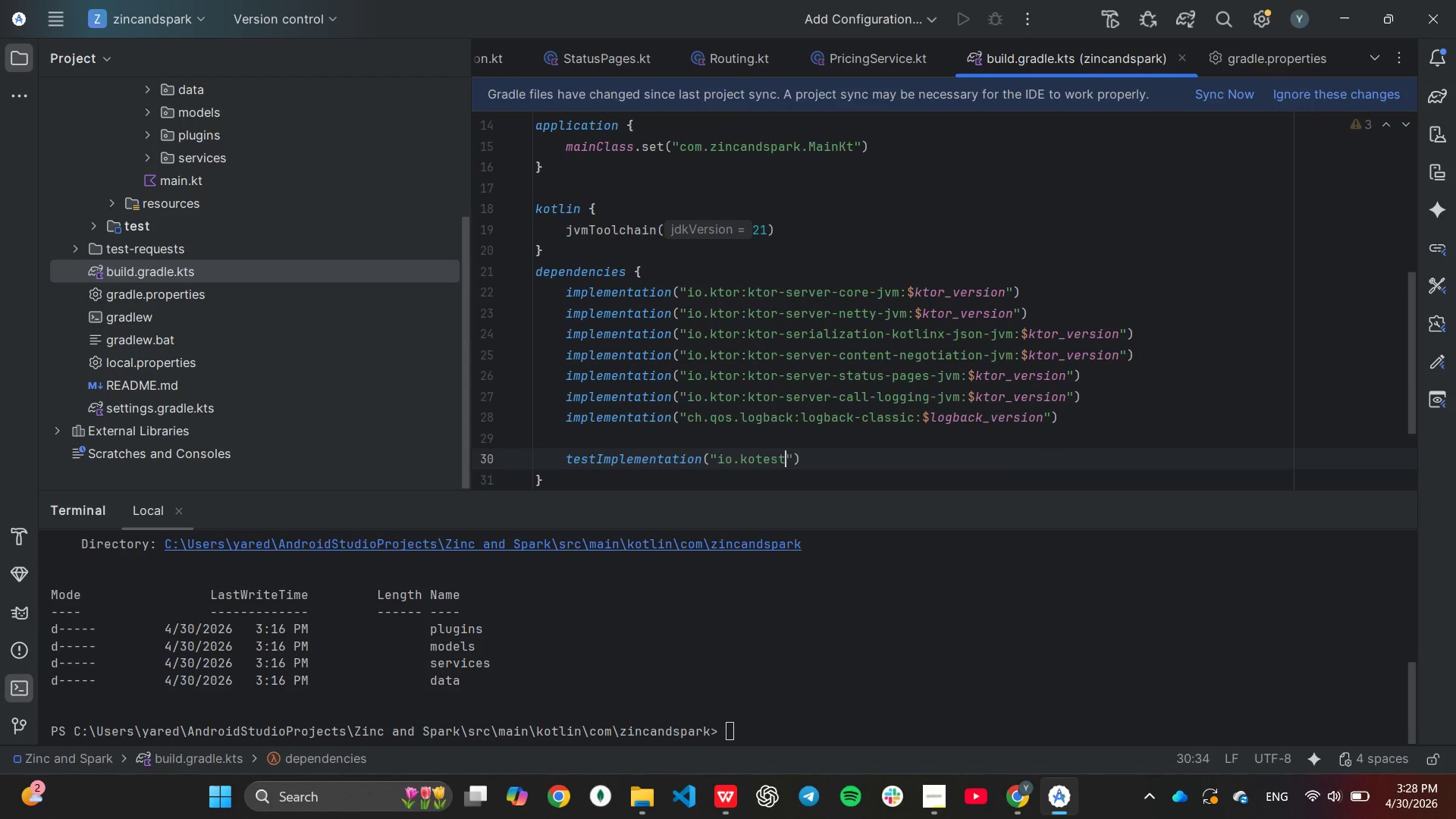 
key(Backspace)
 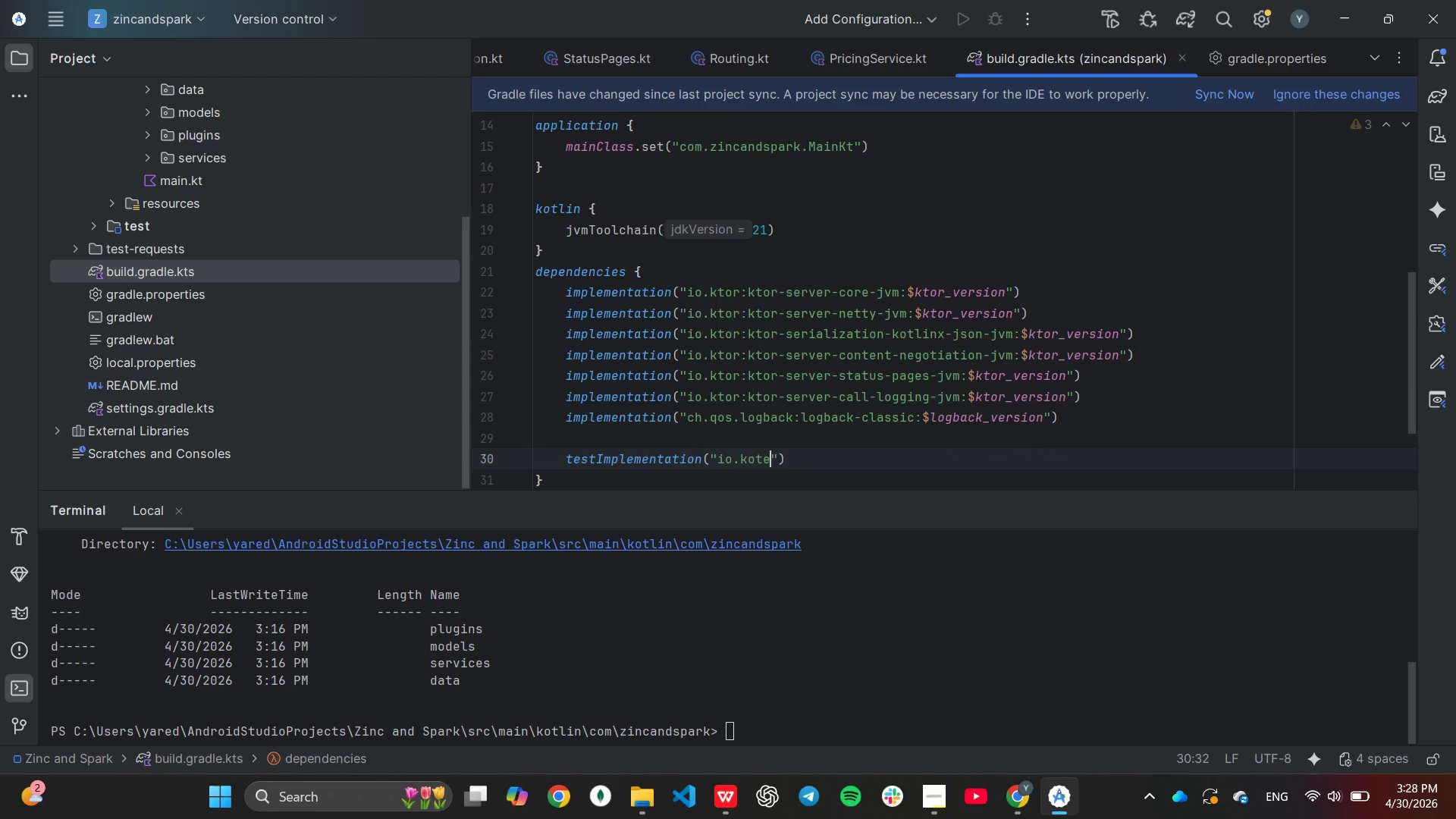 
key(Backspace)
 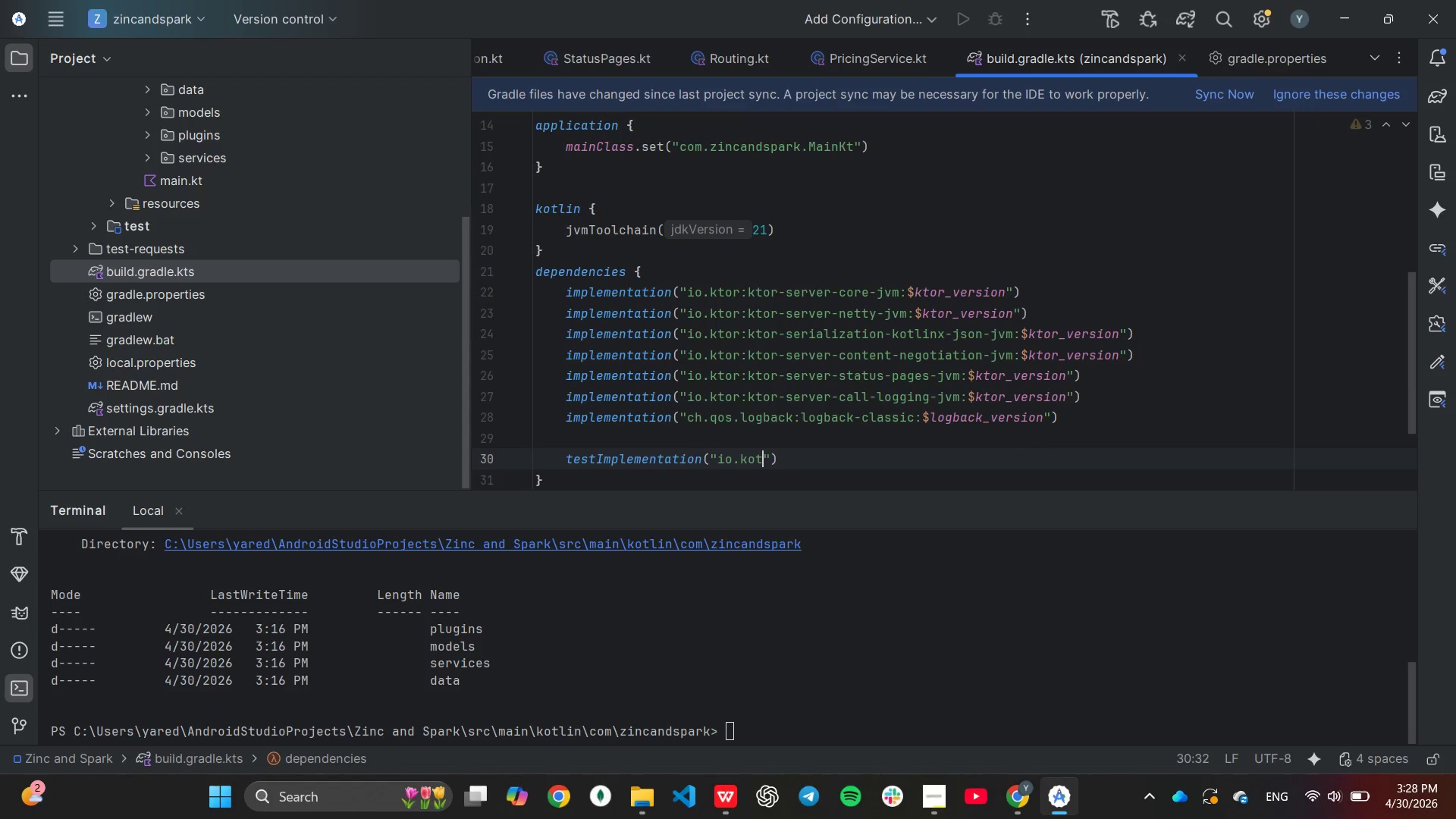 
key(Backspace)
 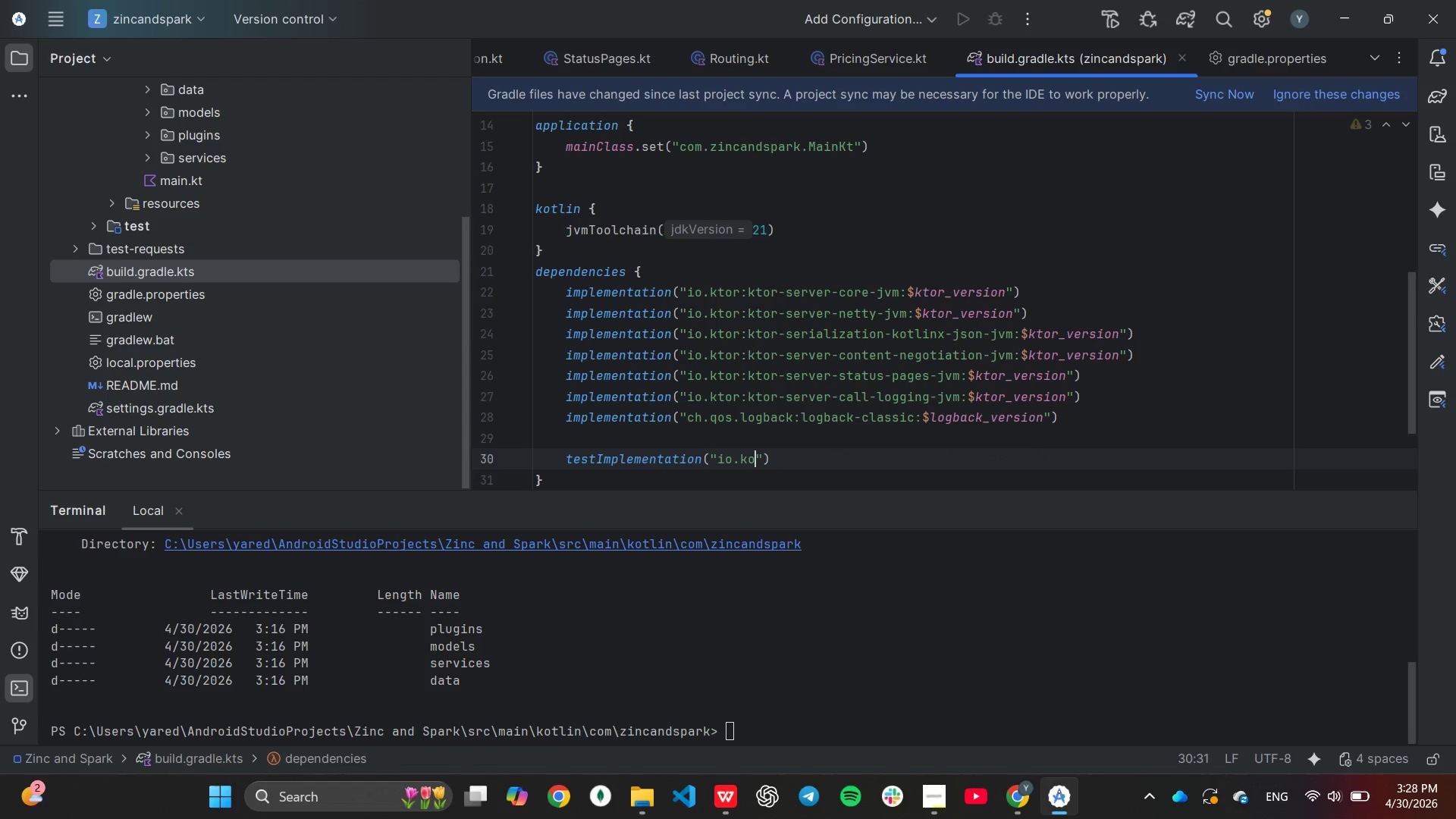 
key(Backspace)
 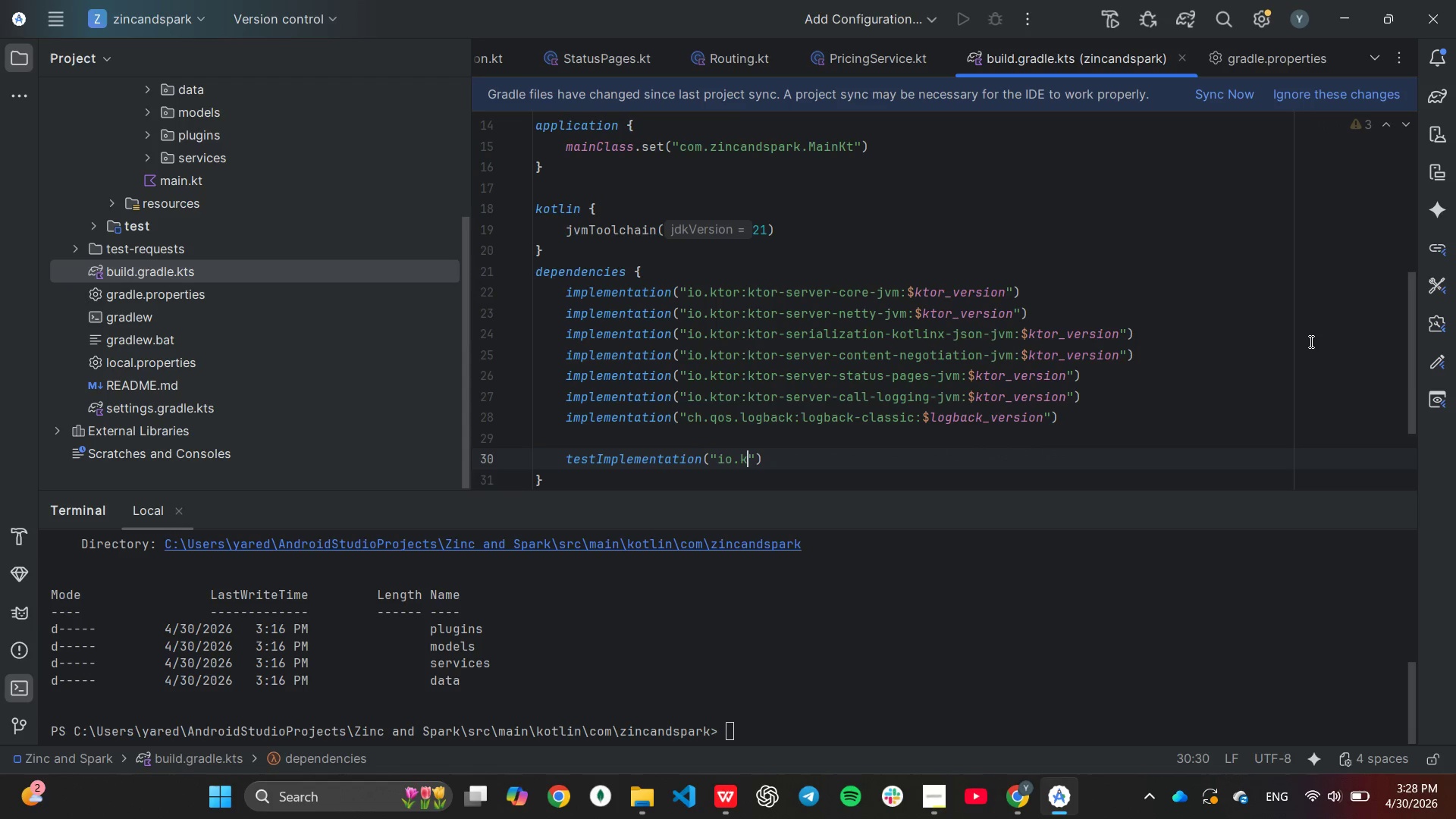 
key(Backspace)
 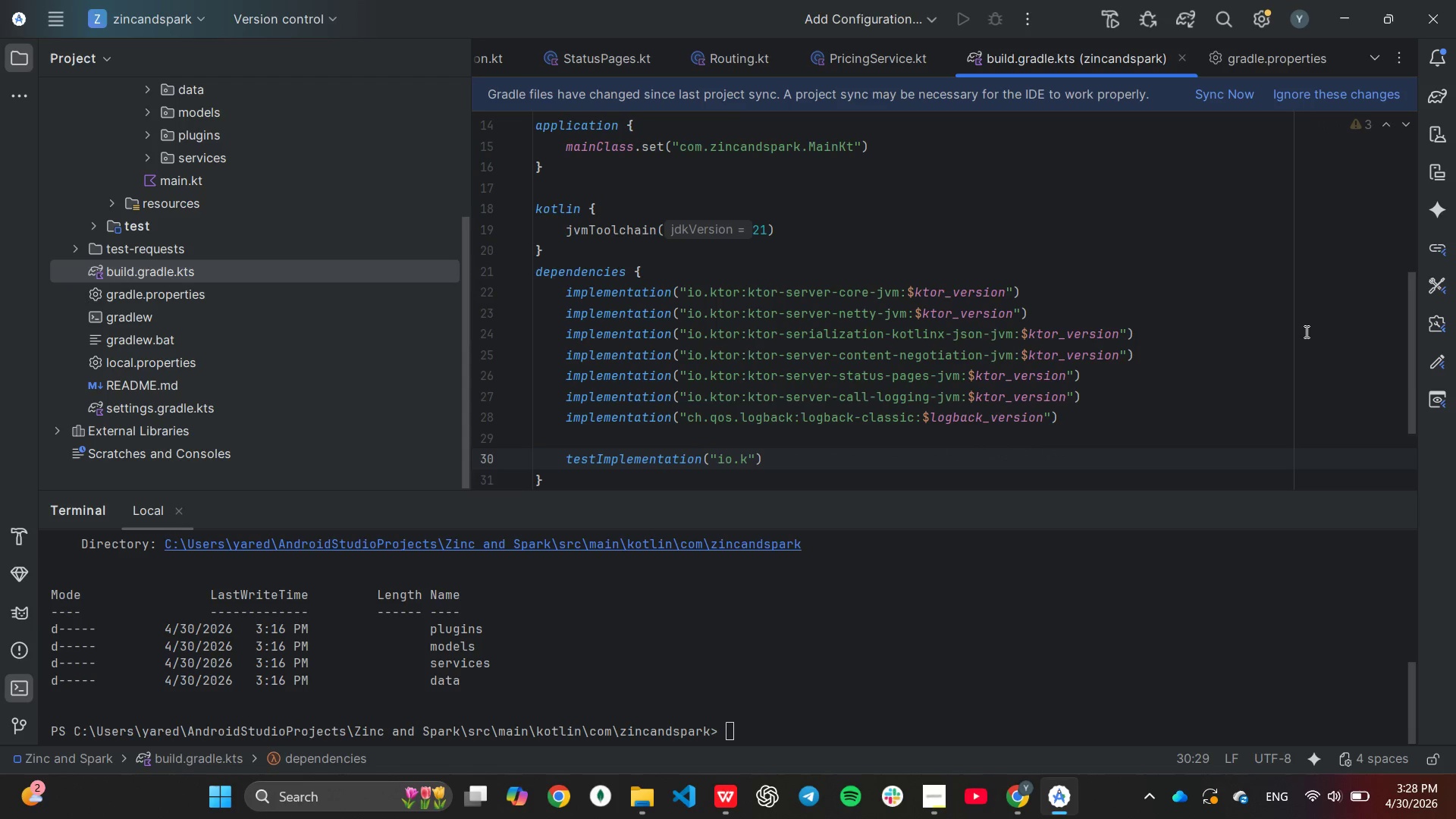 
type(tor)
key(Tab)
key(Backspace)
key(Backspace)
type([End])
 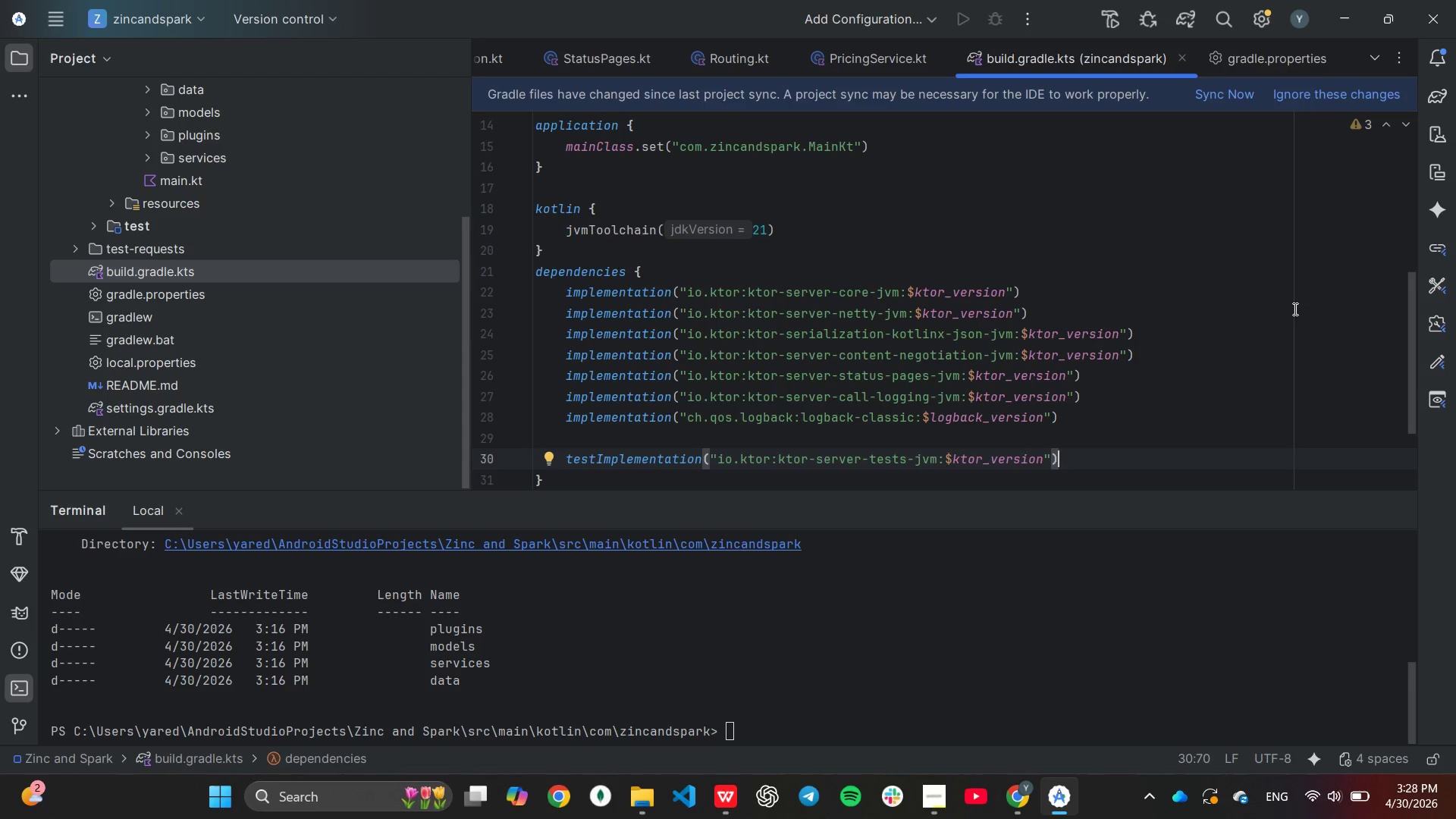 
wait(7.3)
 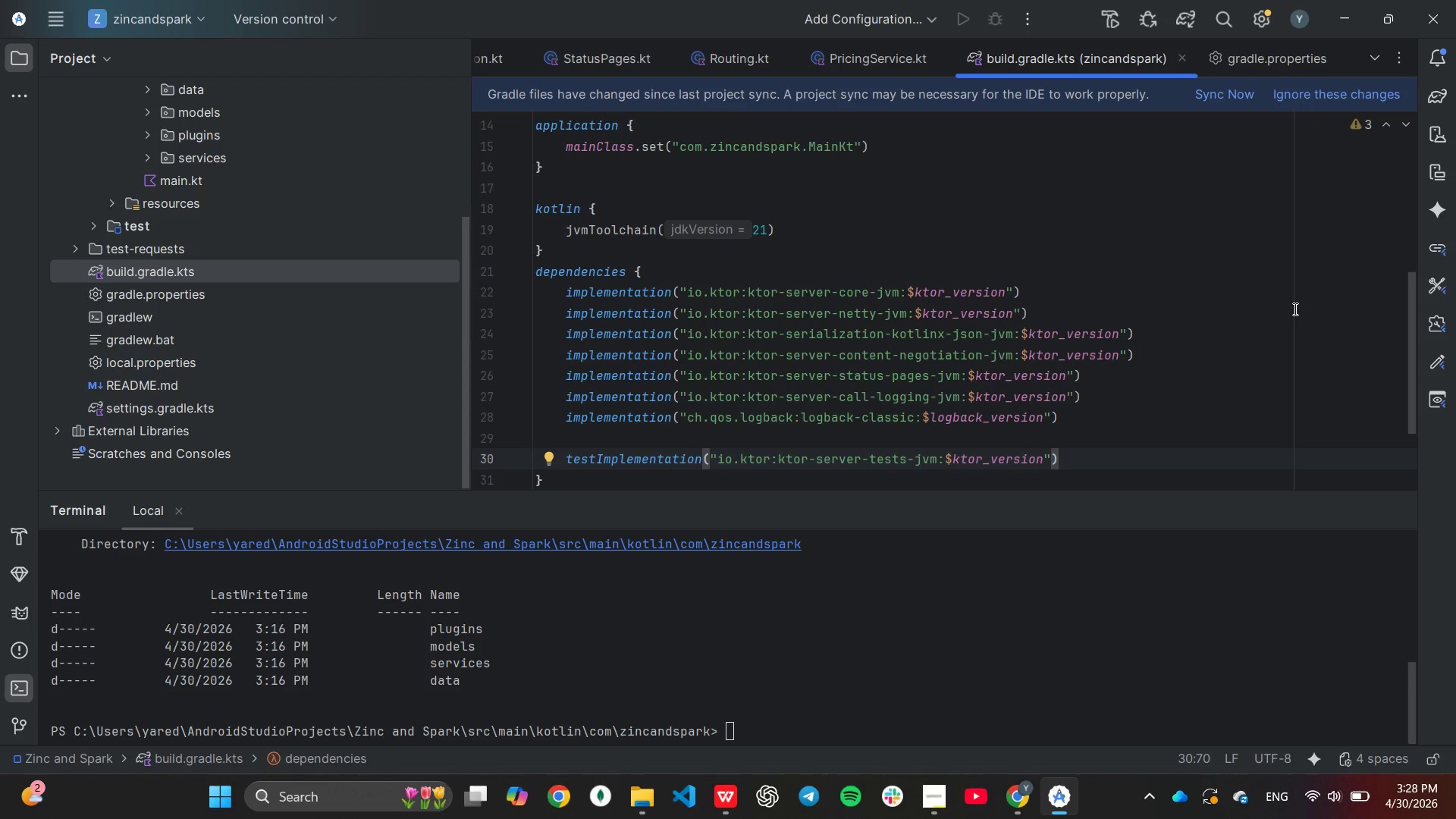 
key(Control+C)
 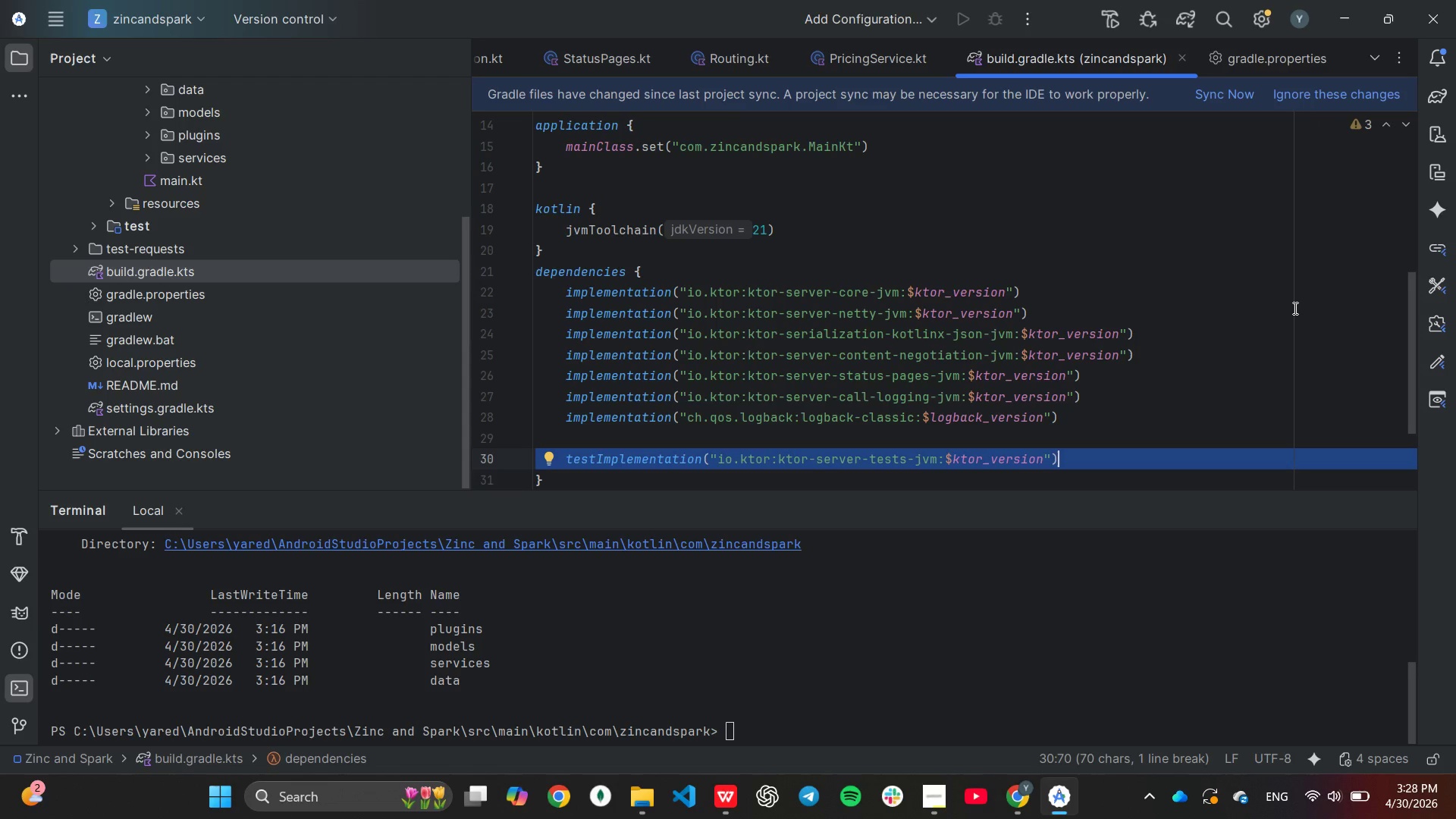 
key(Control+V)
 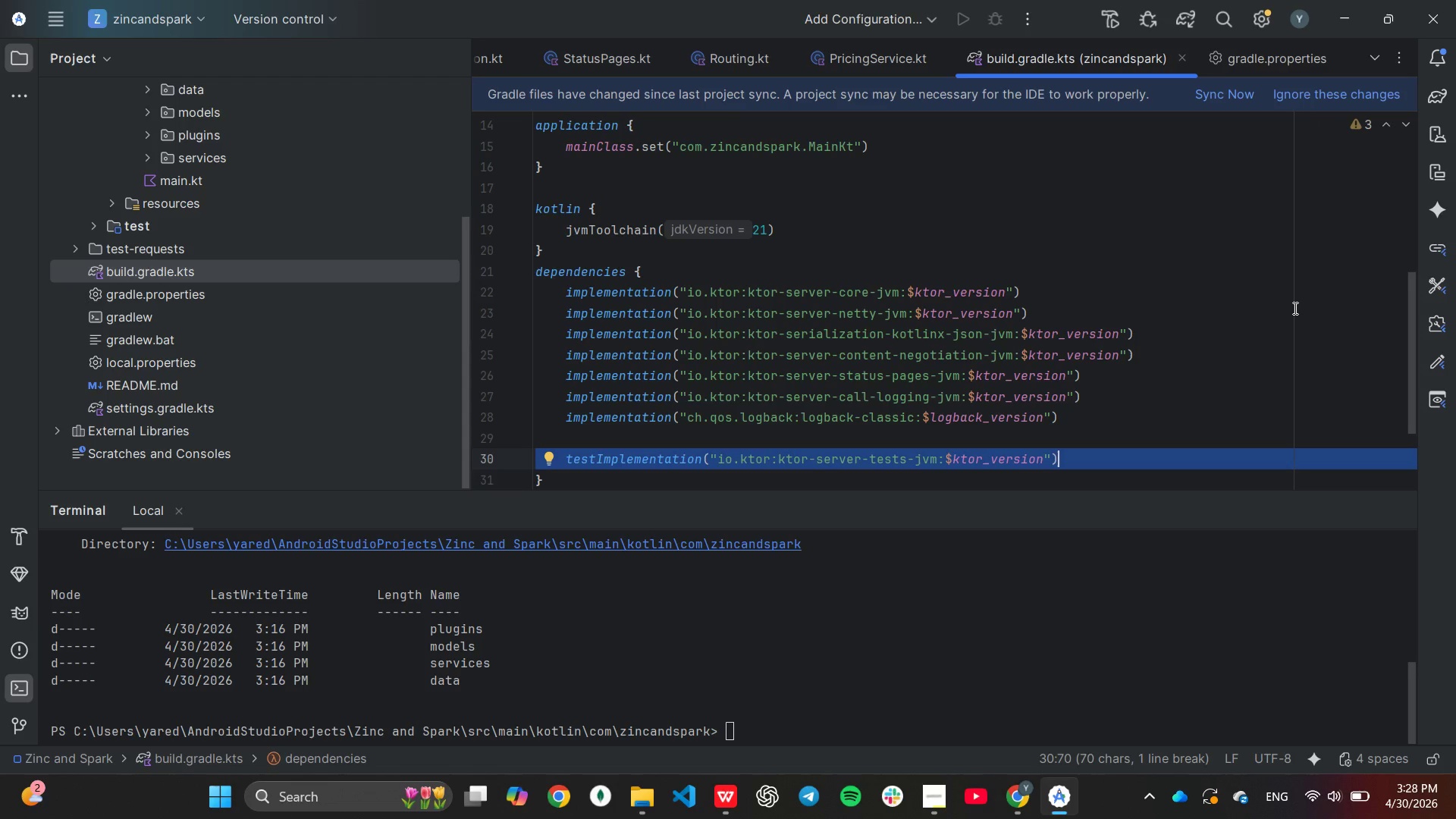 
key(Control+V)
 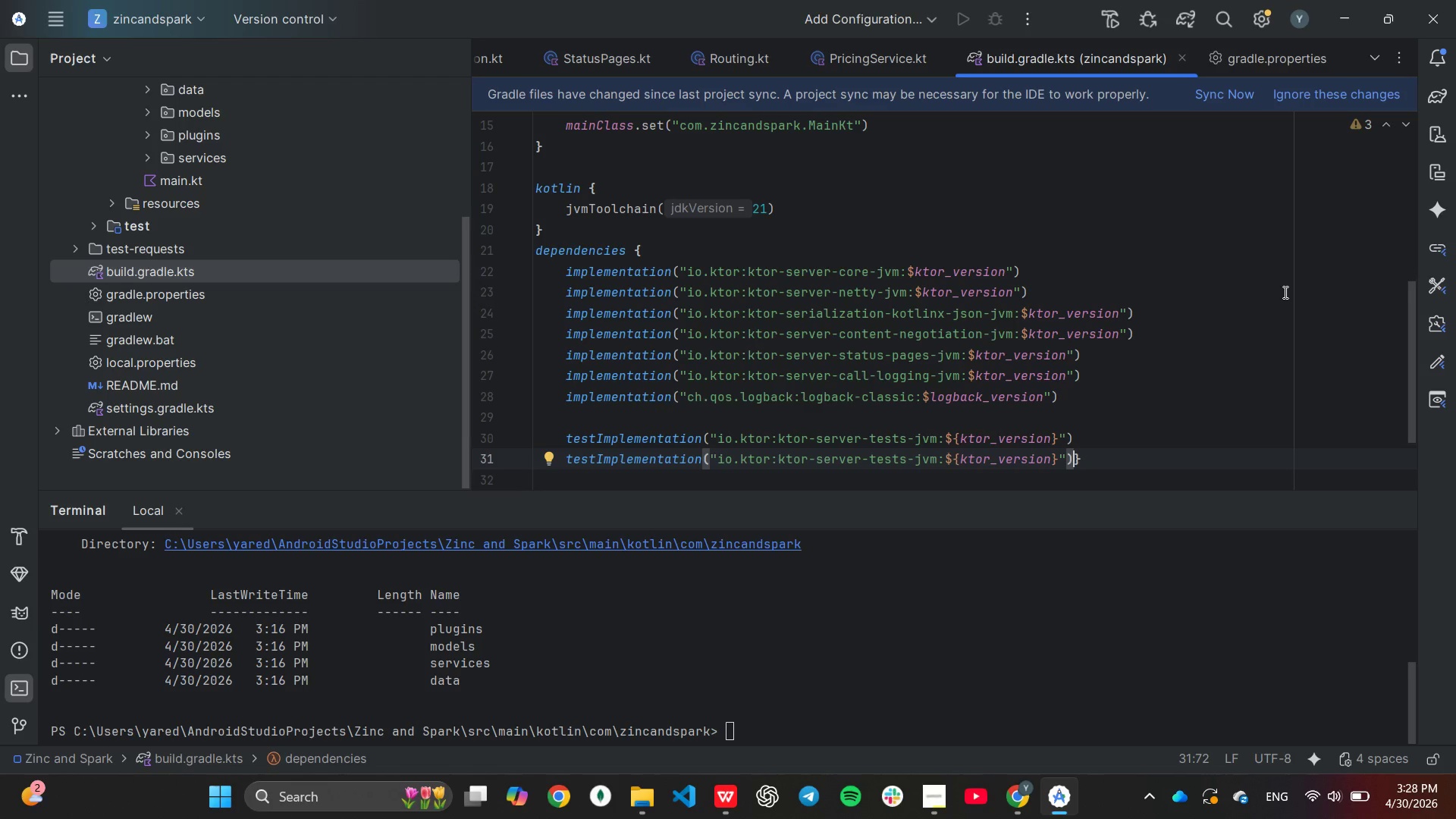 
scroll: coordinate [1272, 294], scroll_direction: down, amount: 2.0
 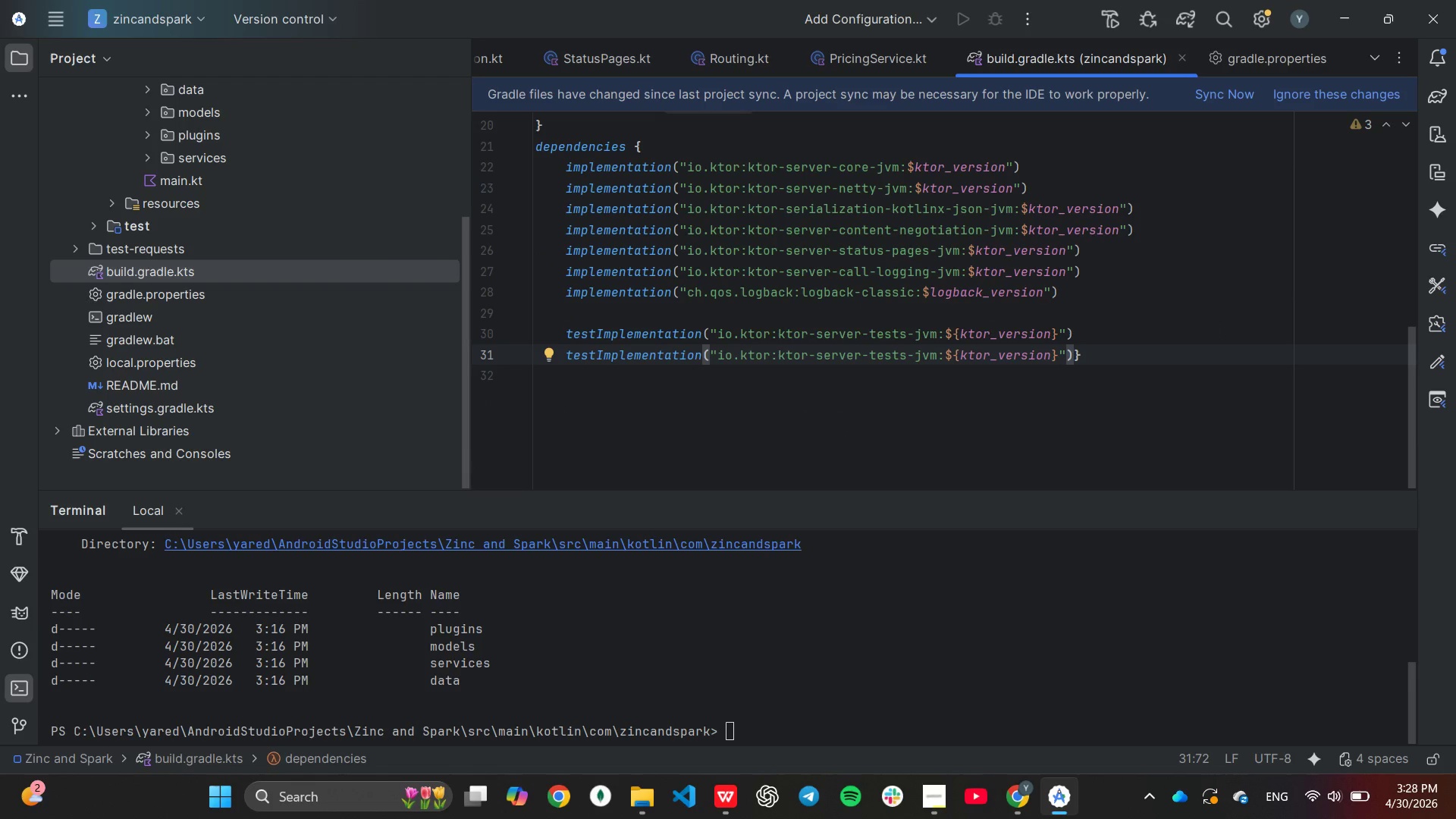 
key(Enter)
 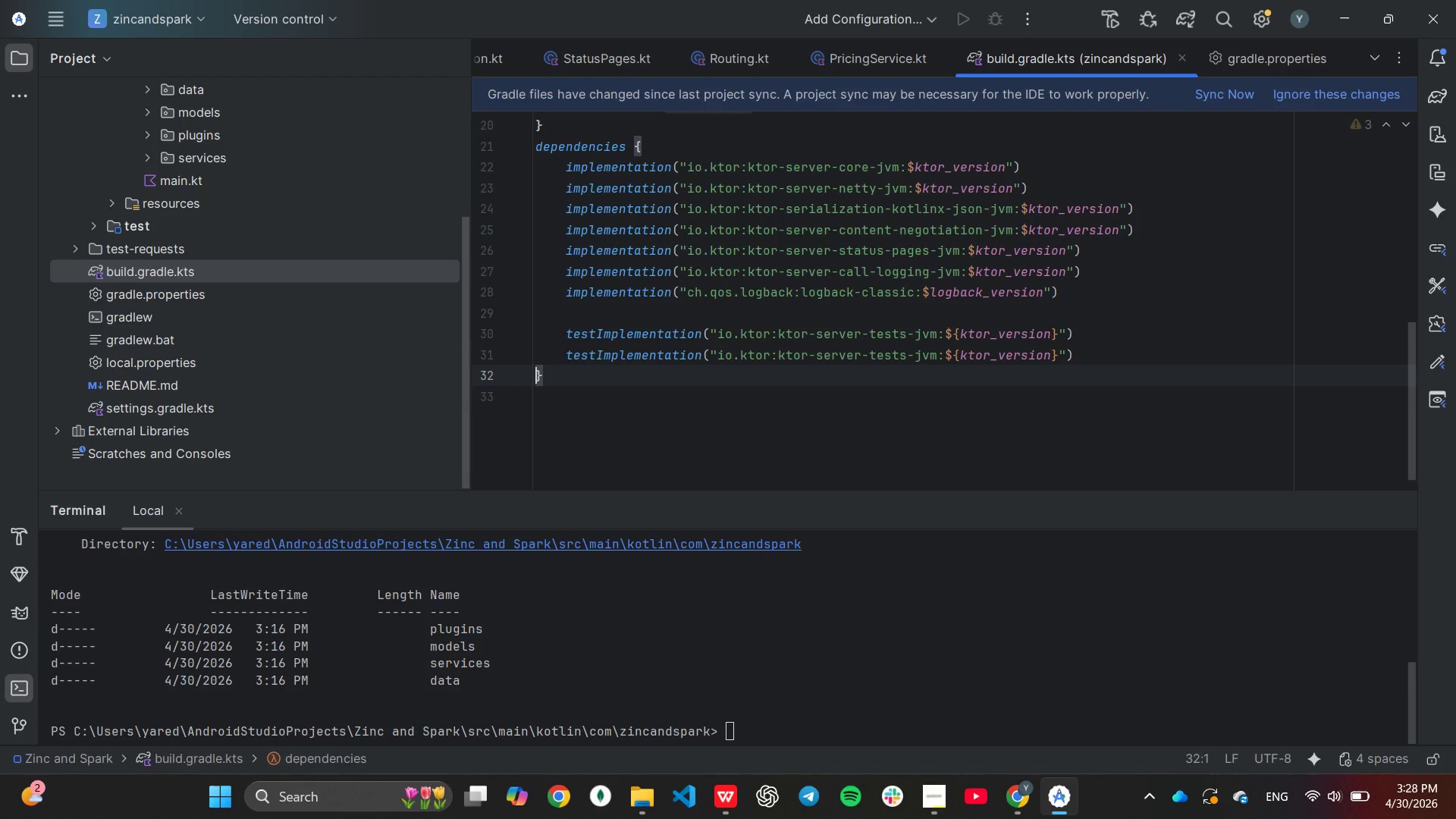 
key(Enter)
 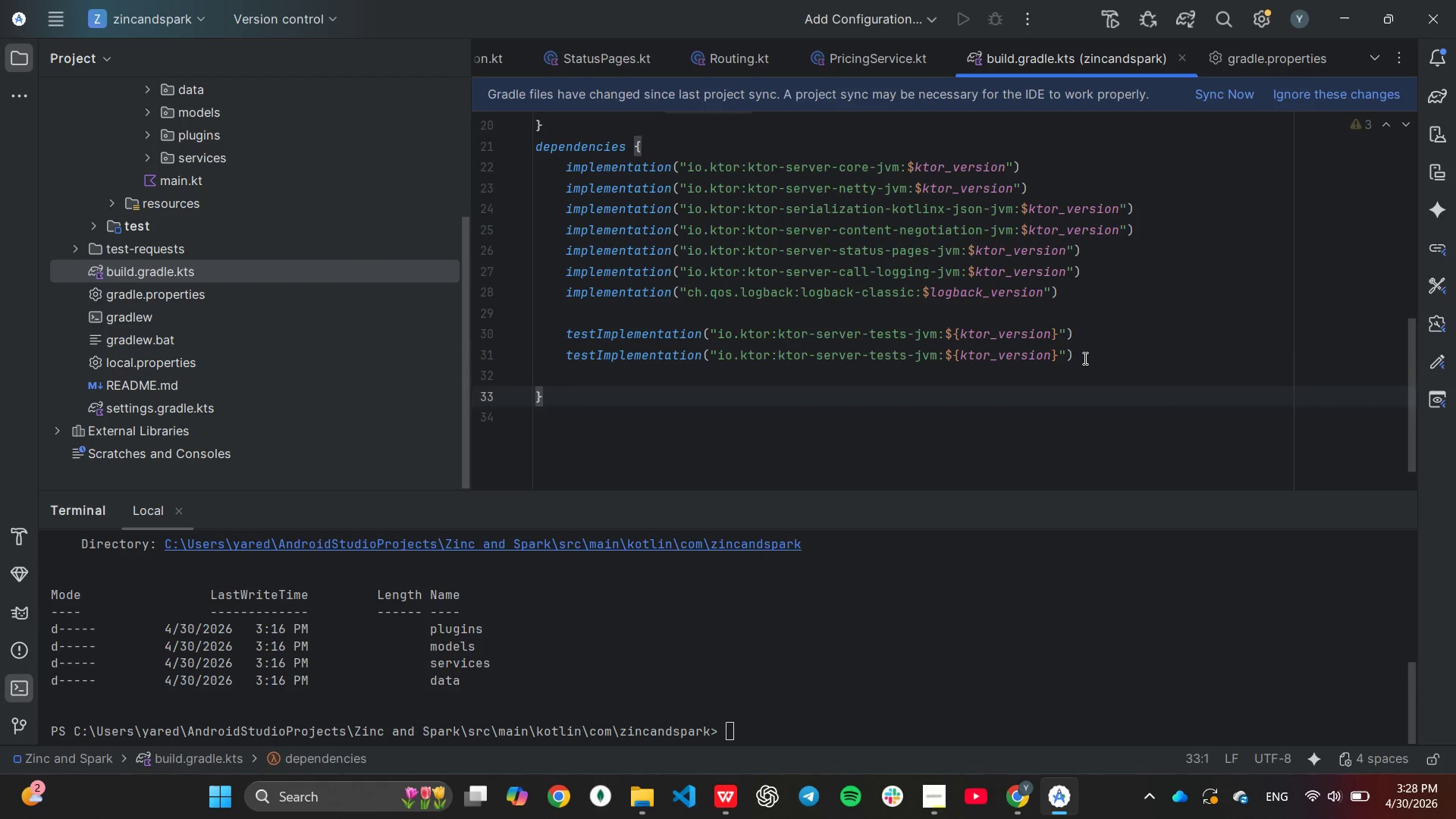 
left_click([1084, 358])
 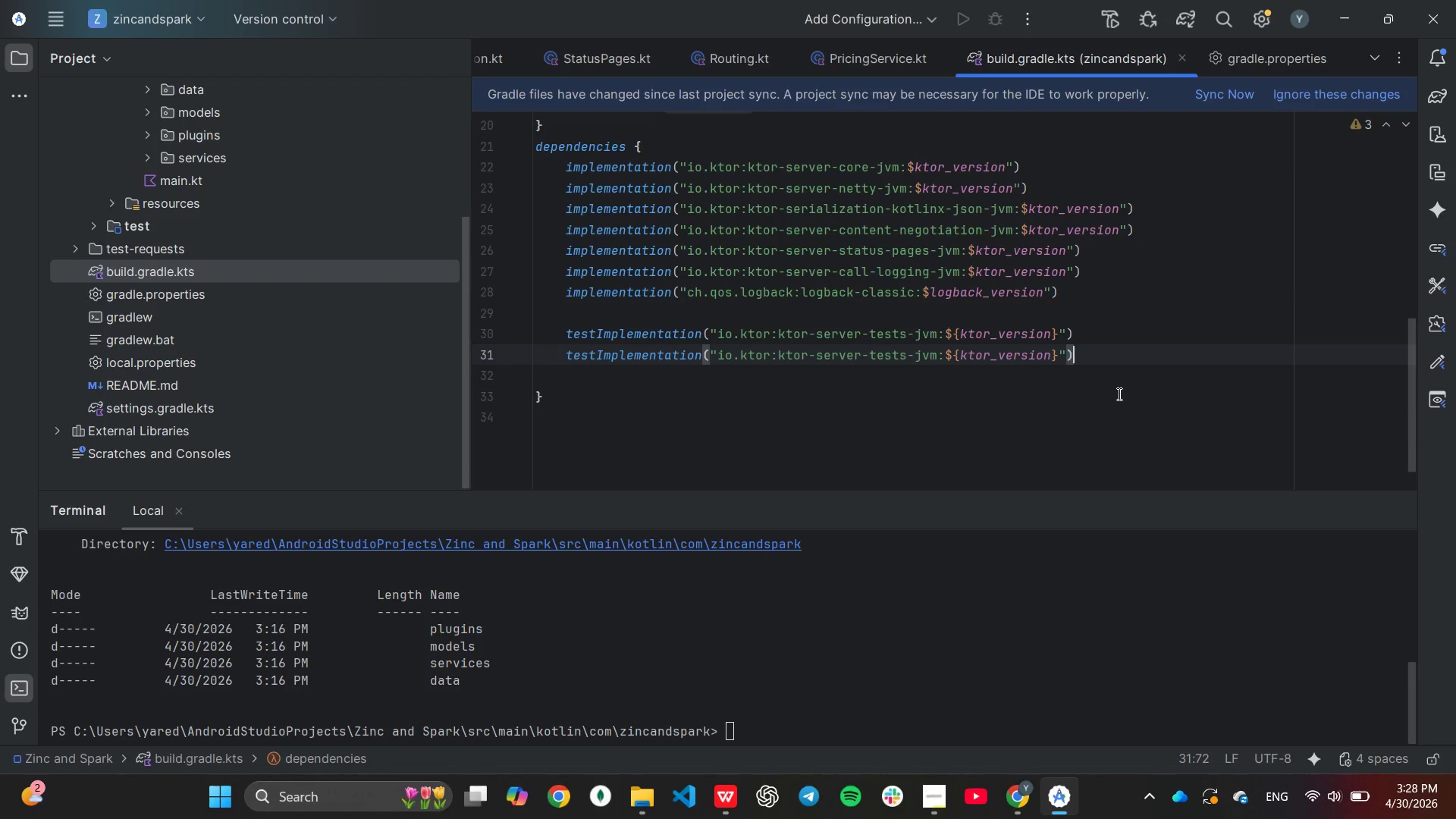 
key(ArrowLeft)
 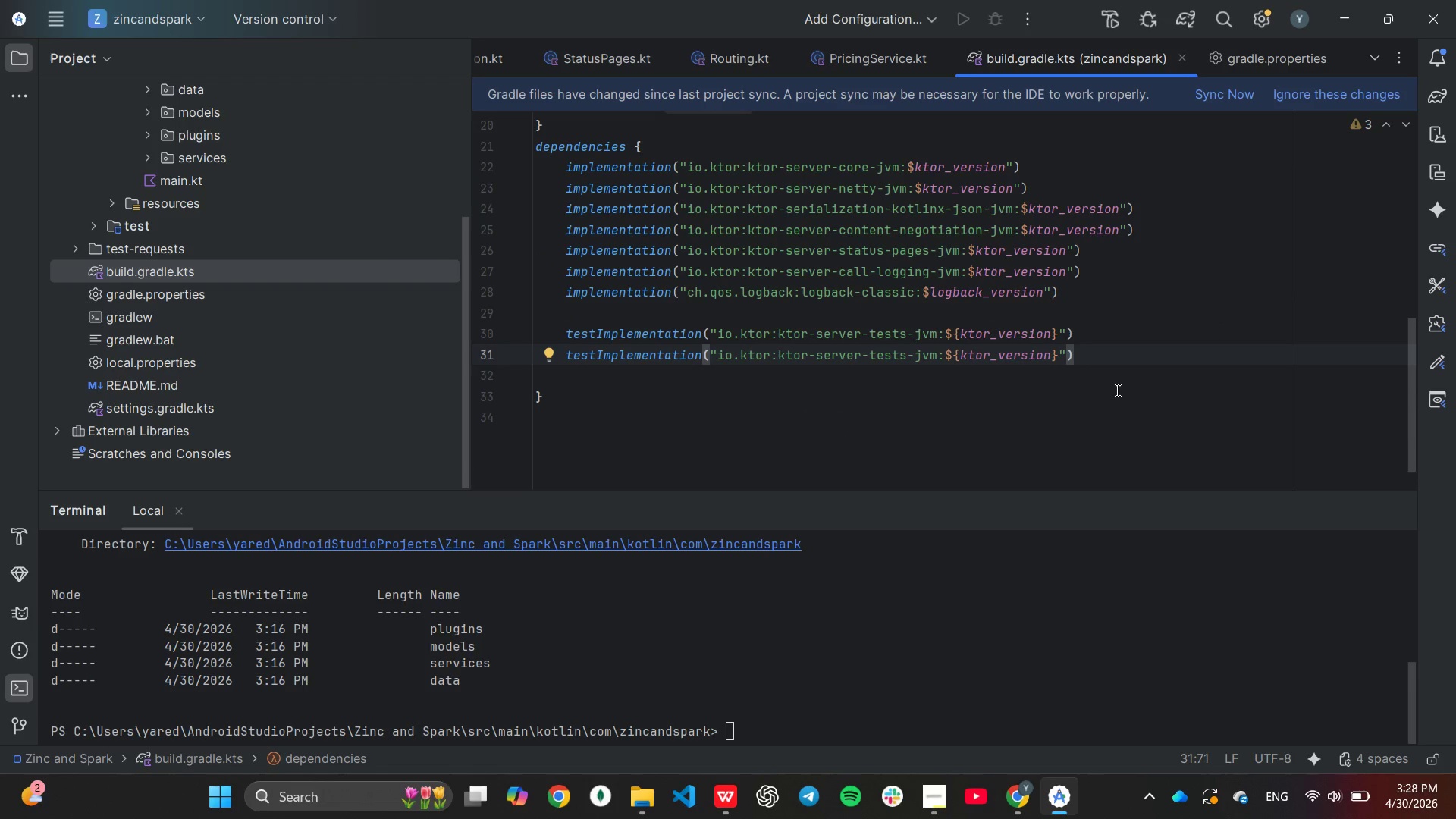 
key(ArrowLeft)
 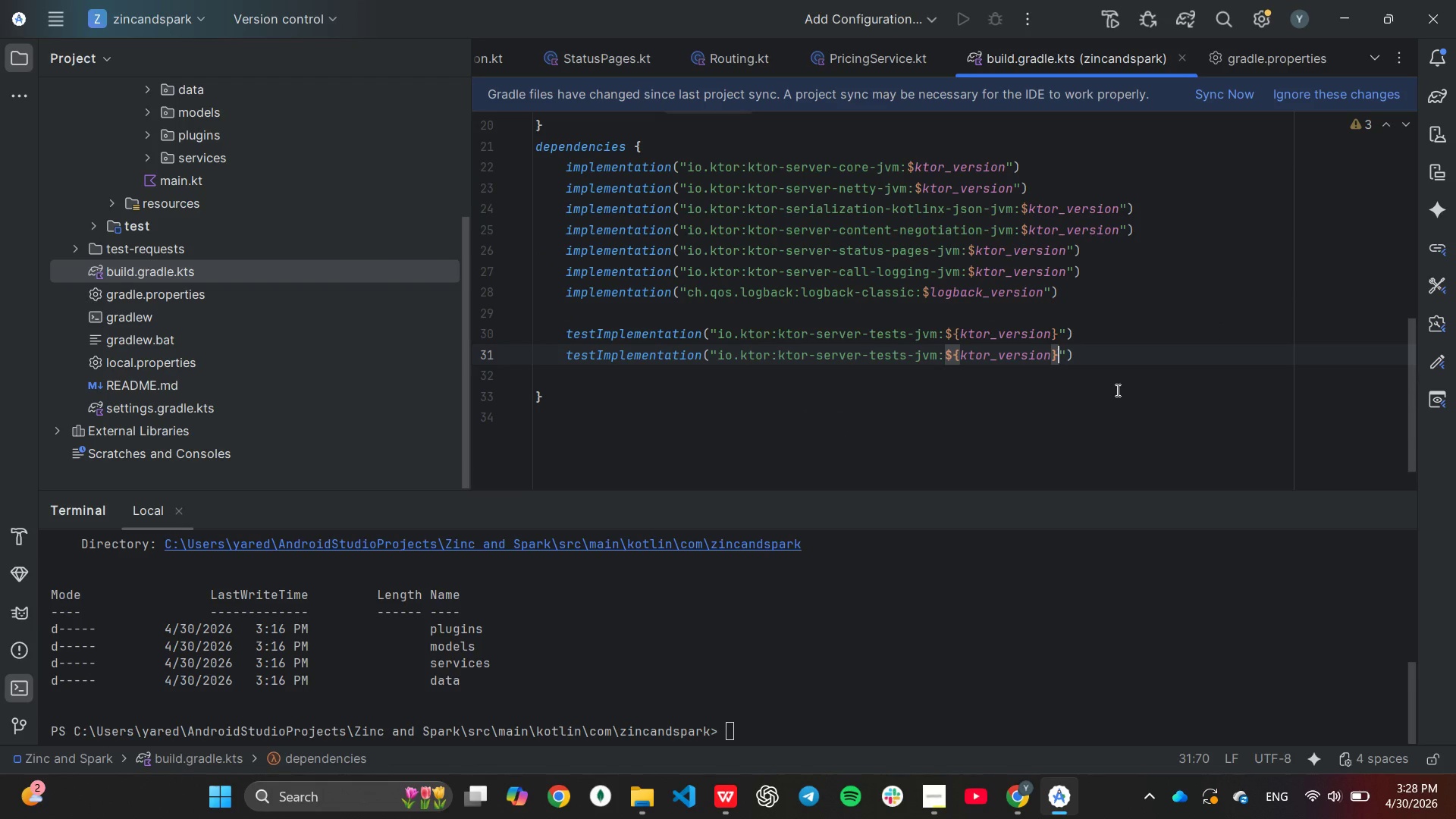 
hold_key(key=Backspace, duration=1.5)
 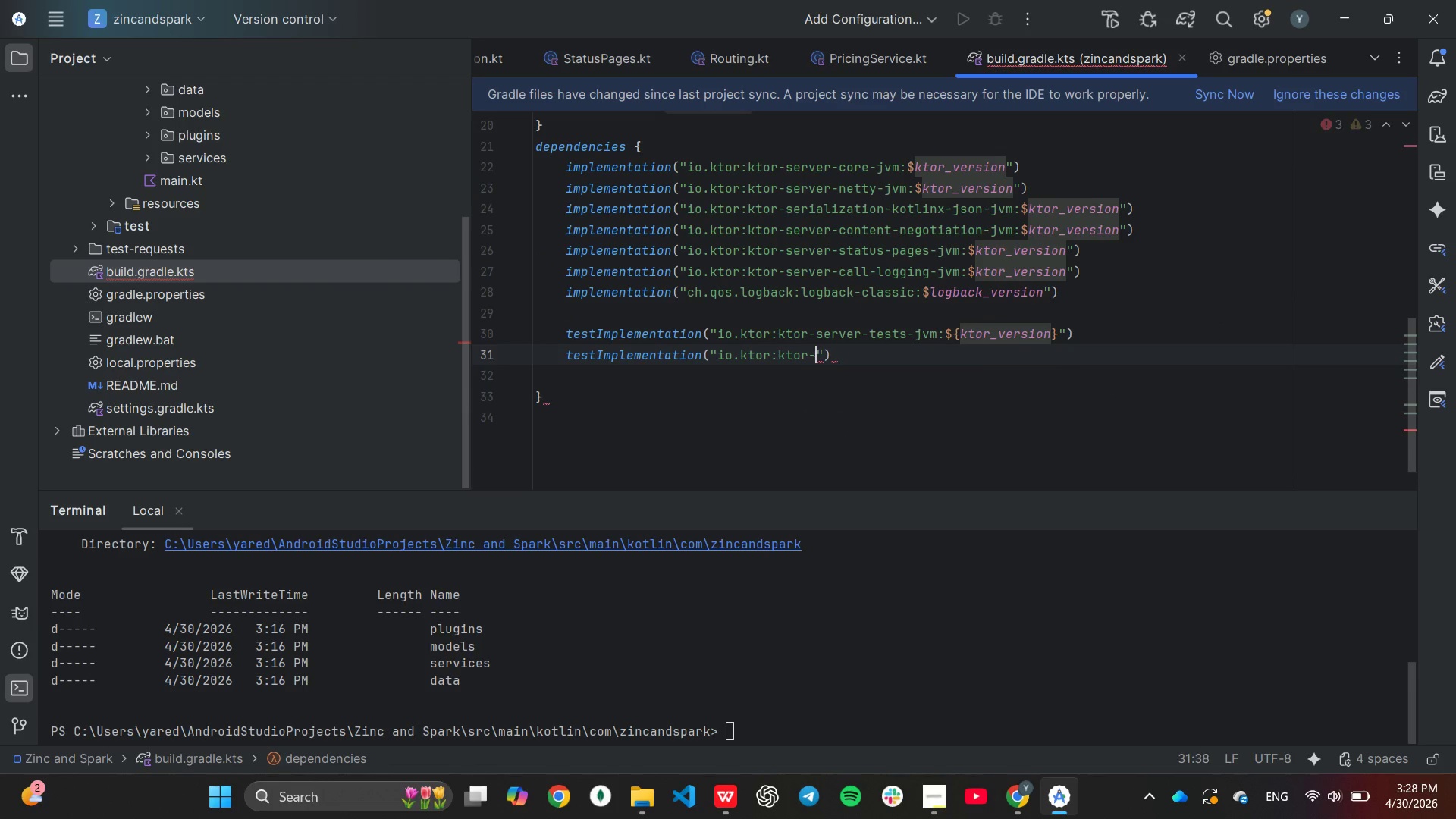 
key(Backspace)
 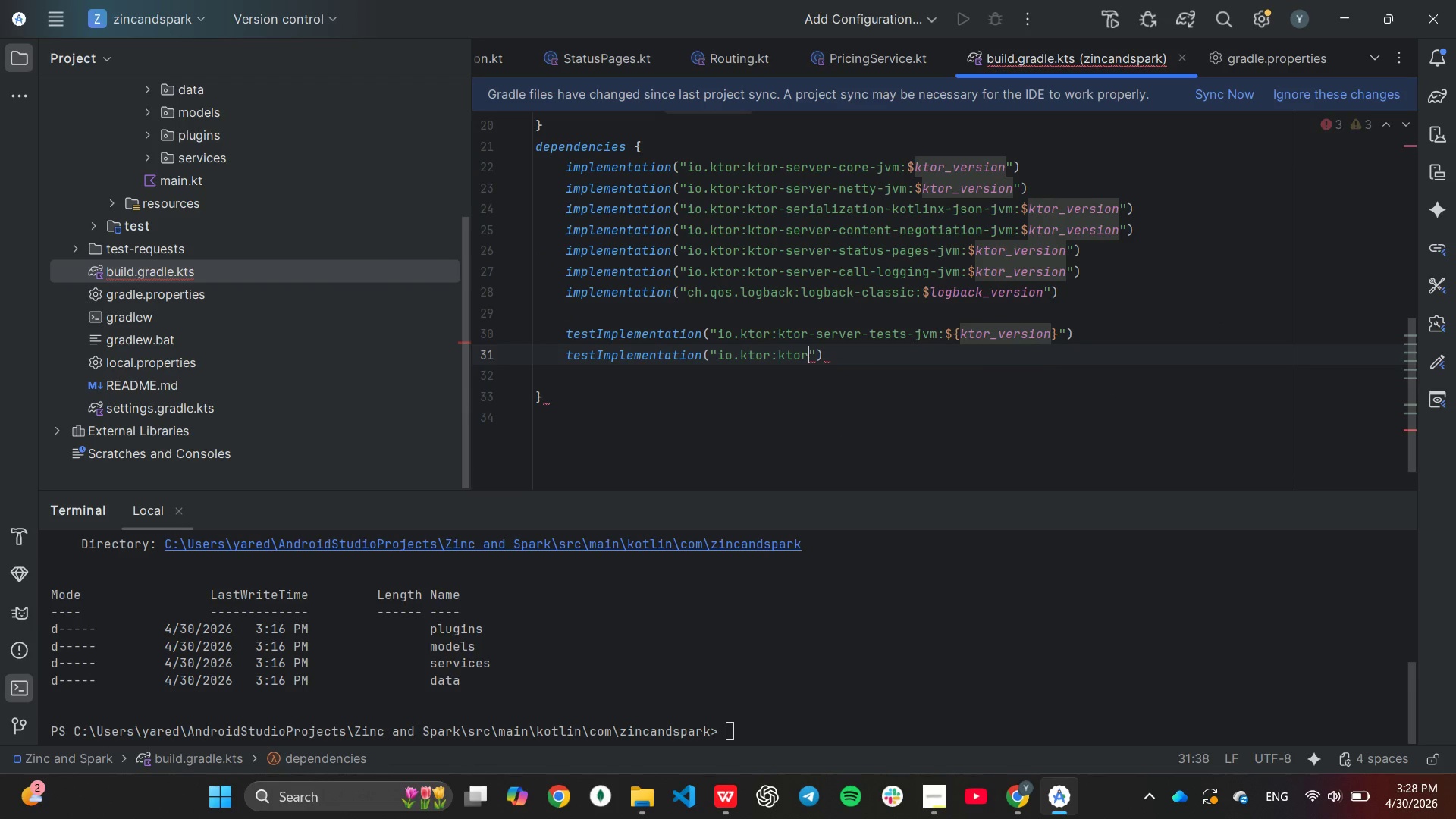 
hold_key(key=Backspace, duration=0.73)
 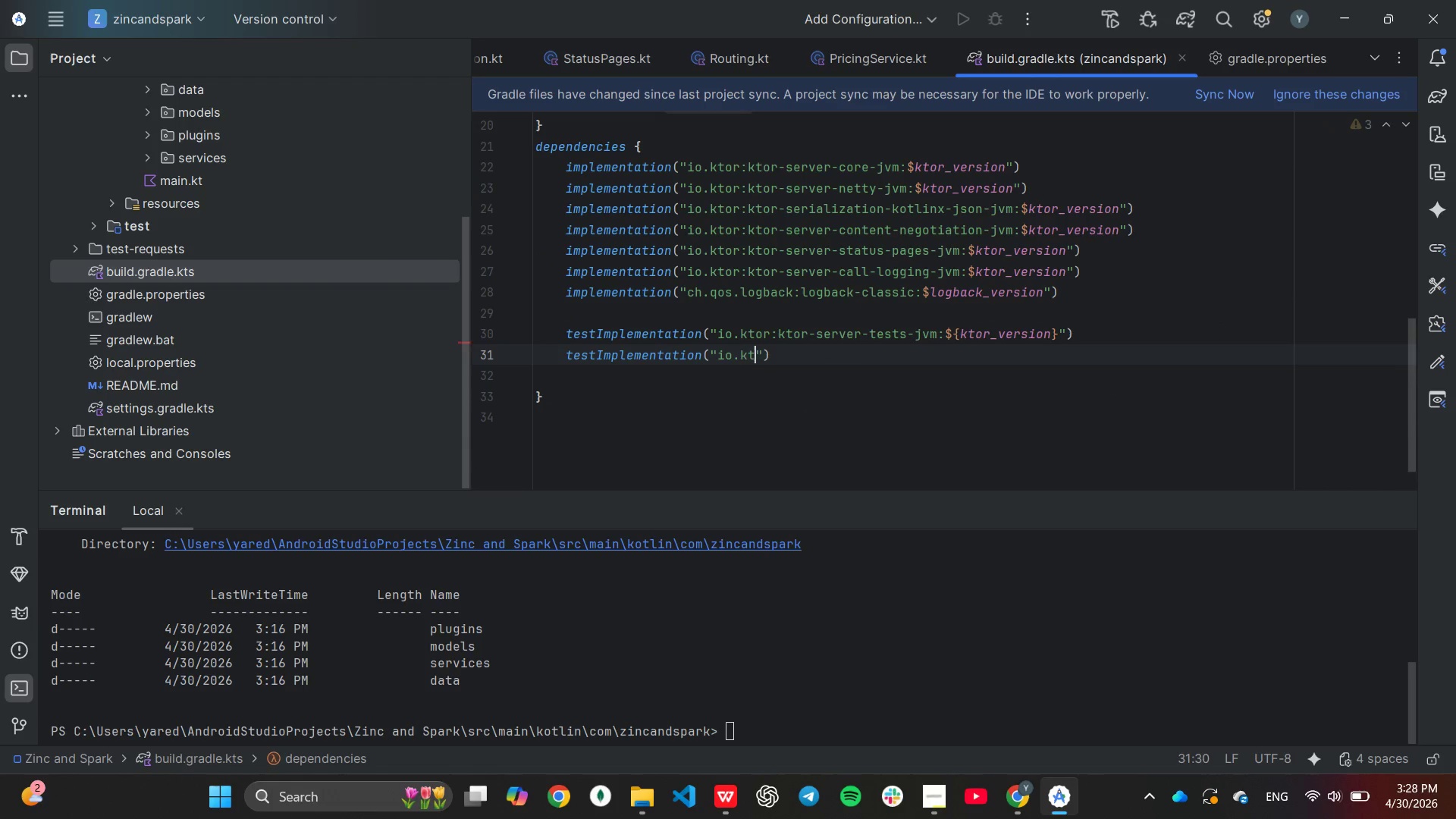 
key(Backspace)
 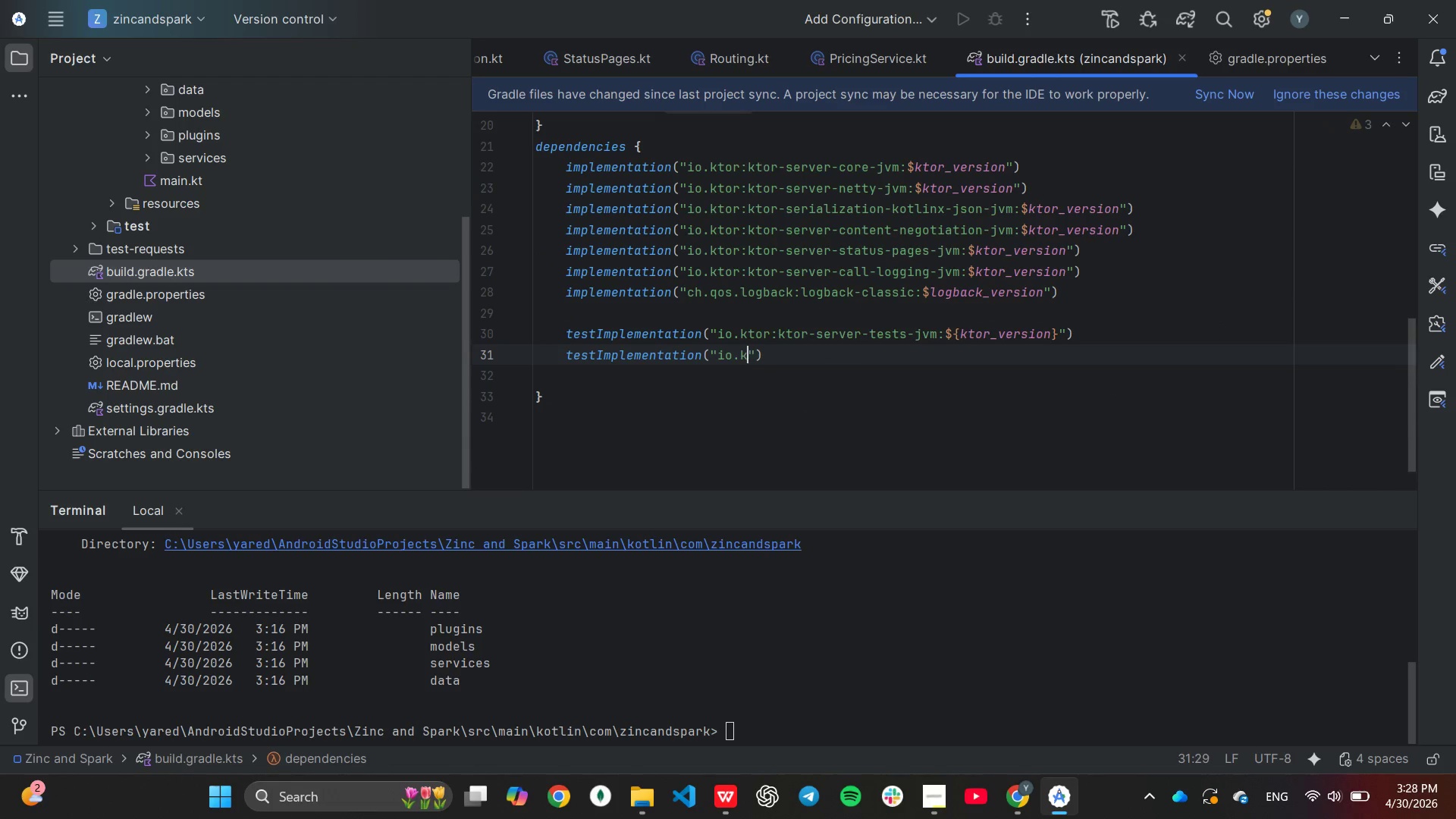 
key(Backspace)
 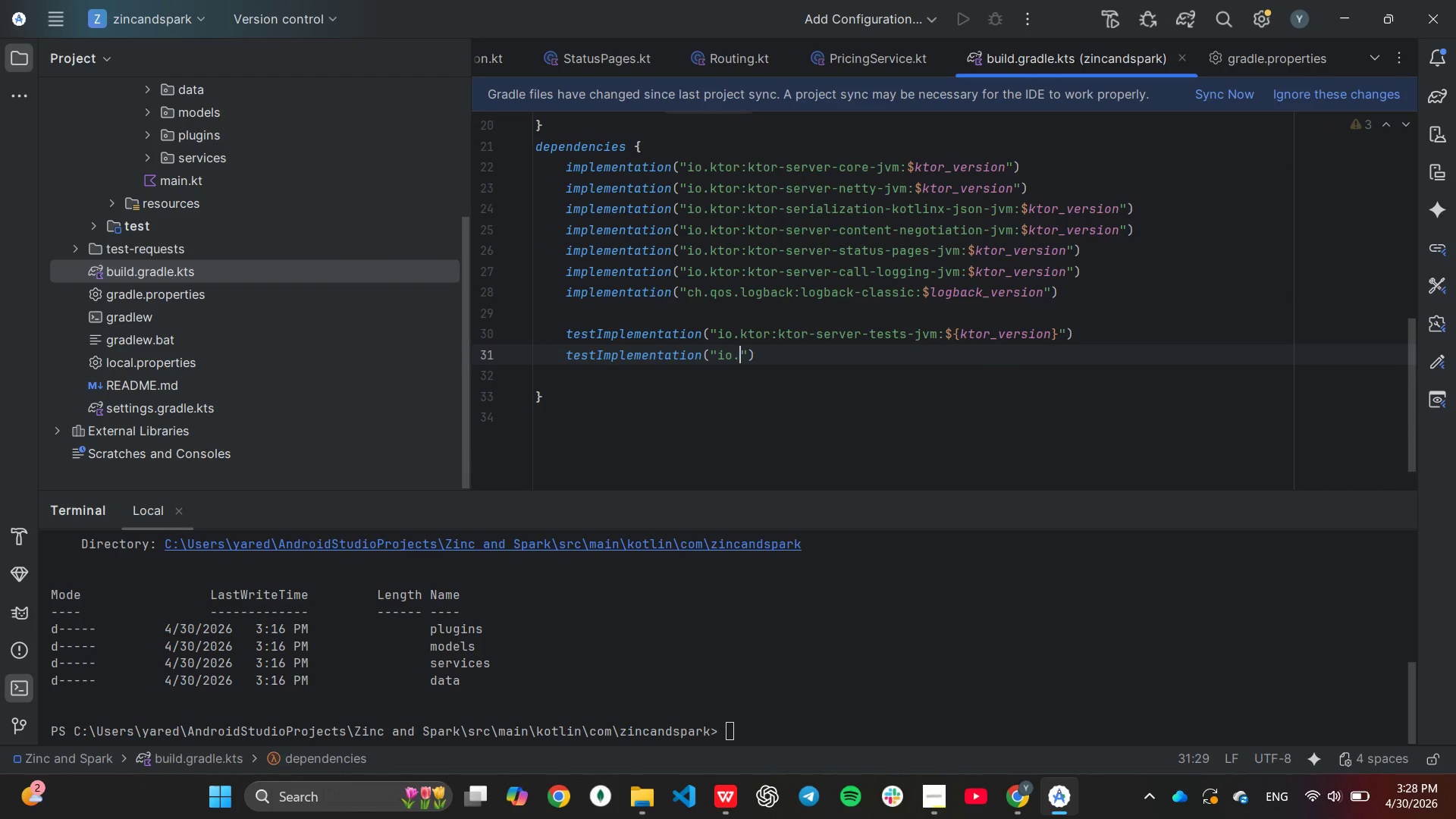 
key(Backspace)
 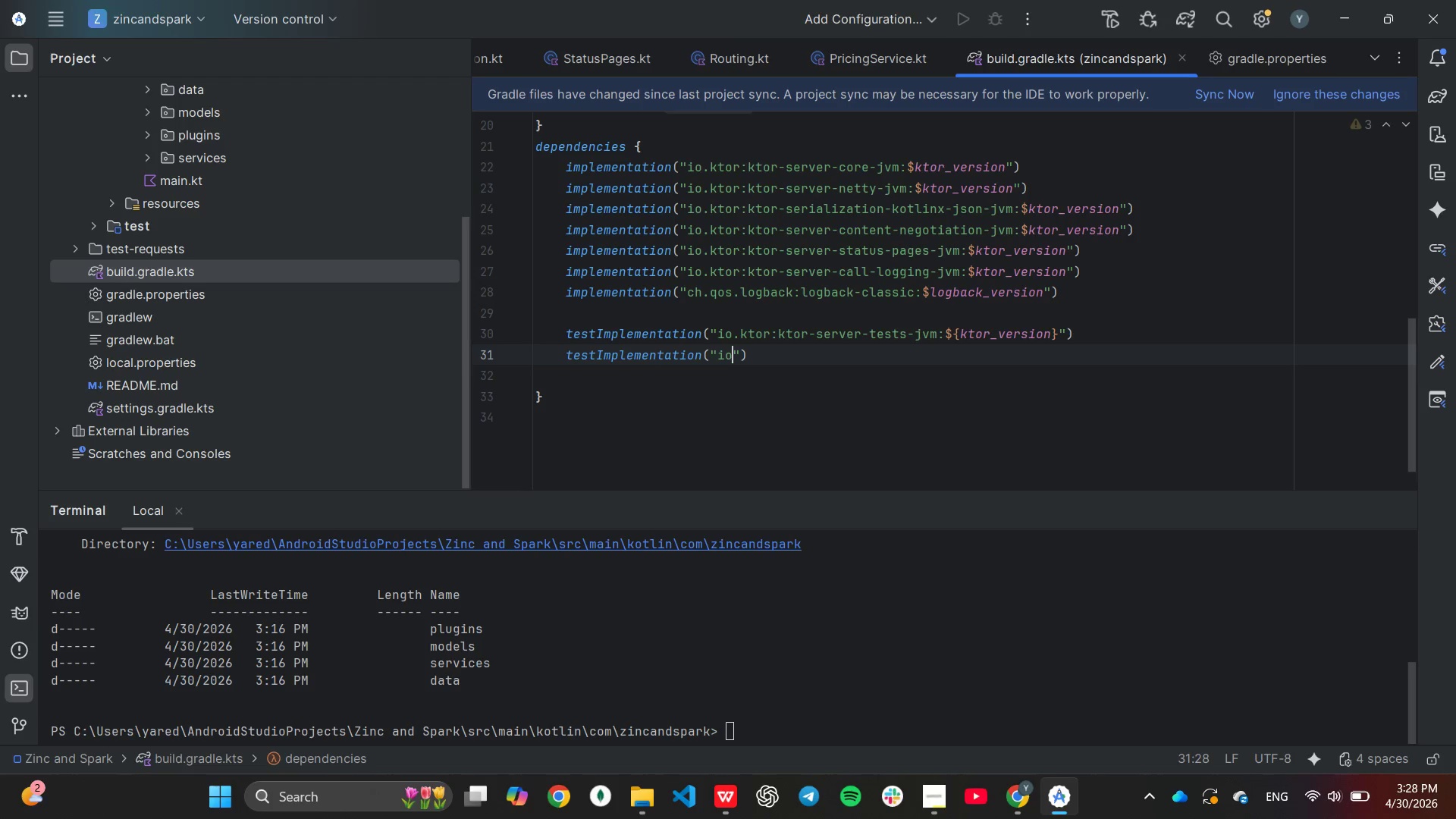 
key(Backspace)
 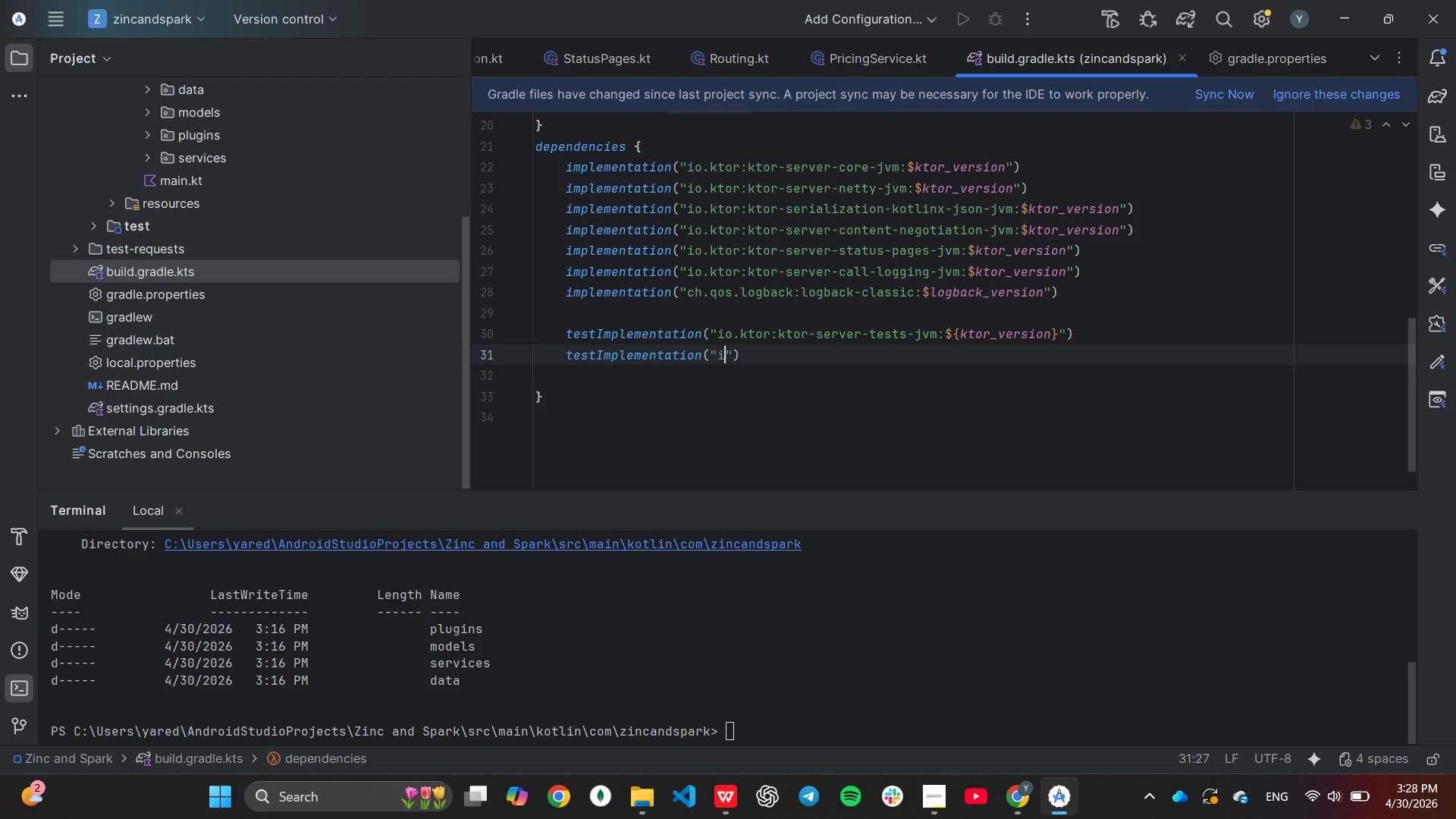 
key(Backspace)
 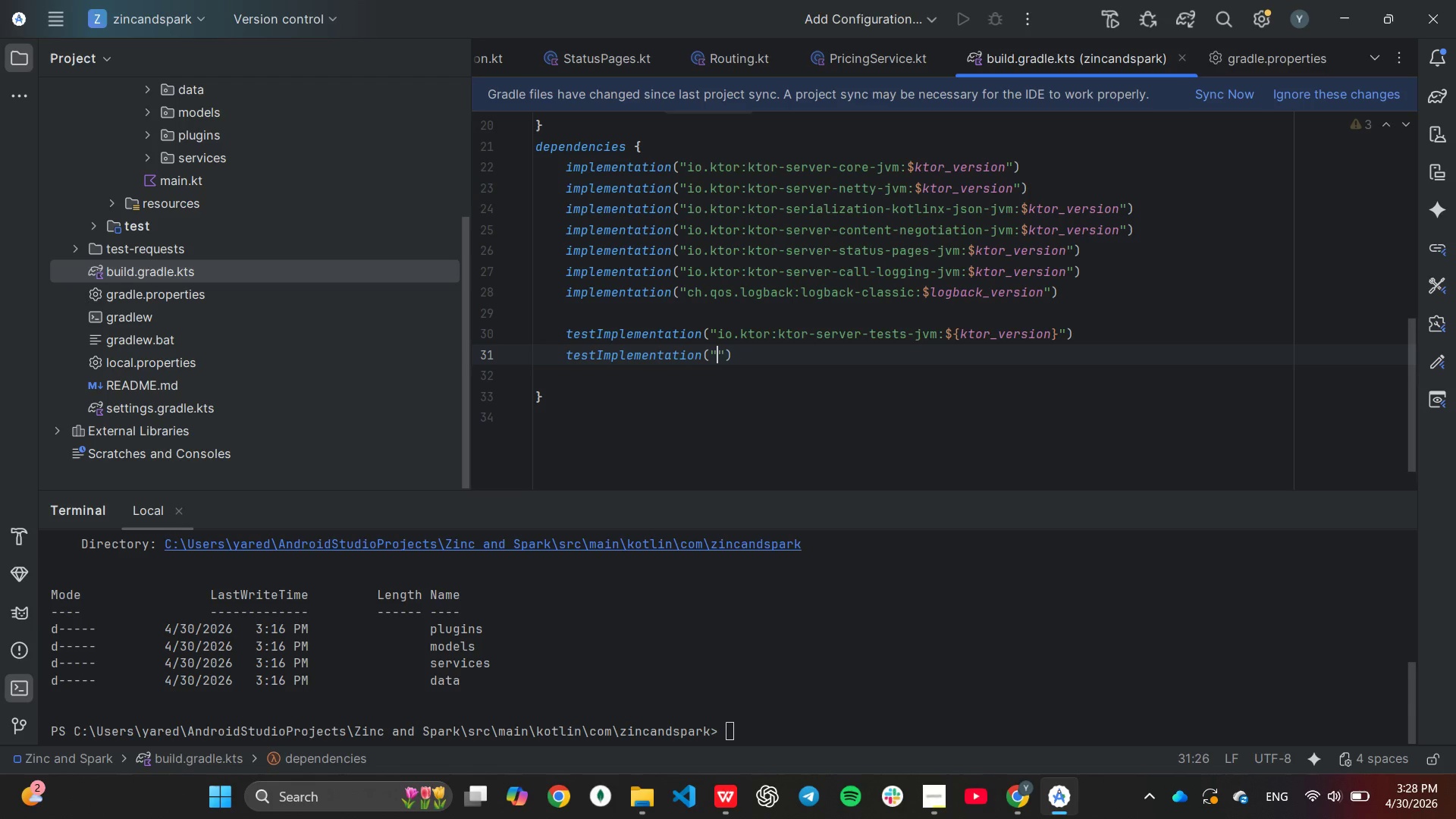 
key(Backspace)
 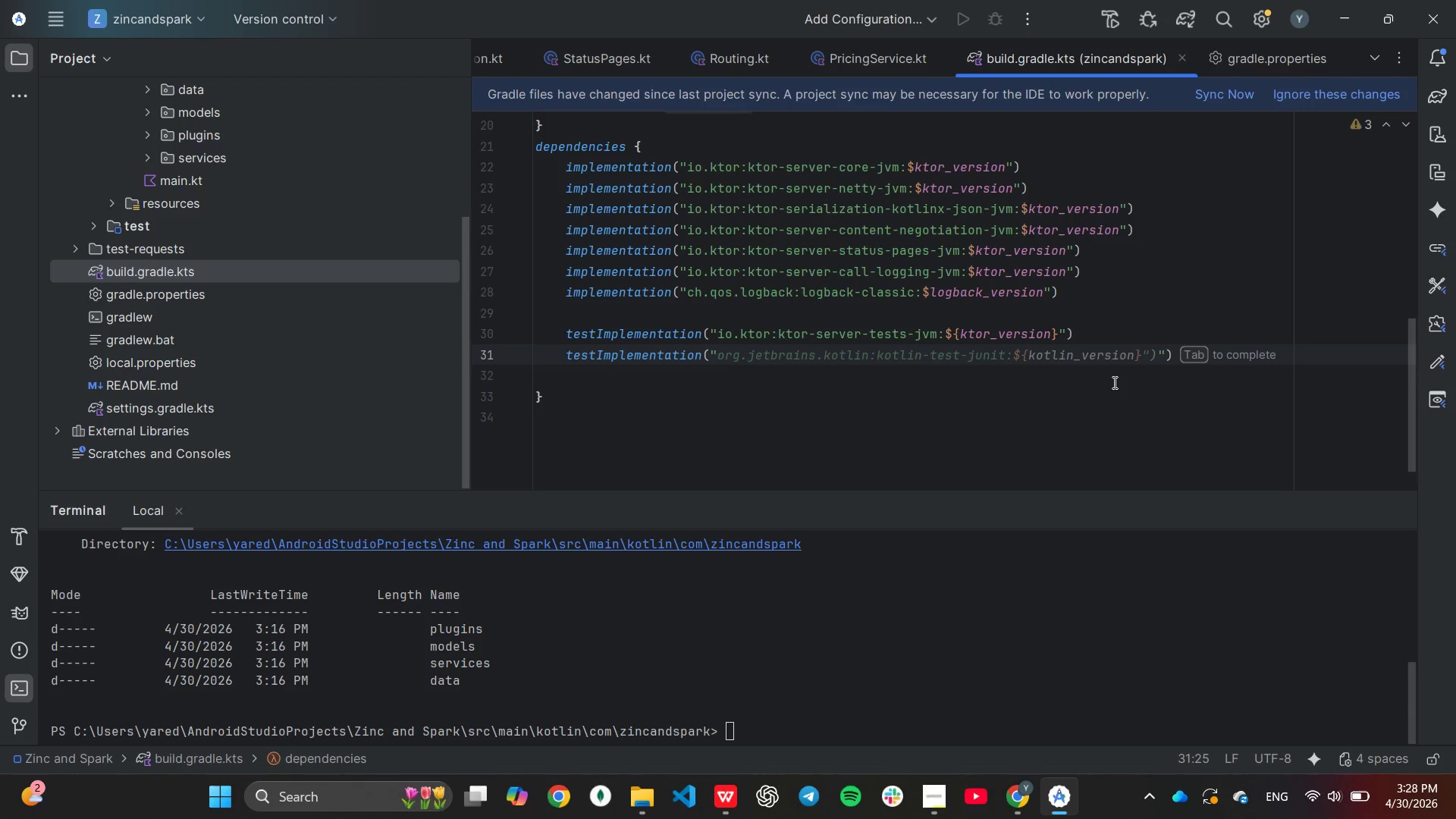 
key(Tab)
 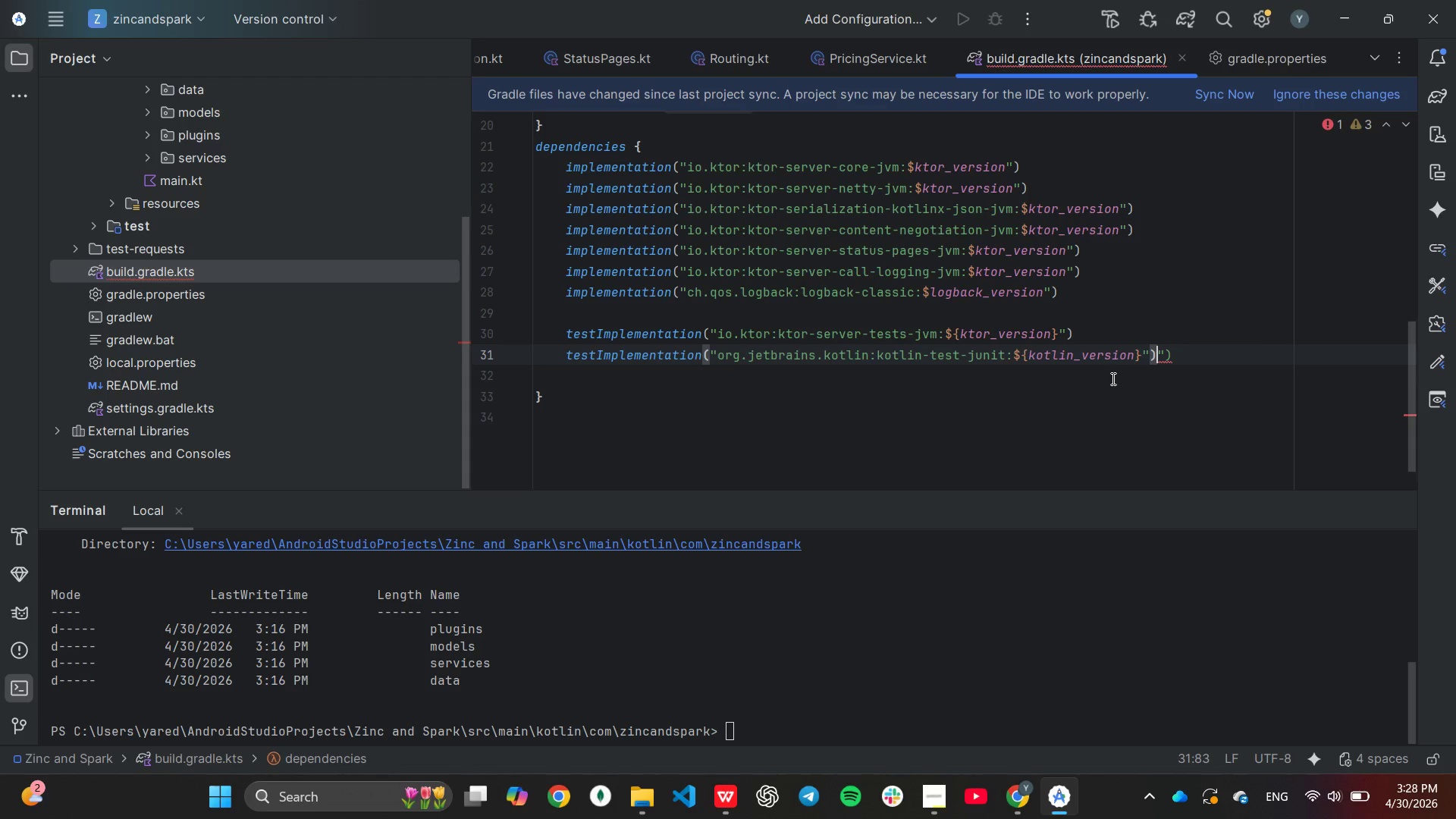 
key(Backspace)
 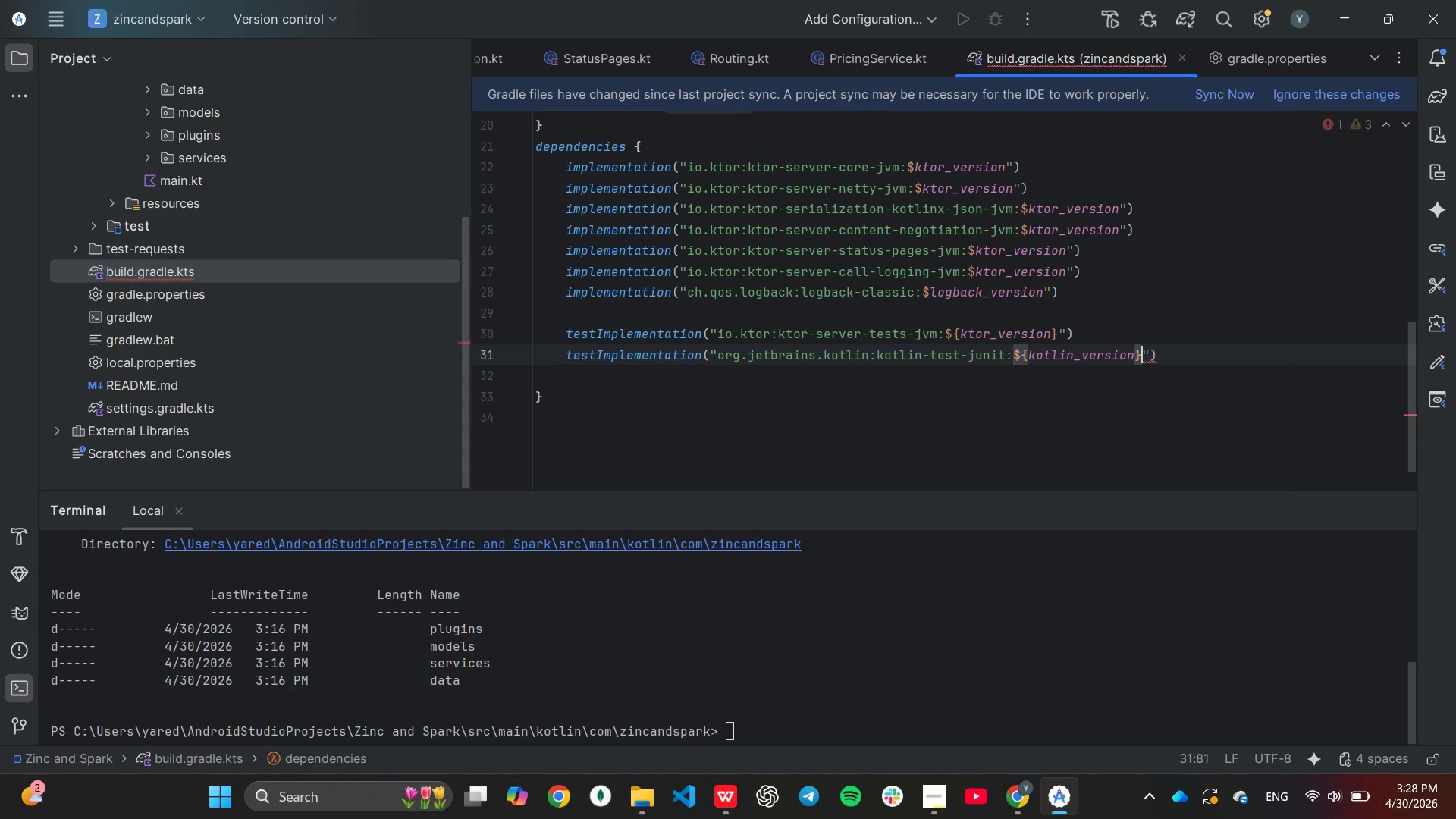 
key(Backspace)
 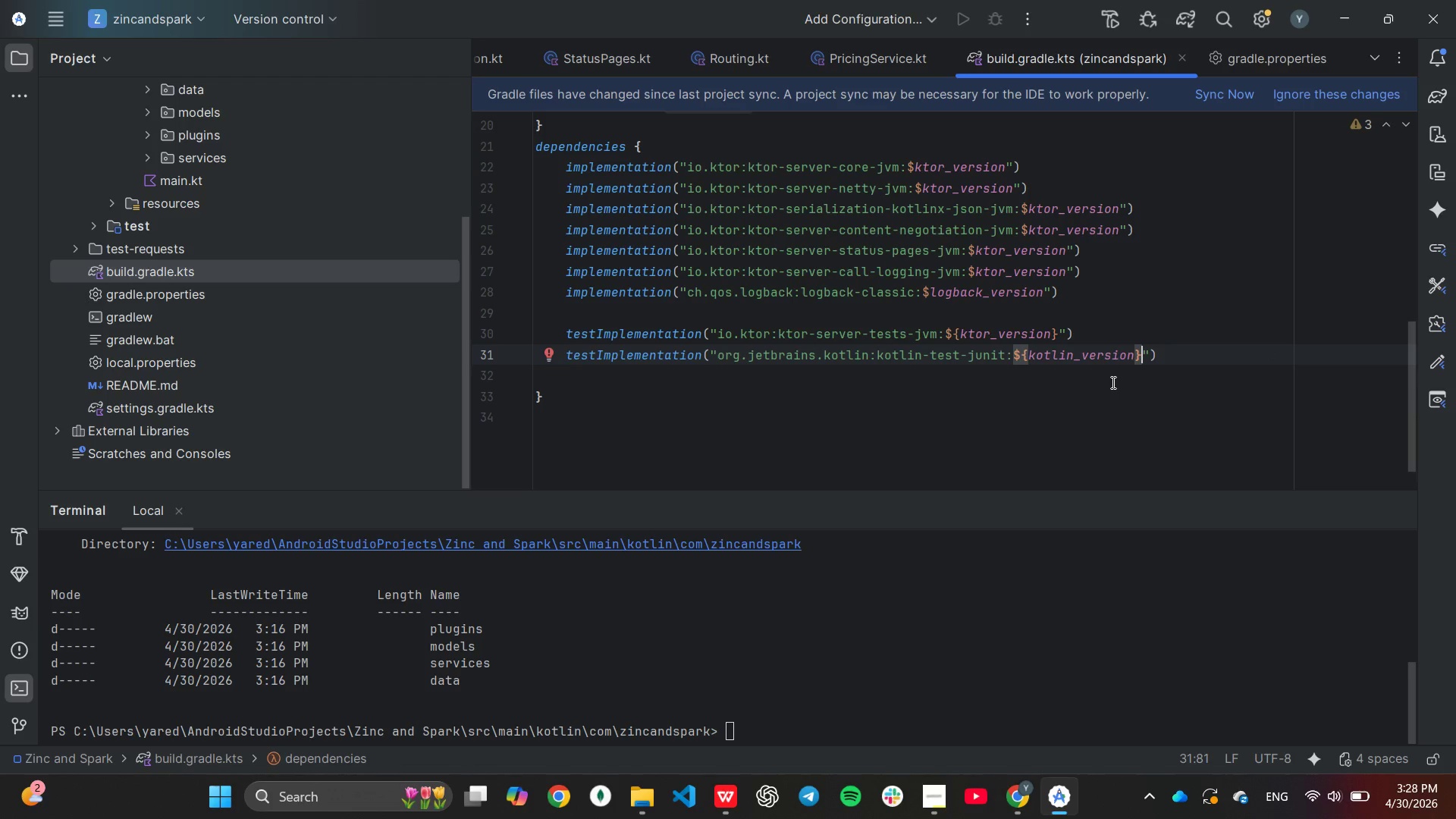 
key(End)
 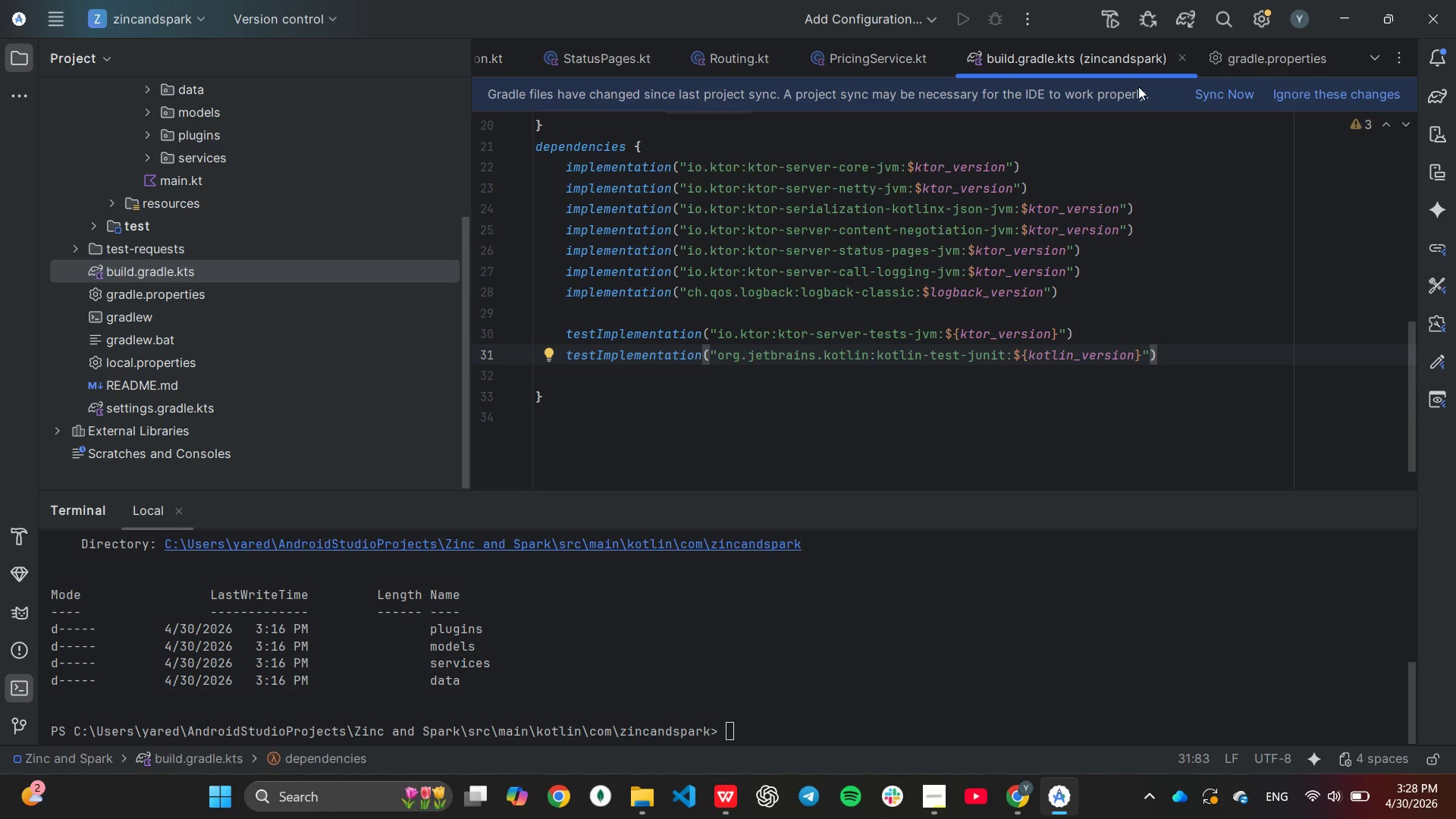 
left_click([1206, 86])
 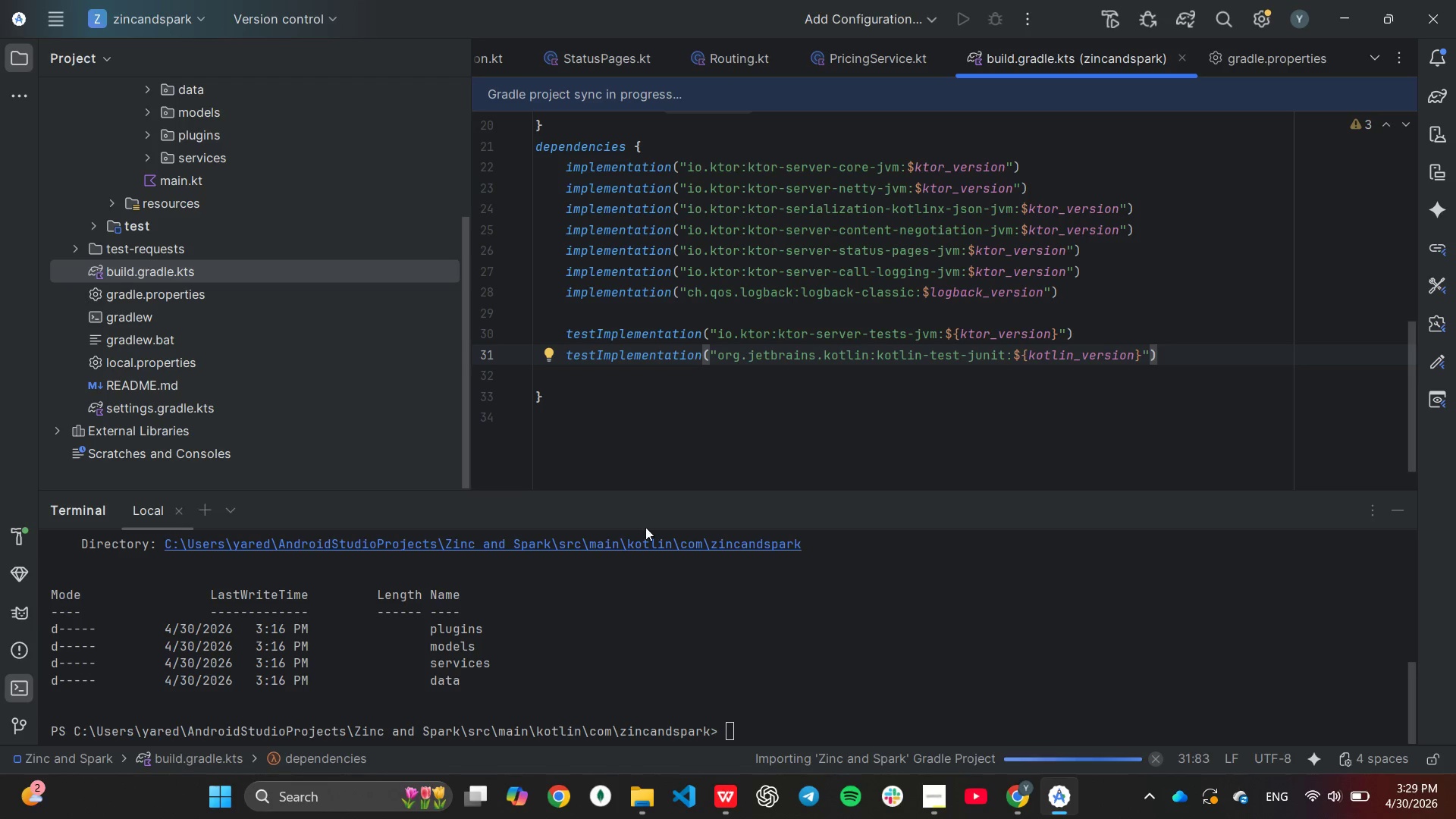 
left_click([2, 530])
 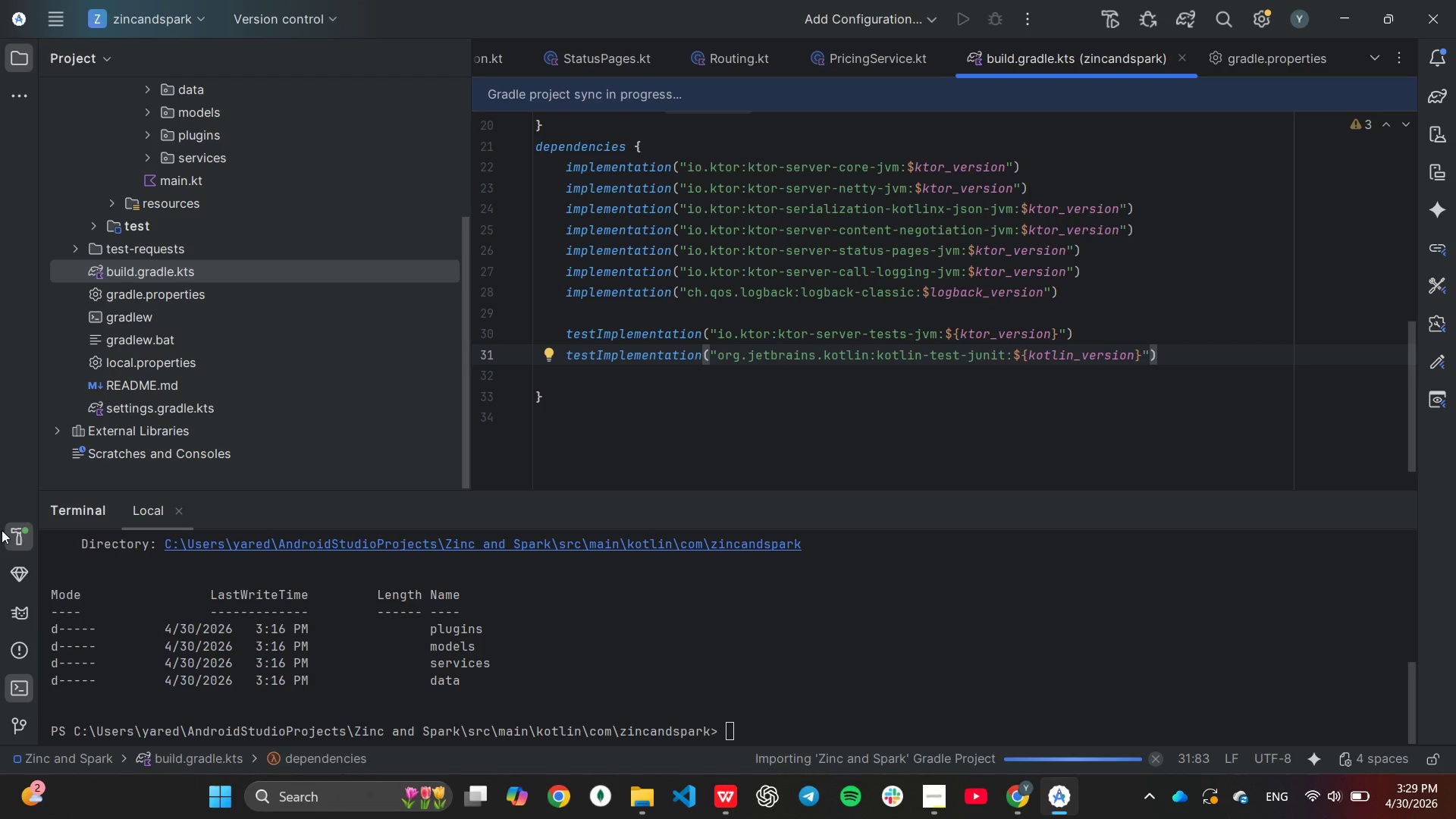 
mouse_move([461, 529])
 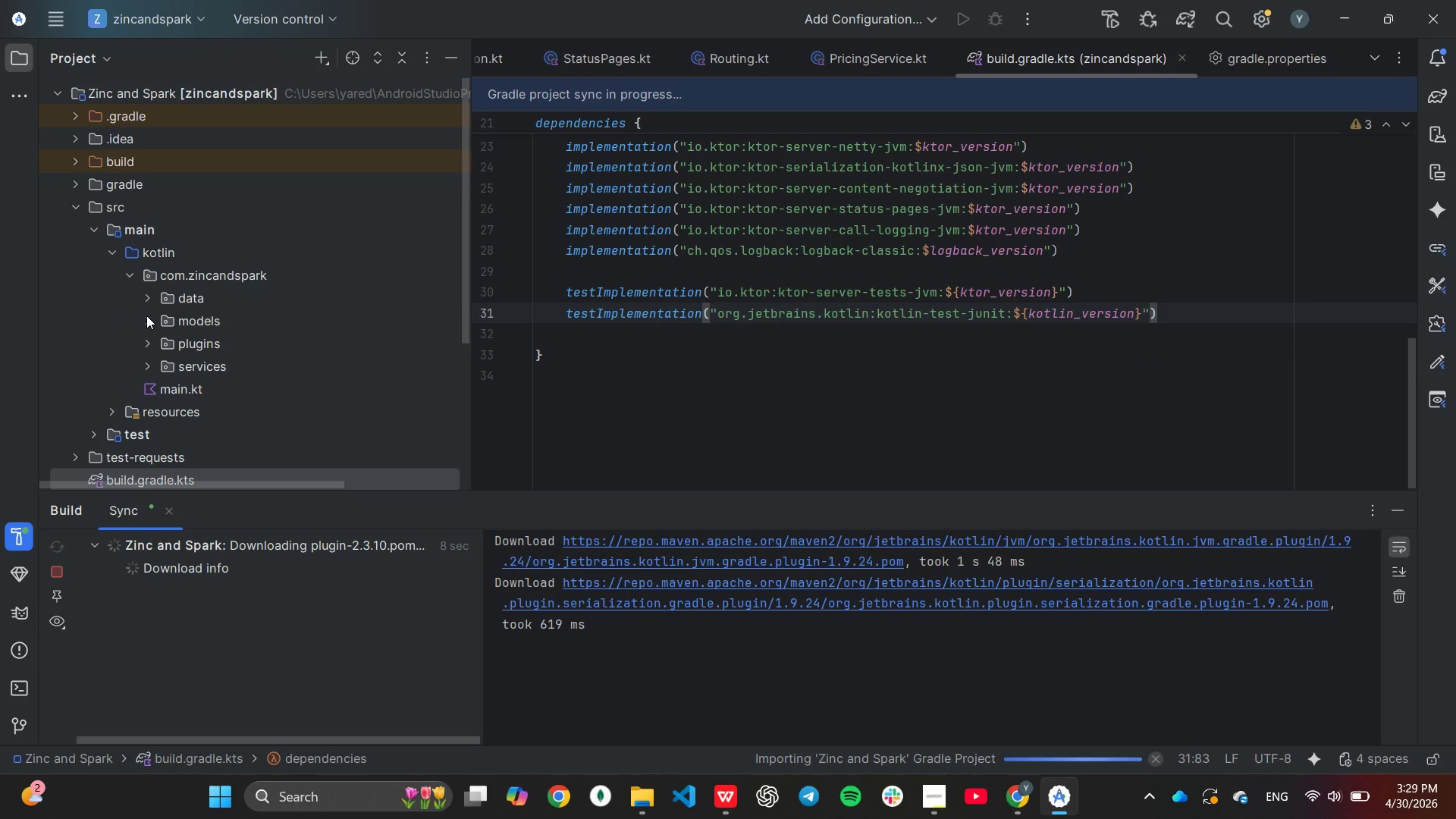 
left_click([146, 315])
 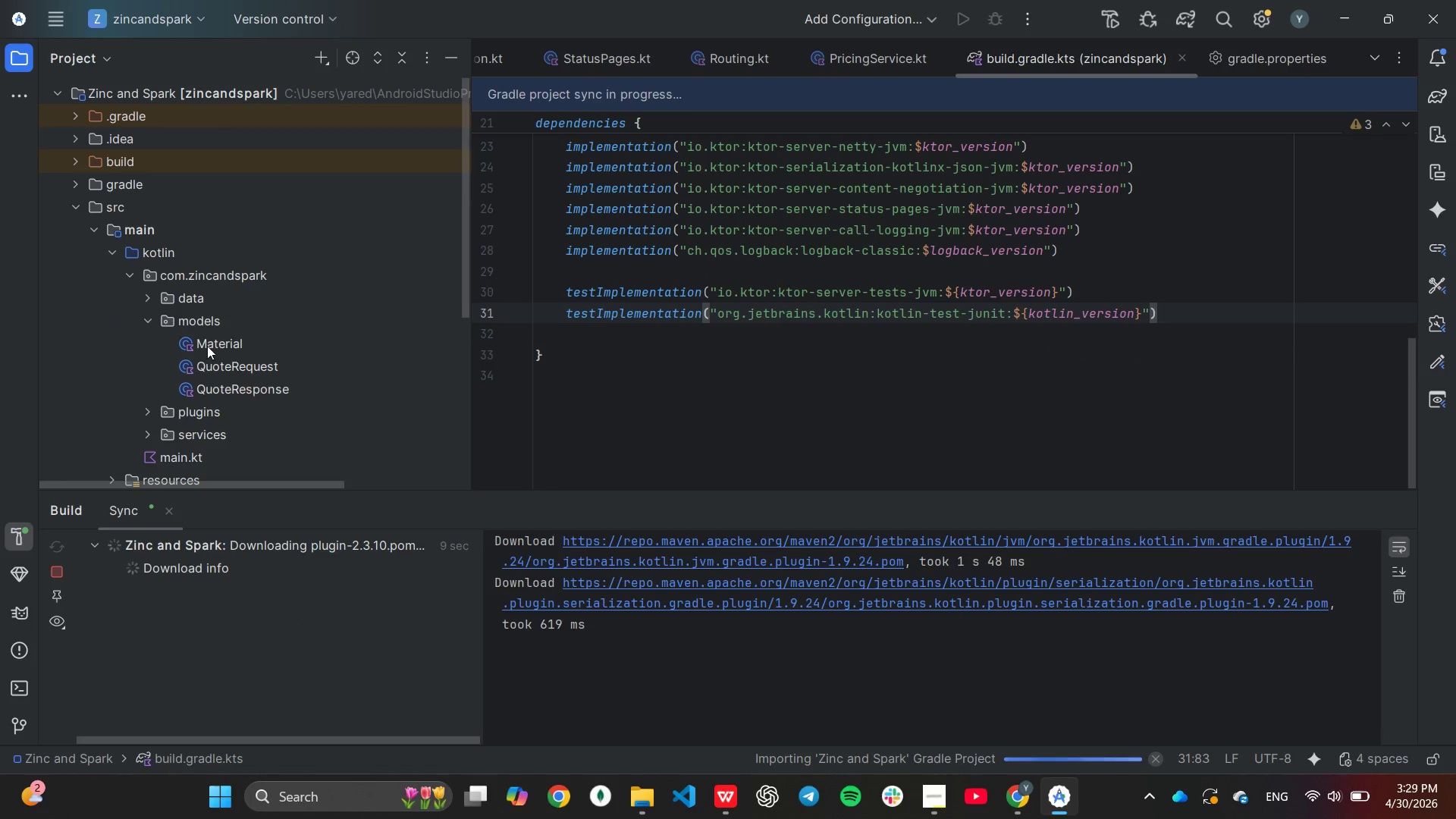 
left_click([207, 346])
 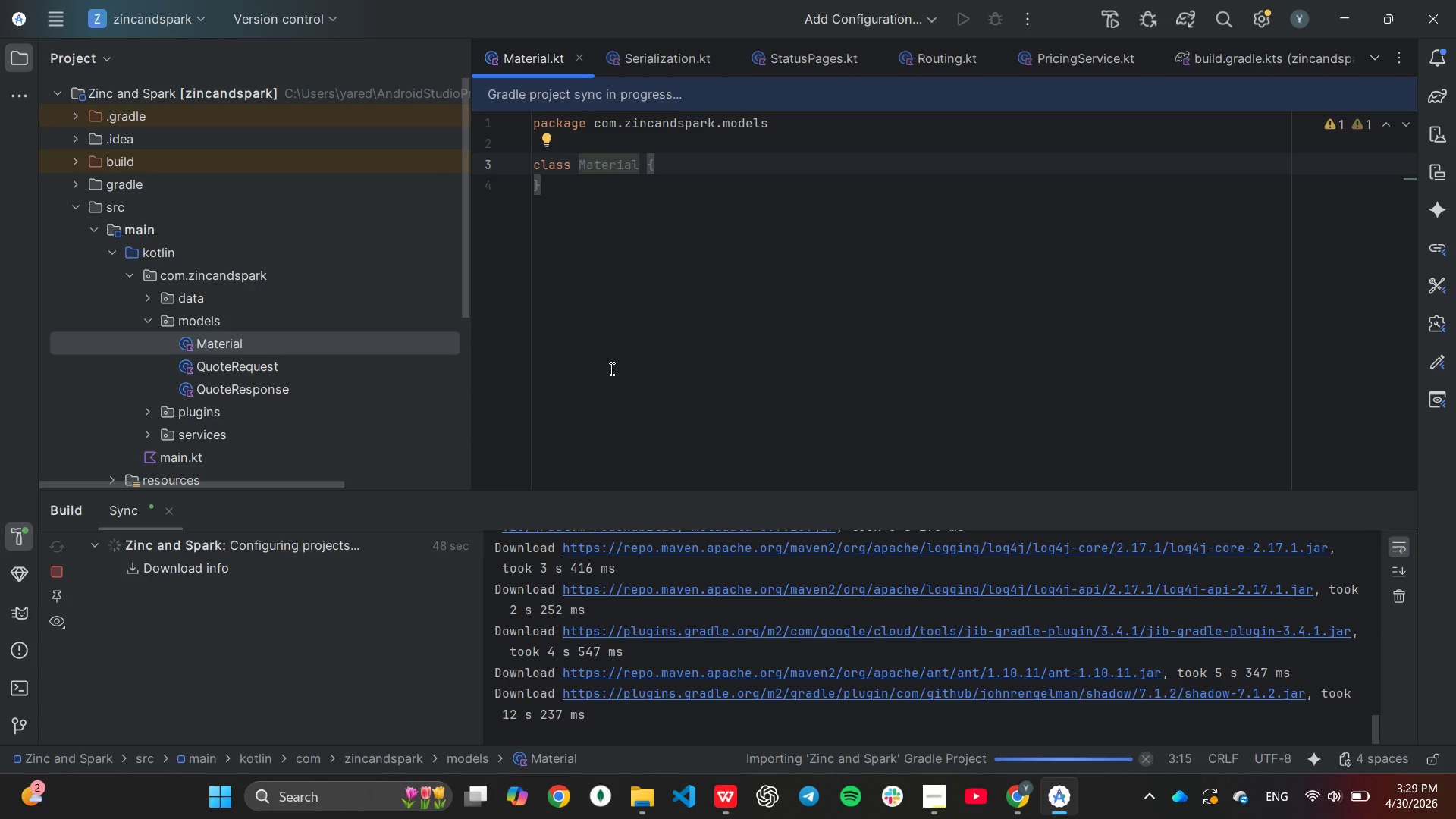 
wait(43.75)
 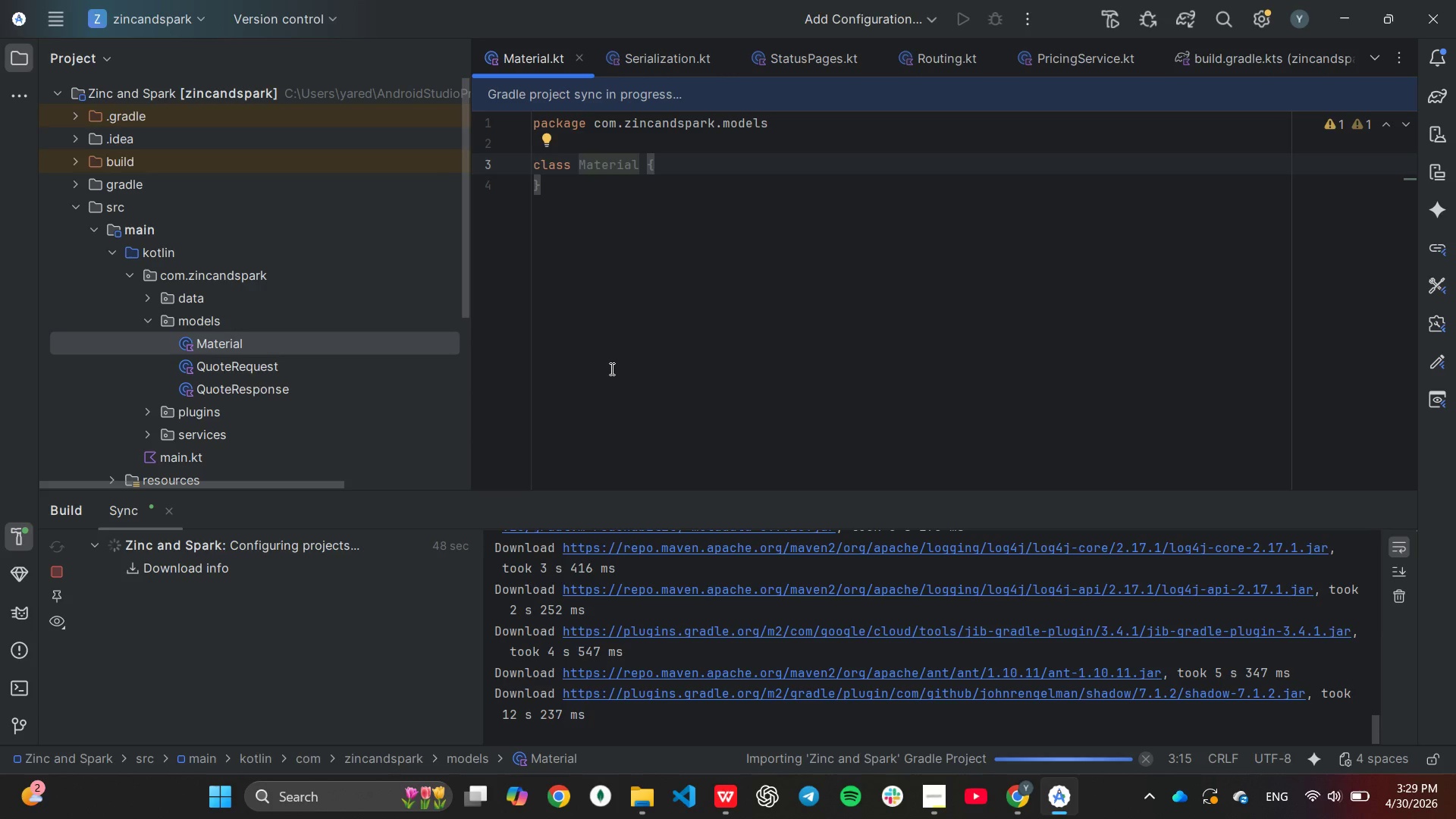 
scroll: coordinate [686, 608], scroll_direction: up, amount: 11.0
 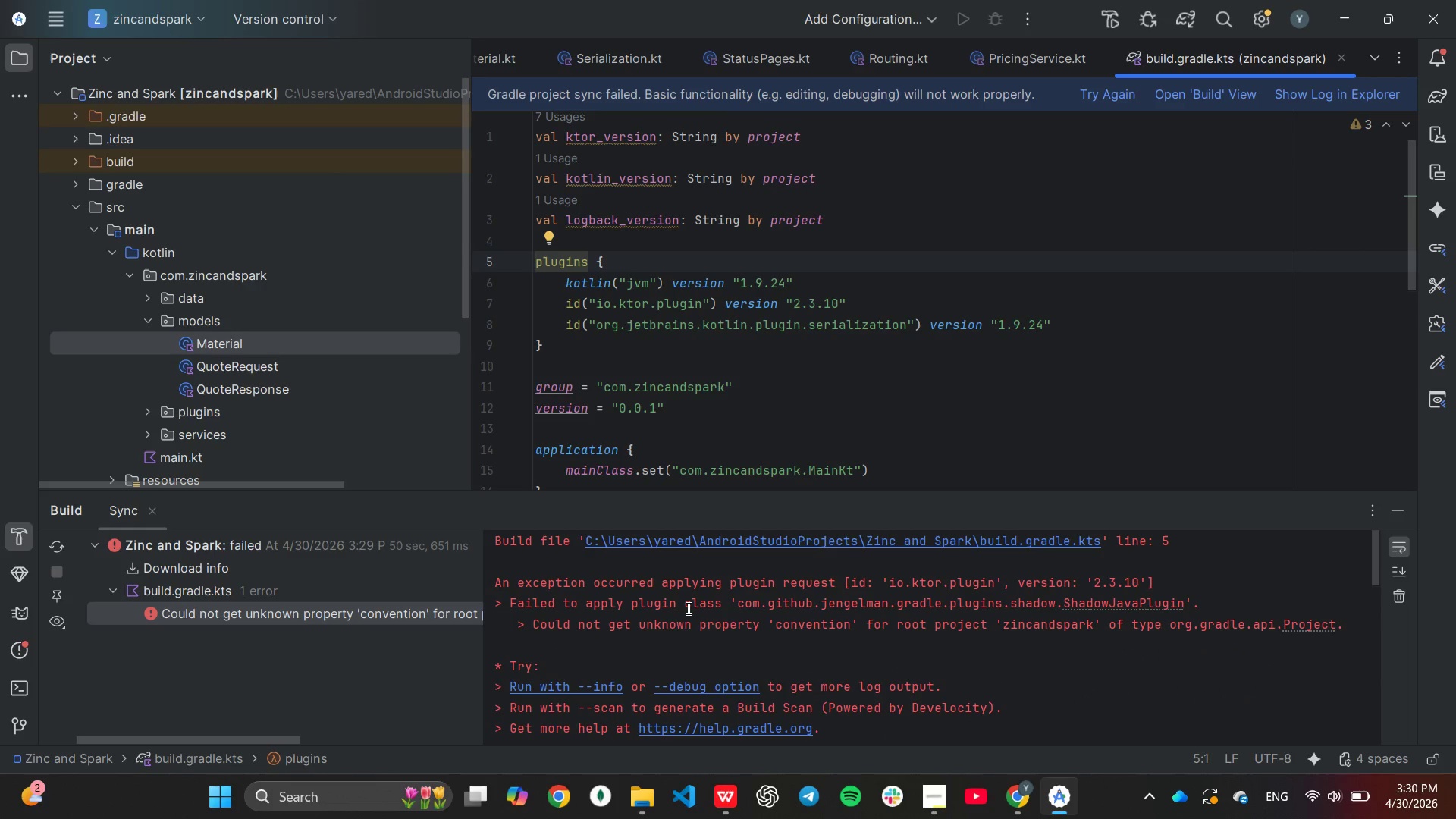 
wait(6.26)
 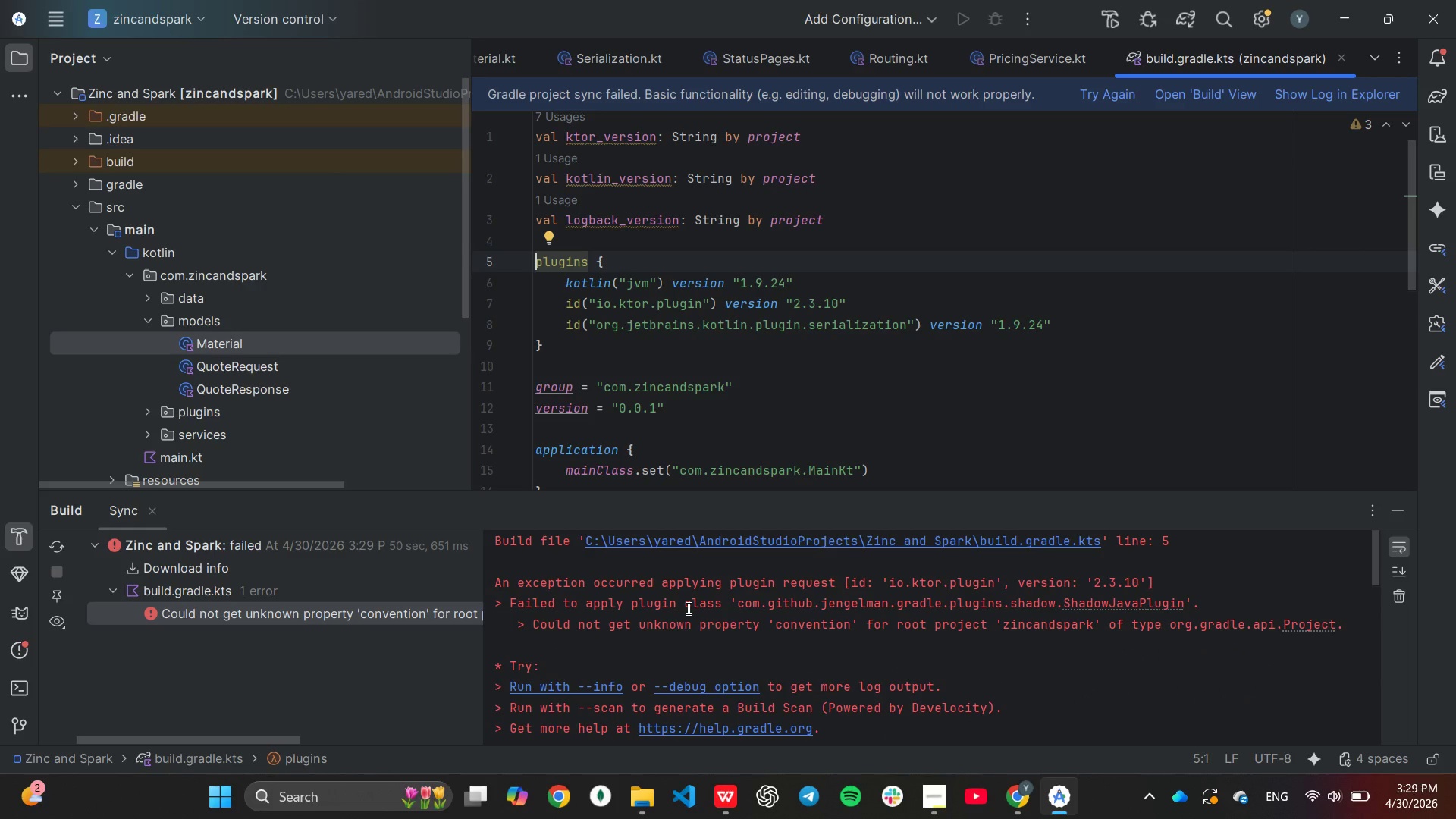 
scroll: coordinate [938, 301], scroll_direction: up, amount: 11.0
 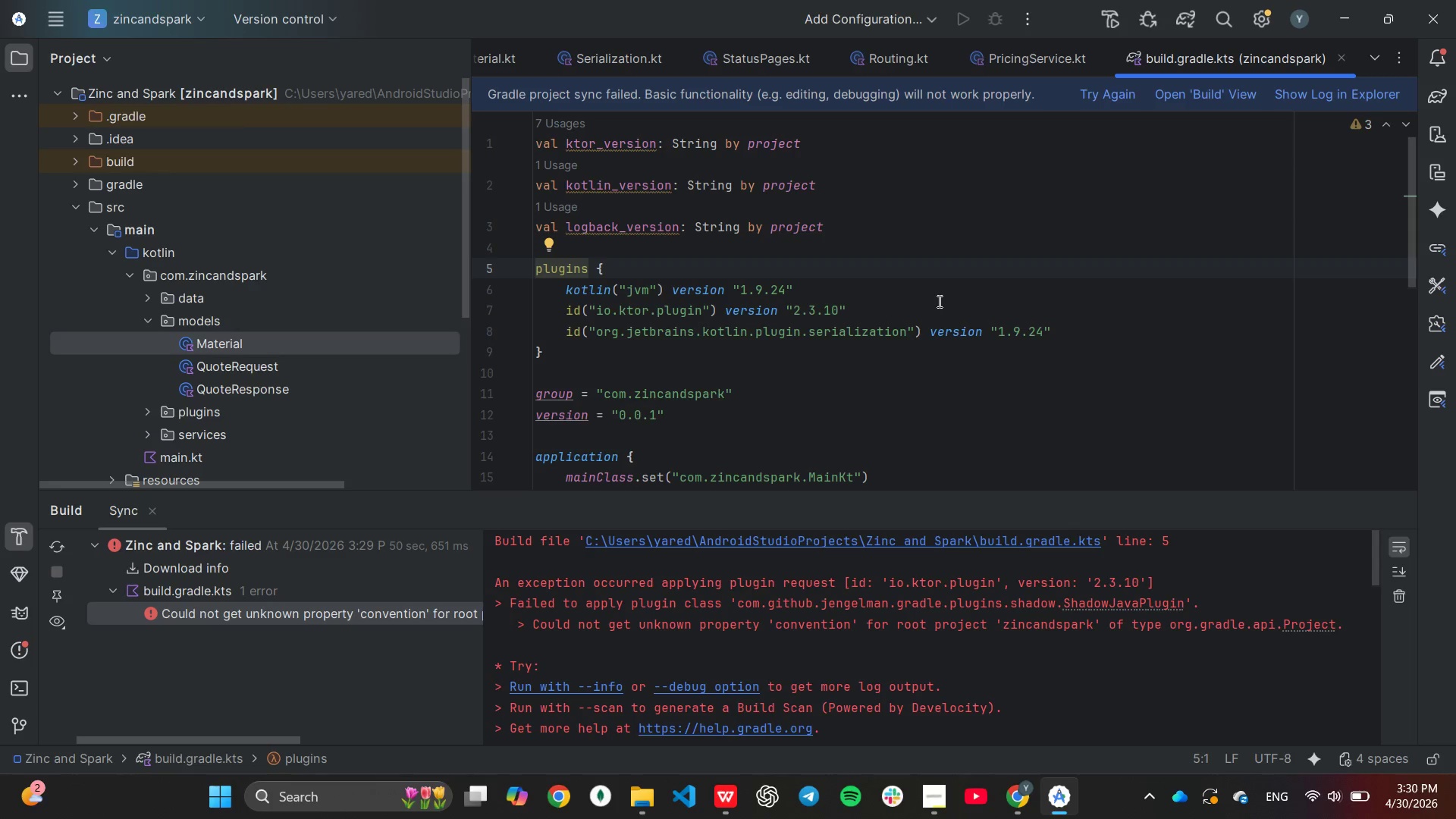 
scroll: coordinate [938, 301], scroll_direction: down, amount: 2.0
 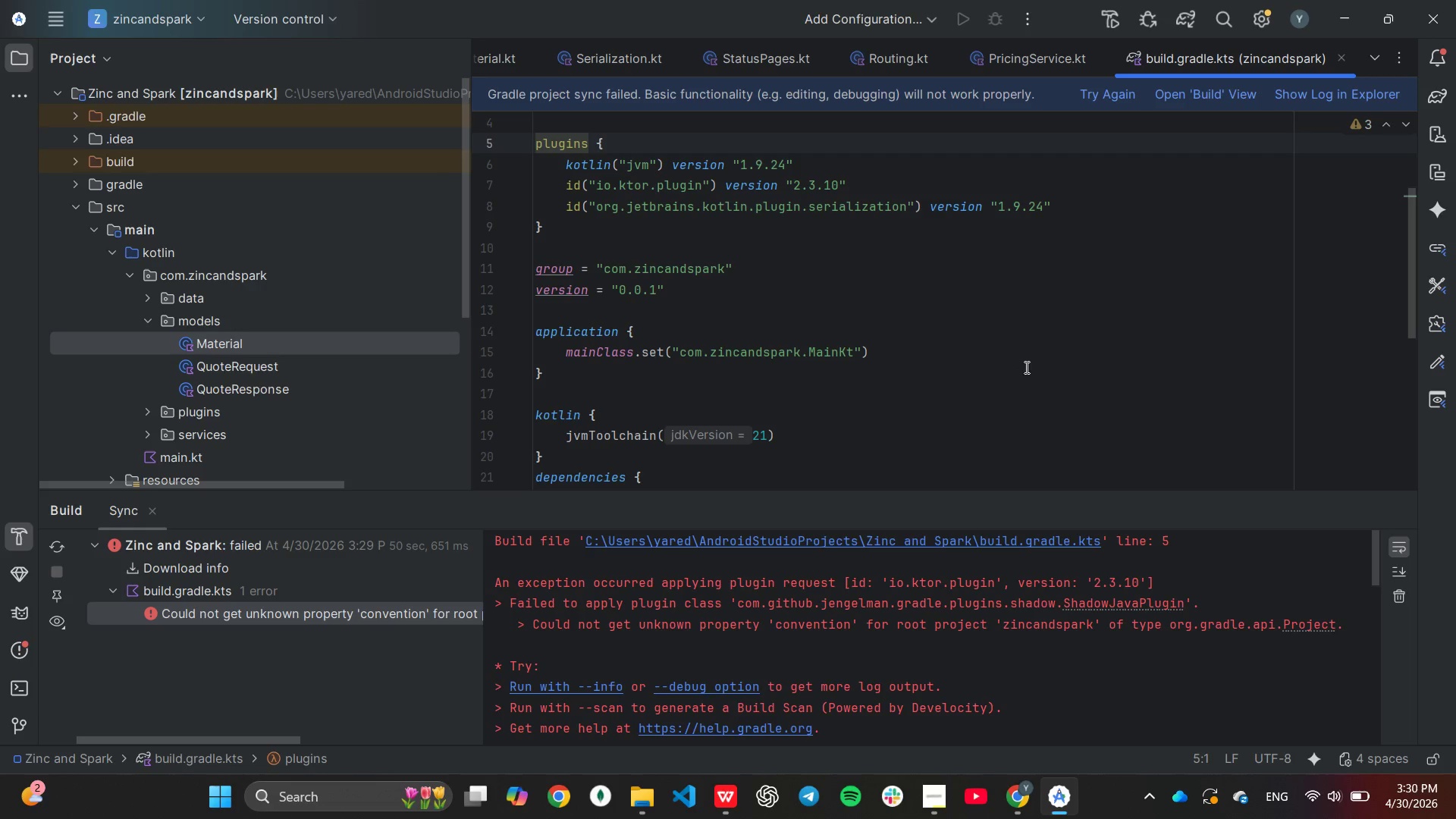 
wait(21.27)
 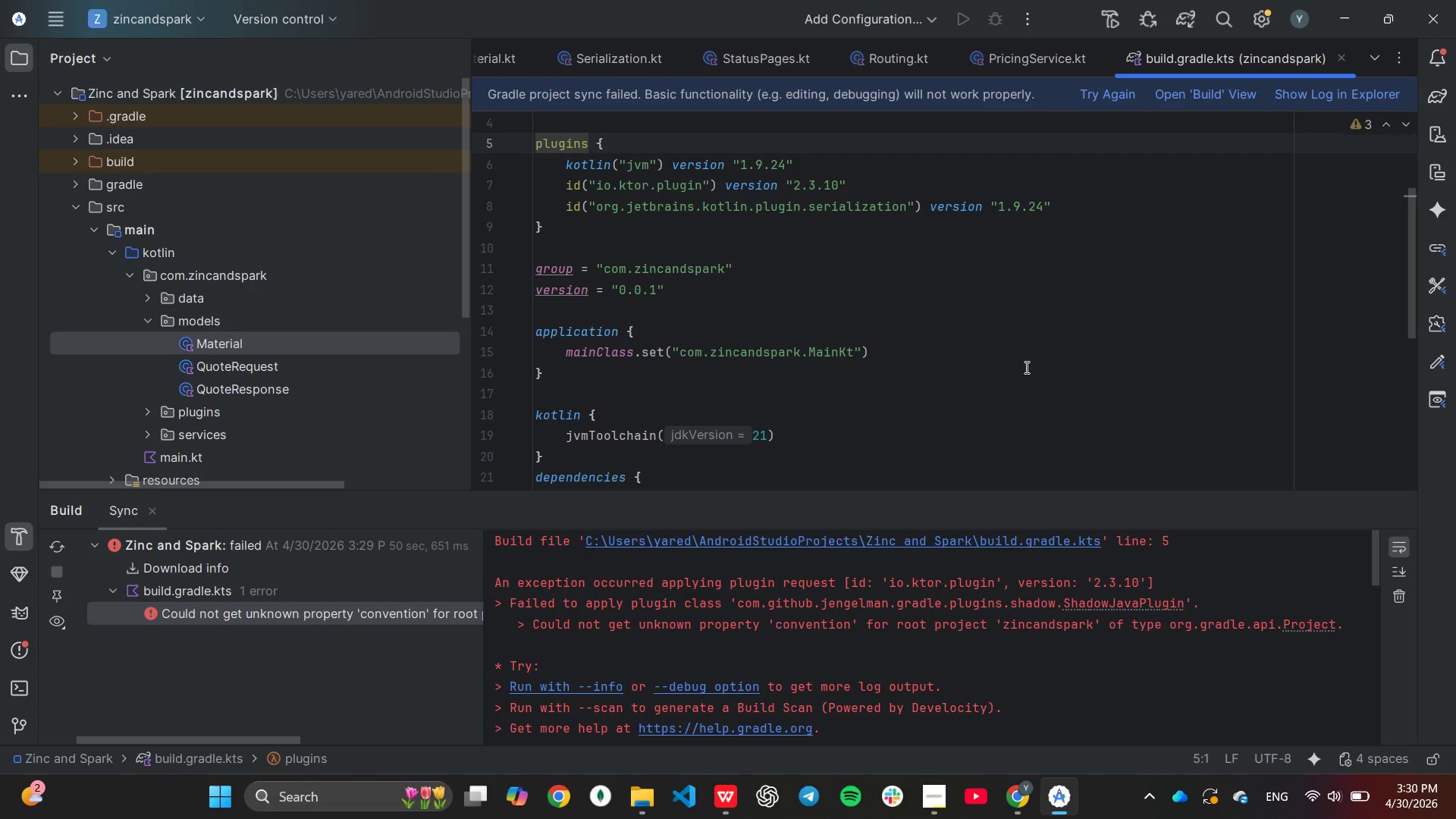 
scroll: coordinate [1031, 353], scroll_direction: up, amount: 5.0
 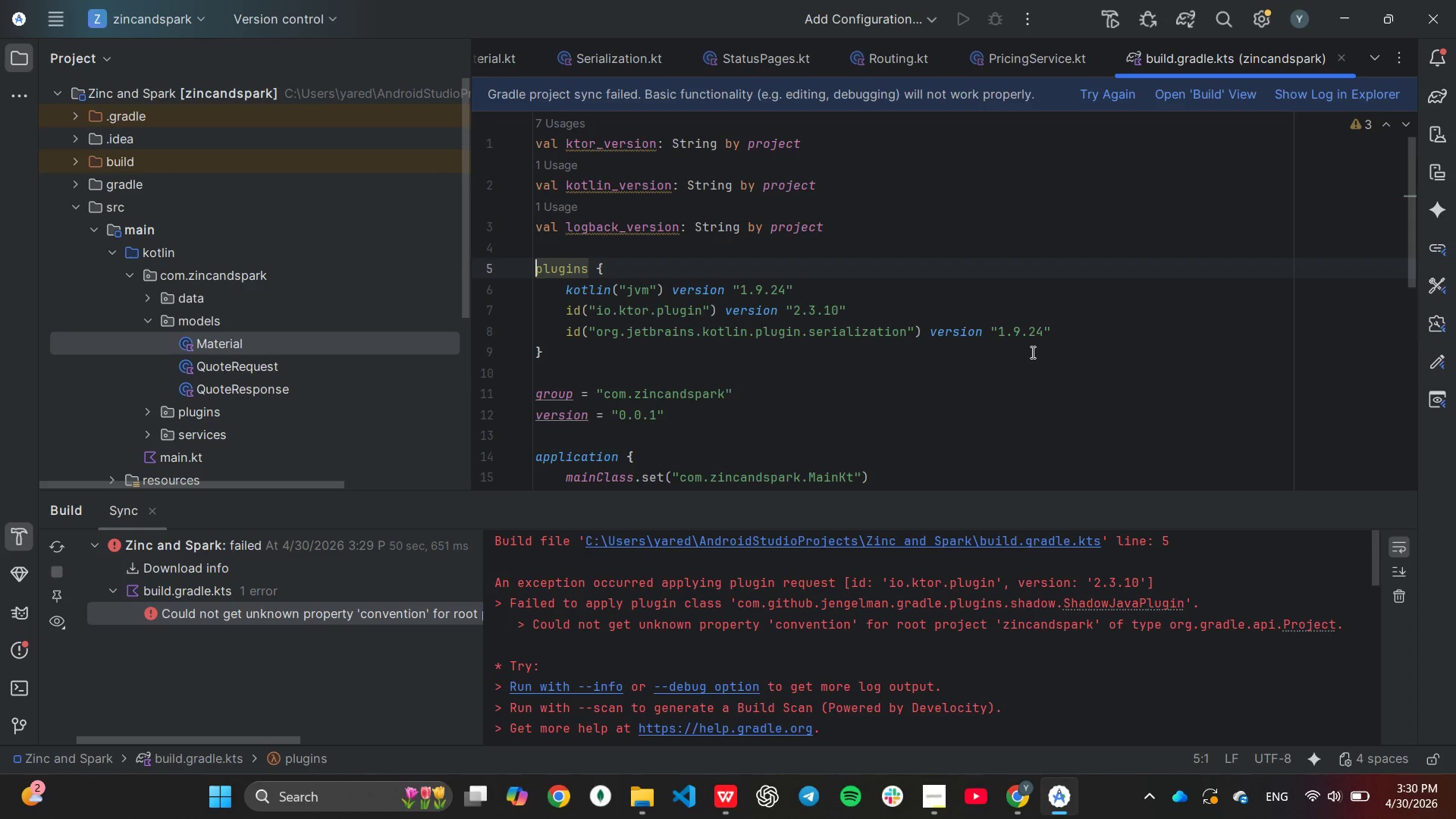 
wait(5.49)
 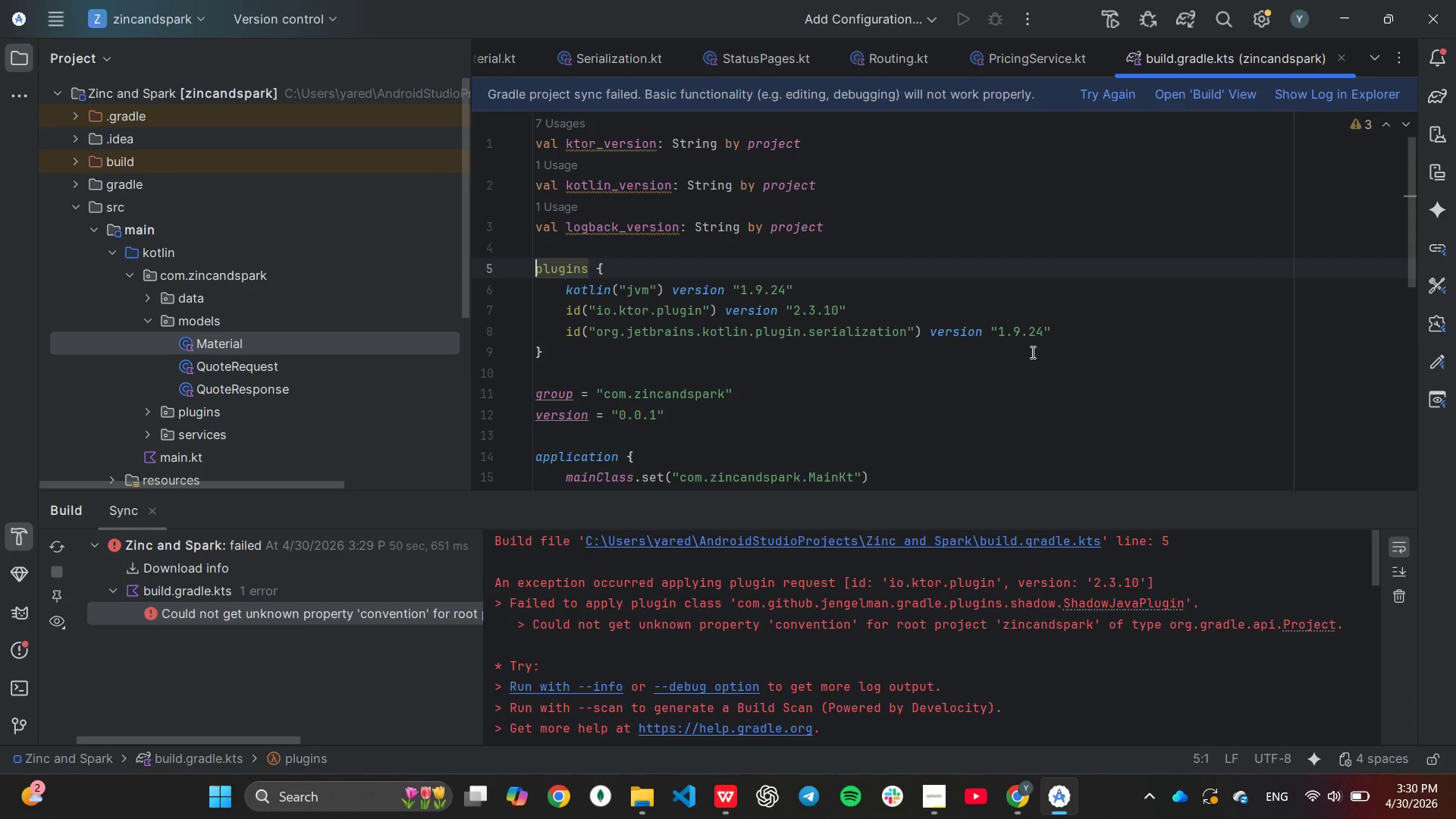 
scroll: coordinate [1032, 350], scroll_direction: down, amount: 2.0
 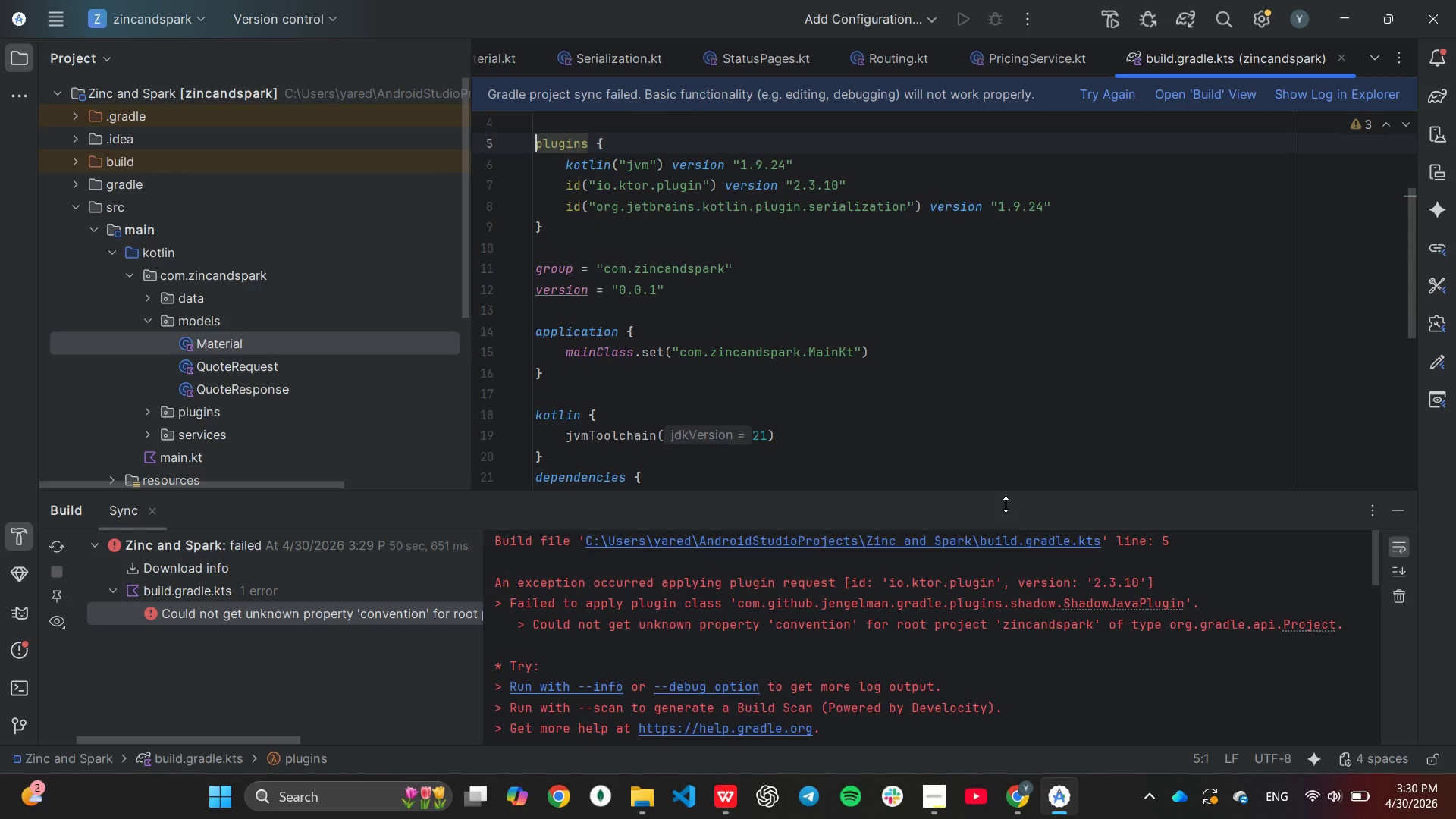 
key(Unknown)
 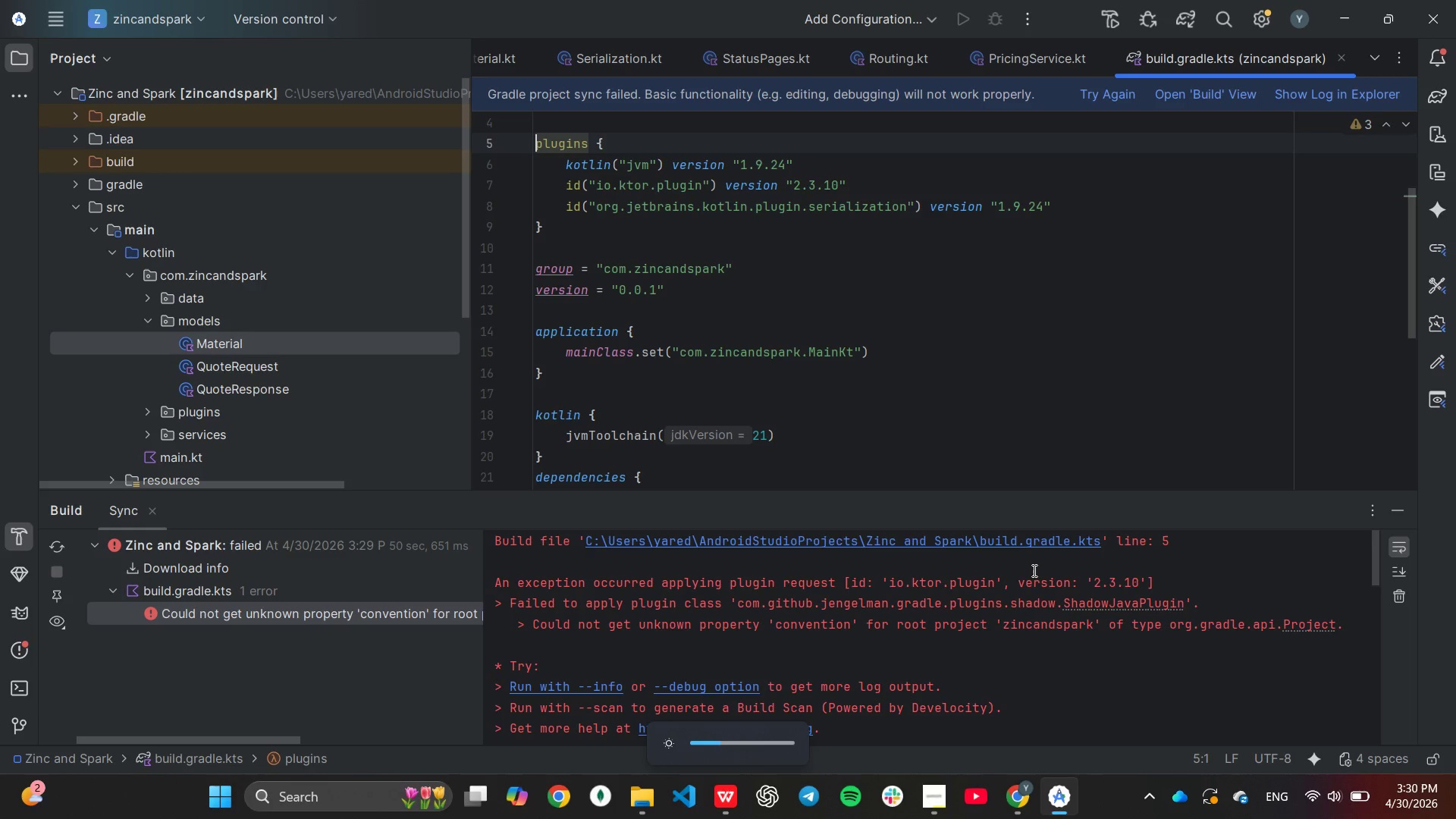 
key(Unknown)
 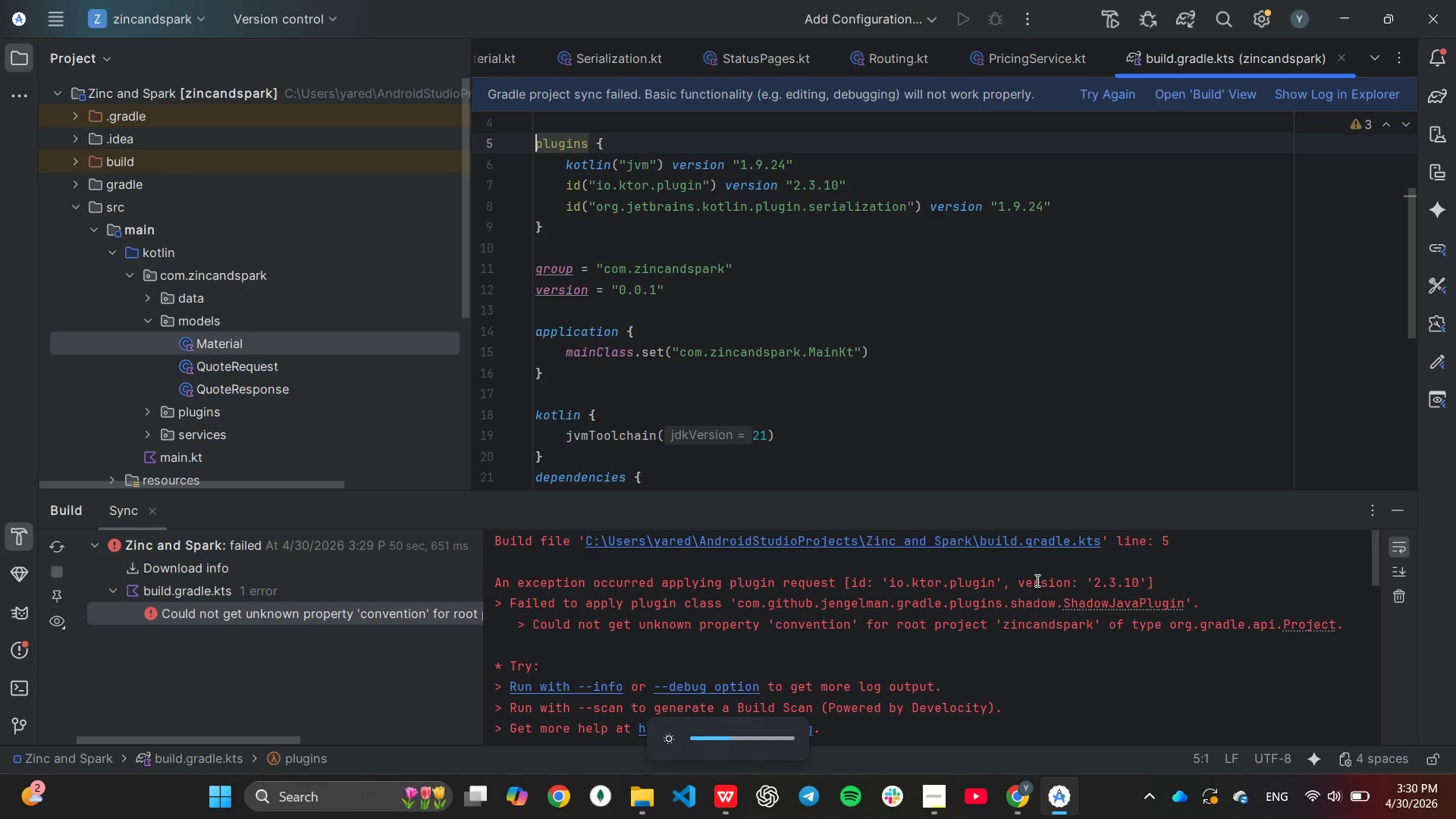 
key(Unknown)
 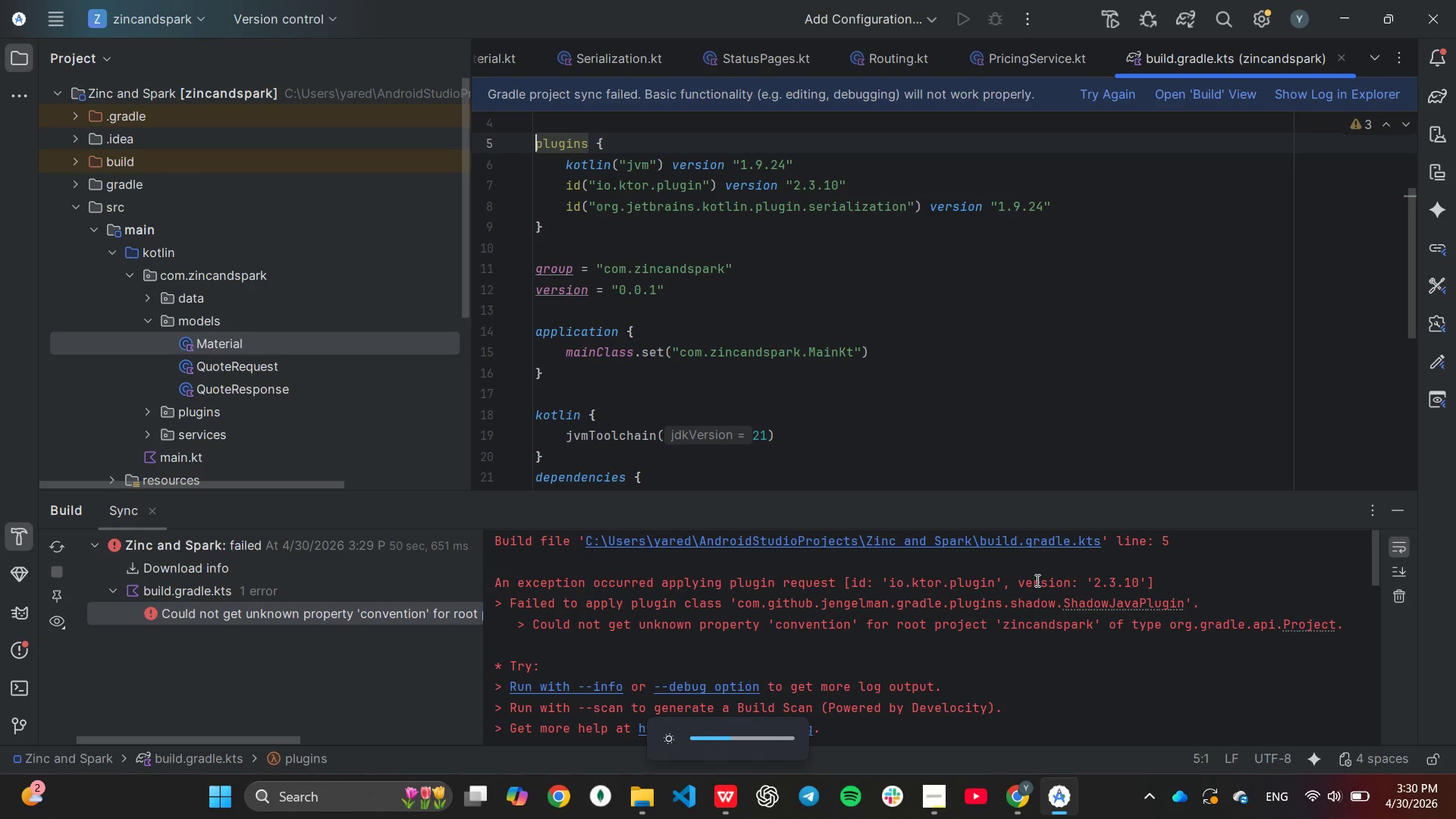 
key(Unknown)
 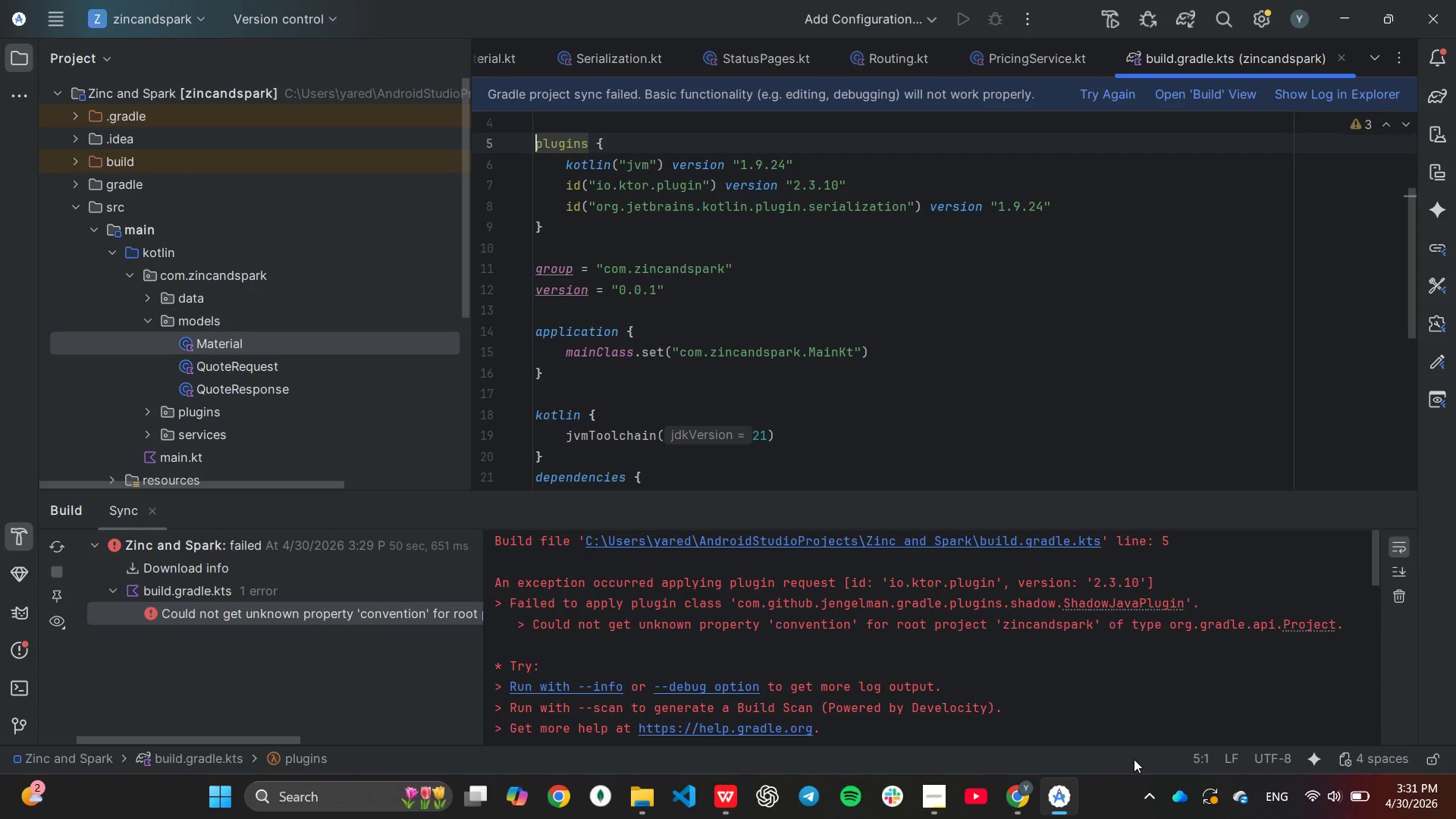 
wait(75.14)
 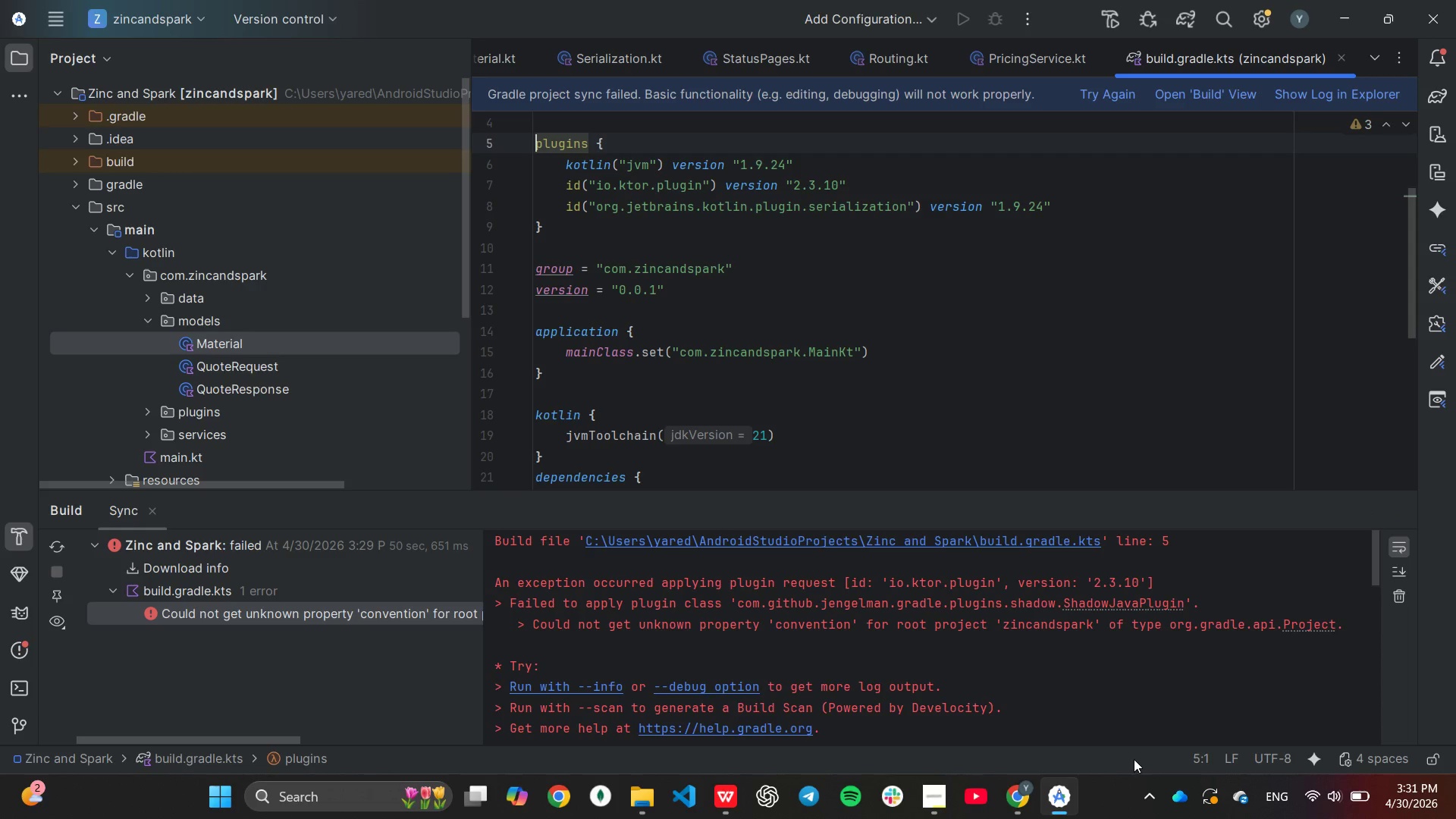 
left_click([839, 184])
 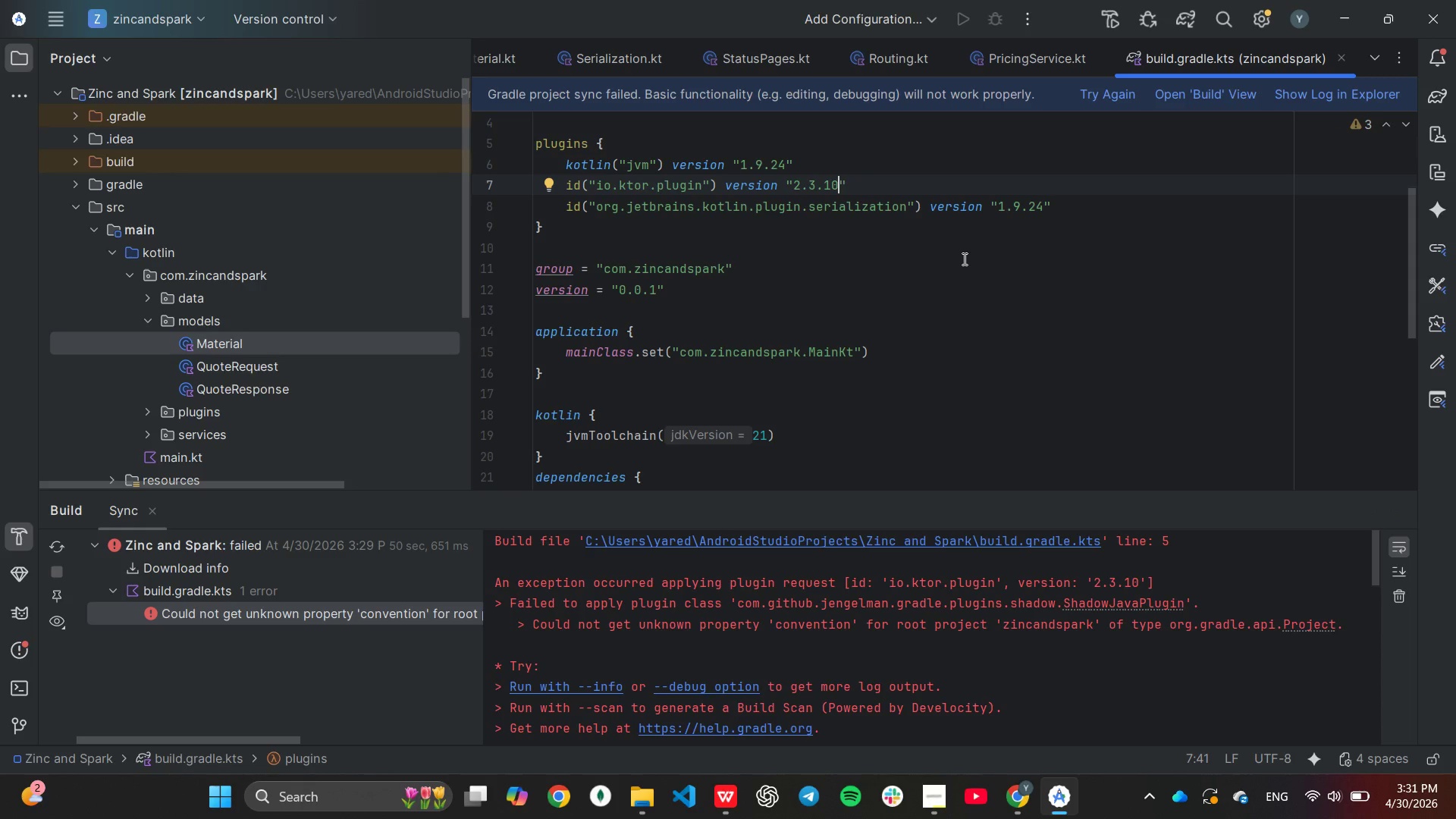 
key(Backspace)
 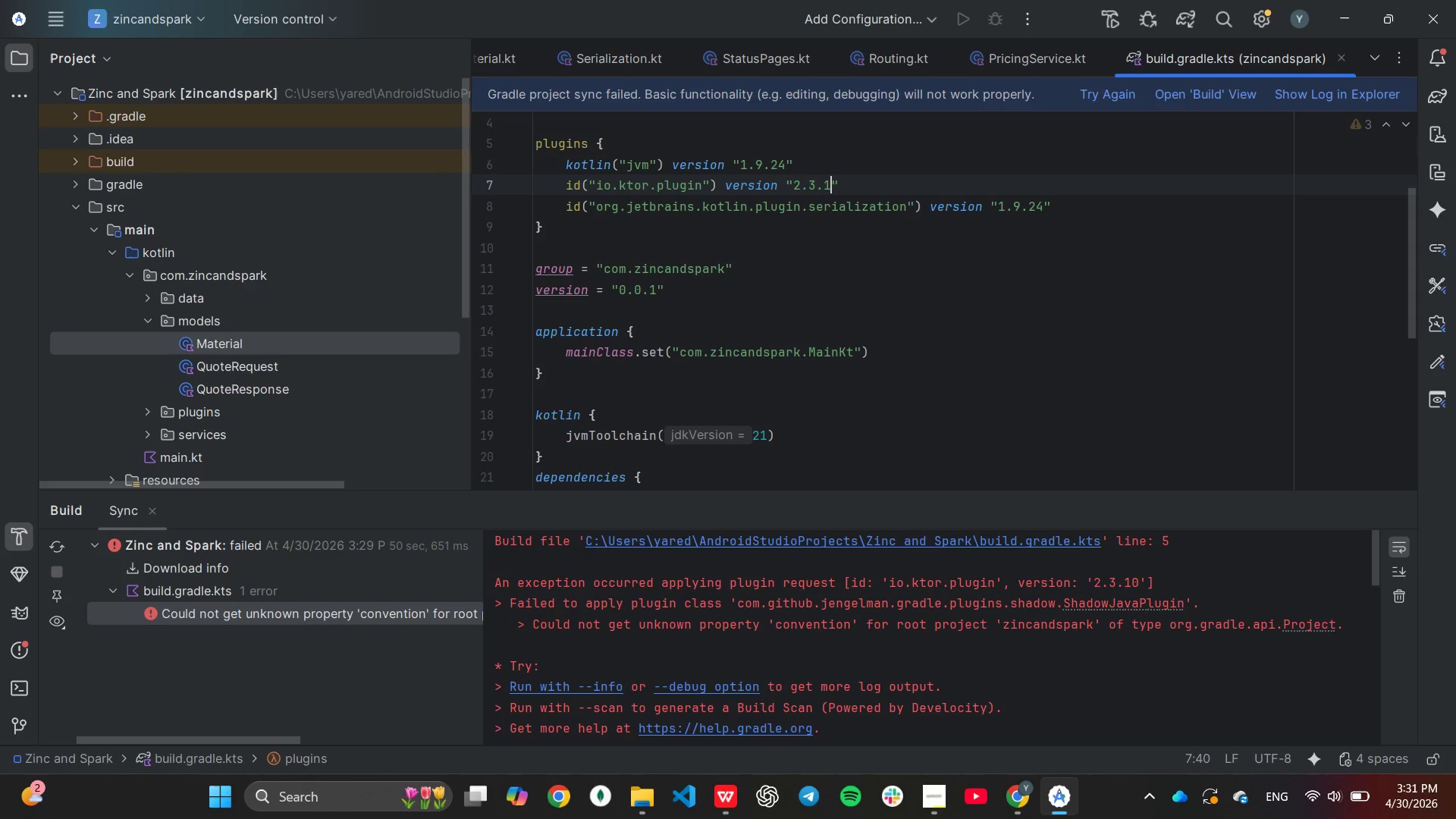 
key(2)
 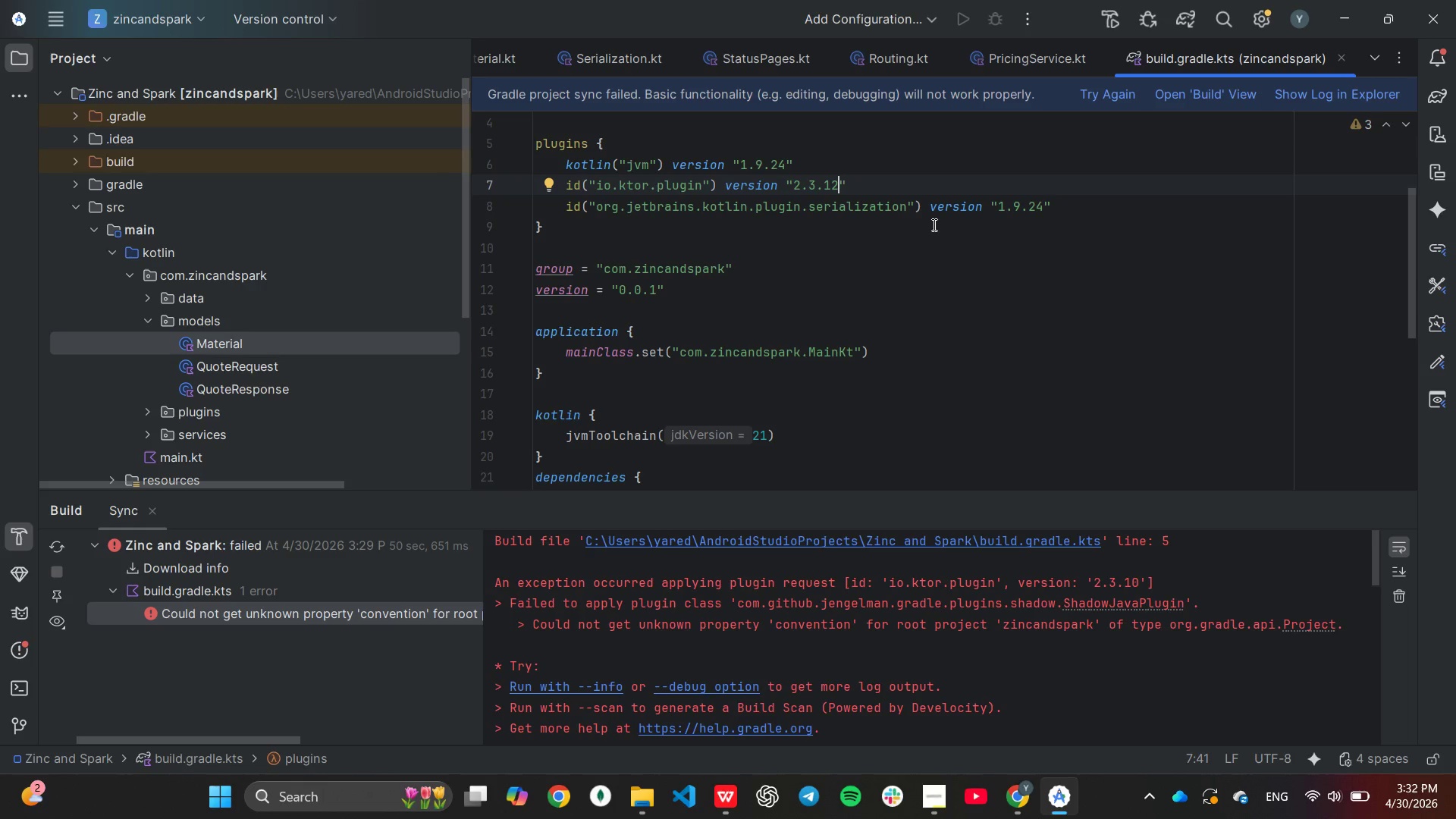 
wait(13.98)
 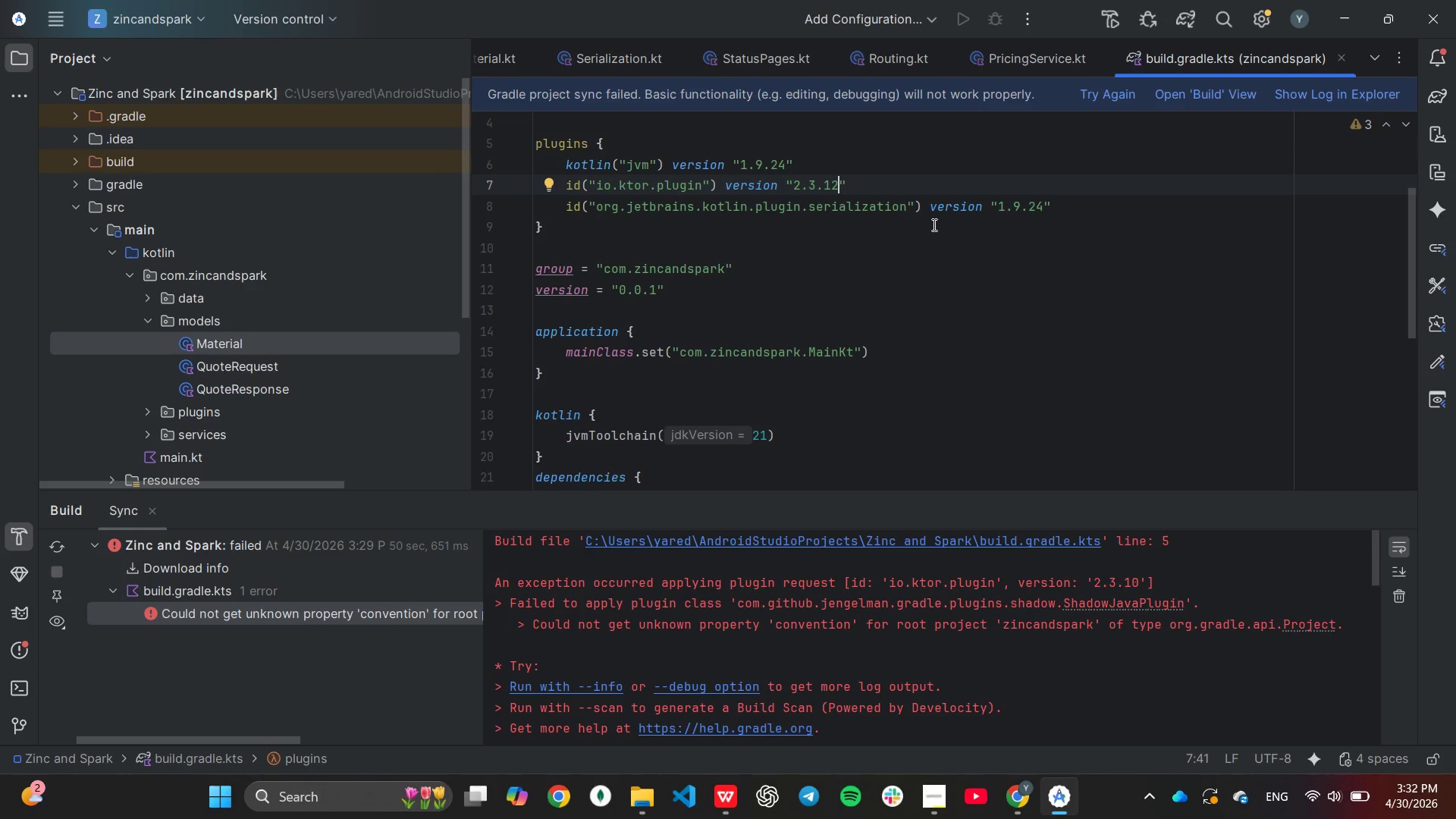 
scroll: coordinate [263, 333], scroll_direction: down, amount: 1.0
 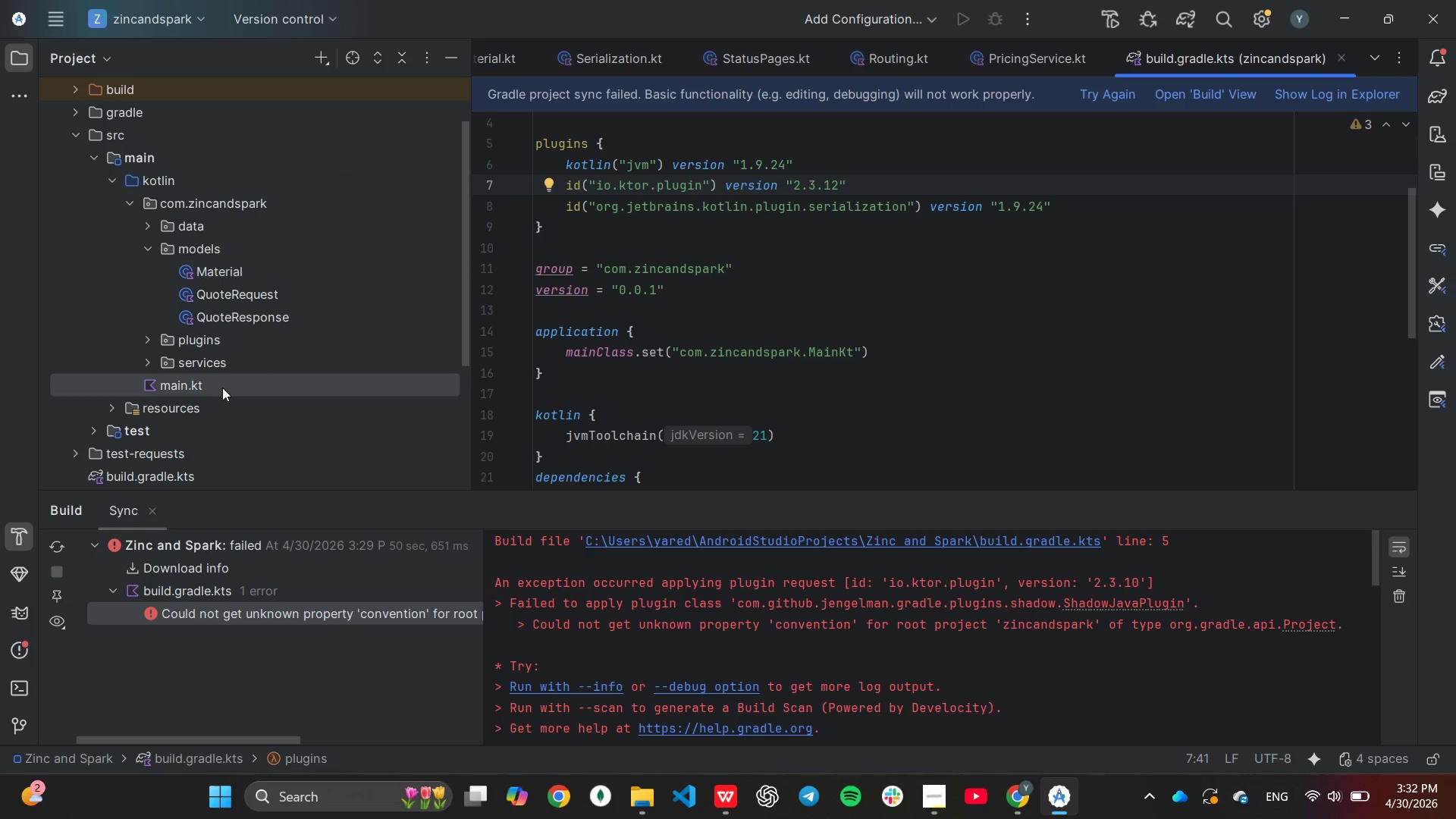 
double_click([222, 388])
 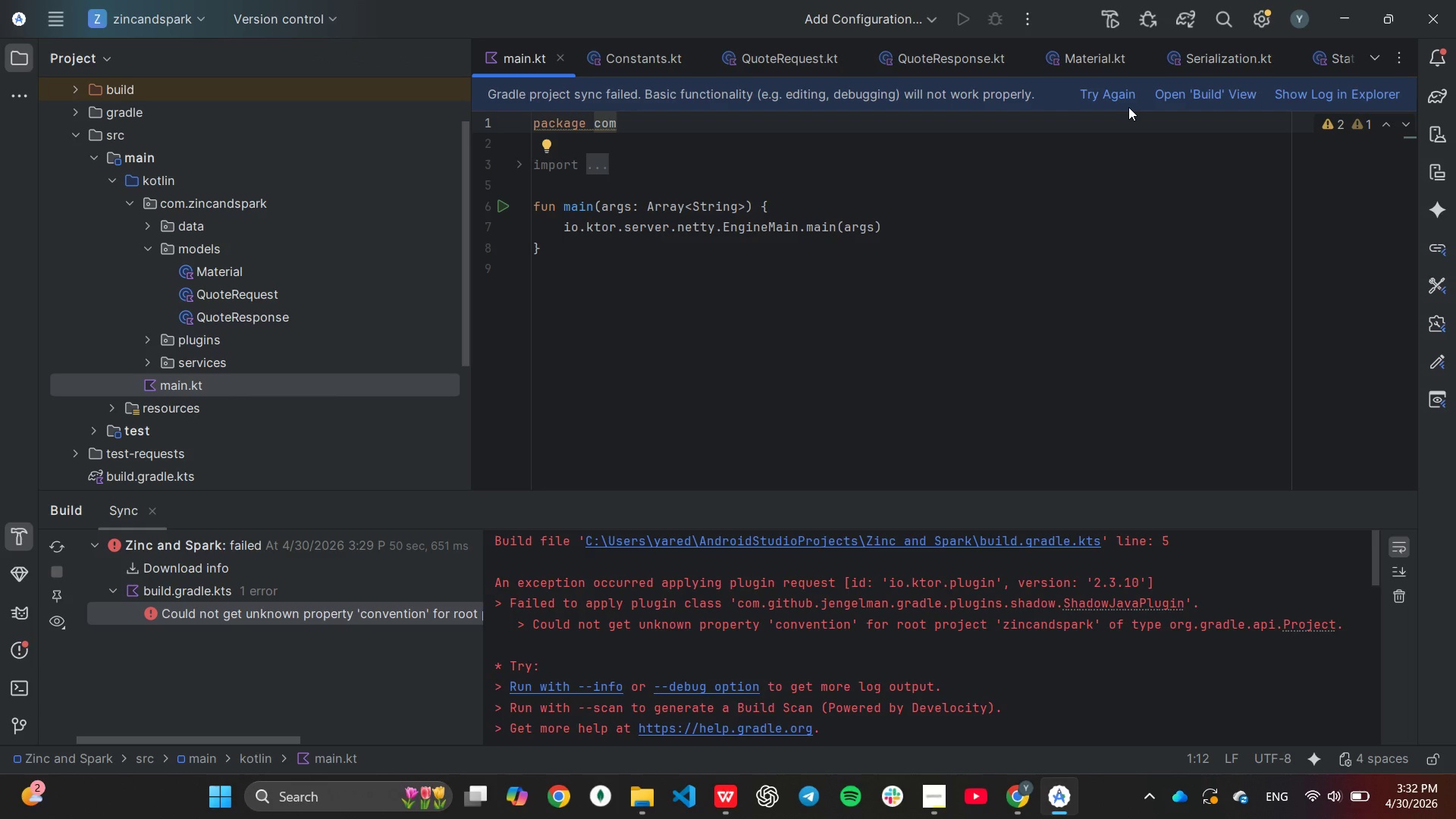 
left_click([1120, 87])
 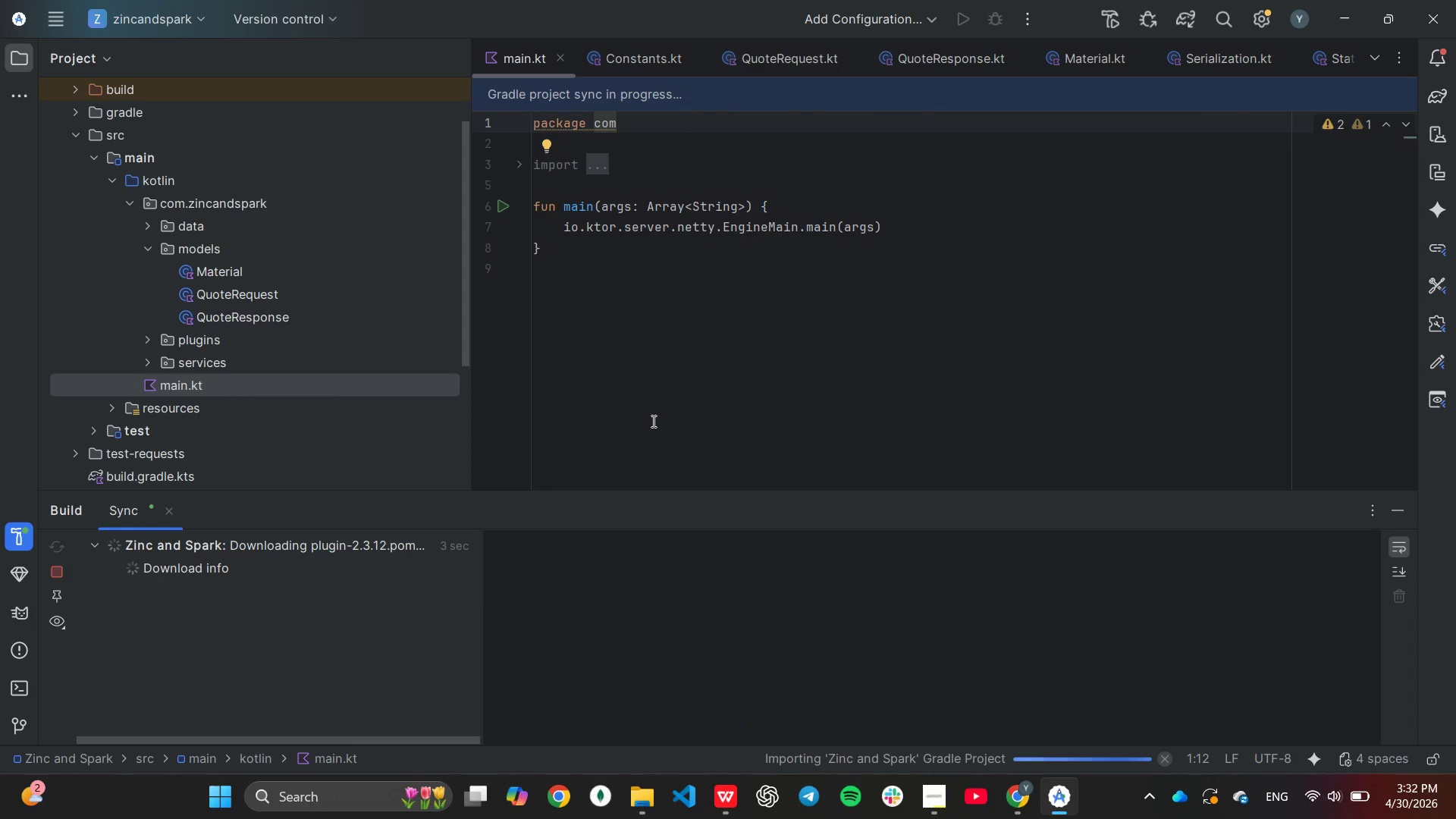 
wait(8.55)
 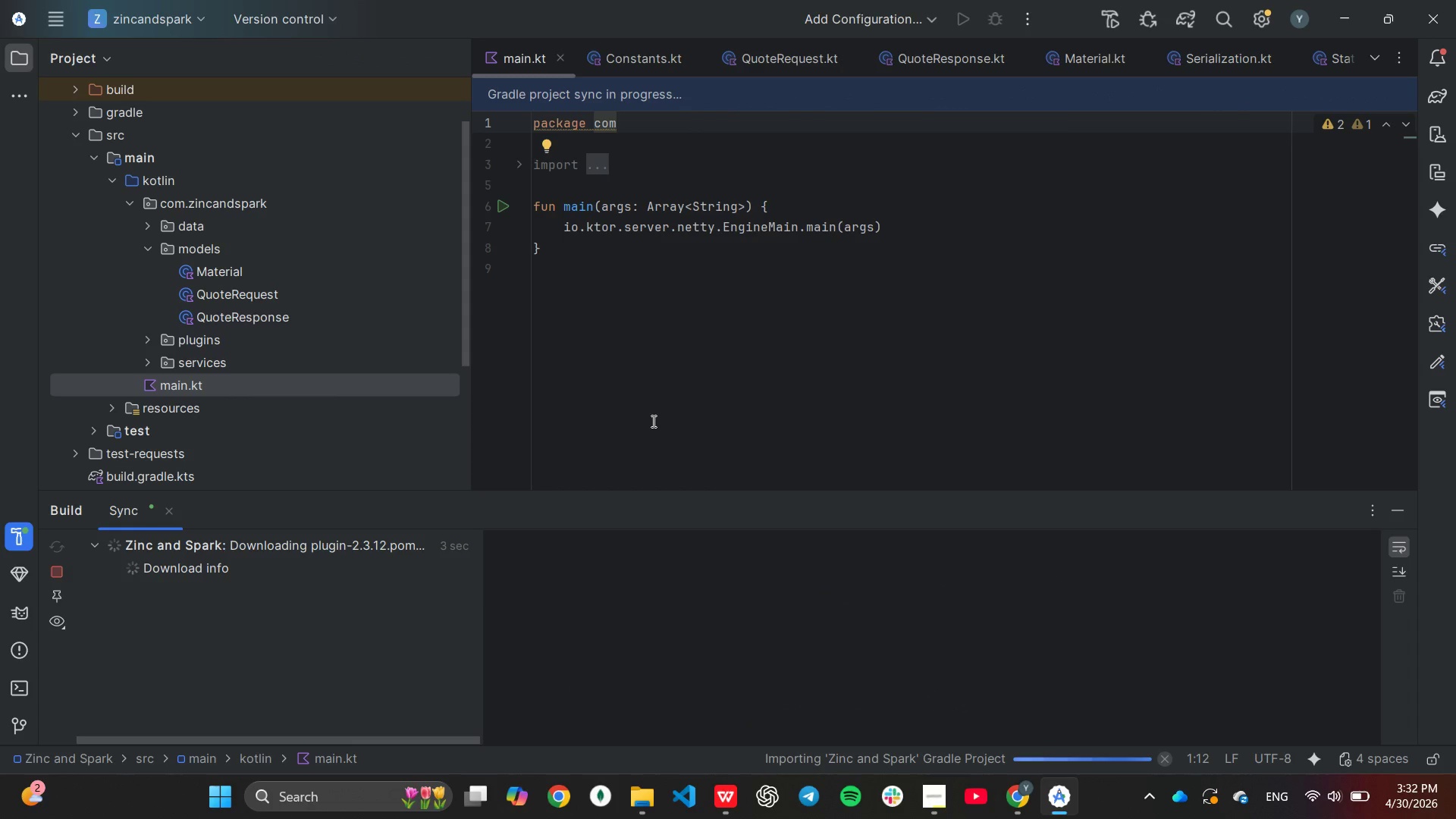 
double_click([219, 267])
 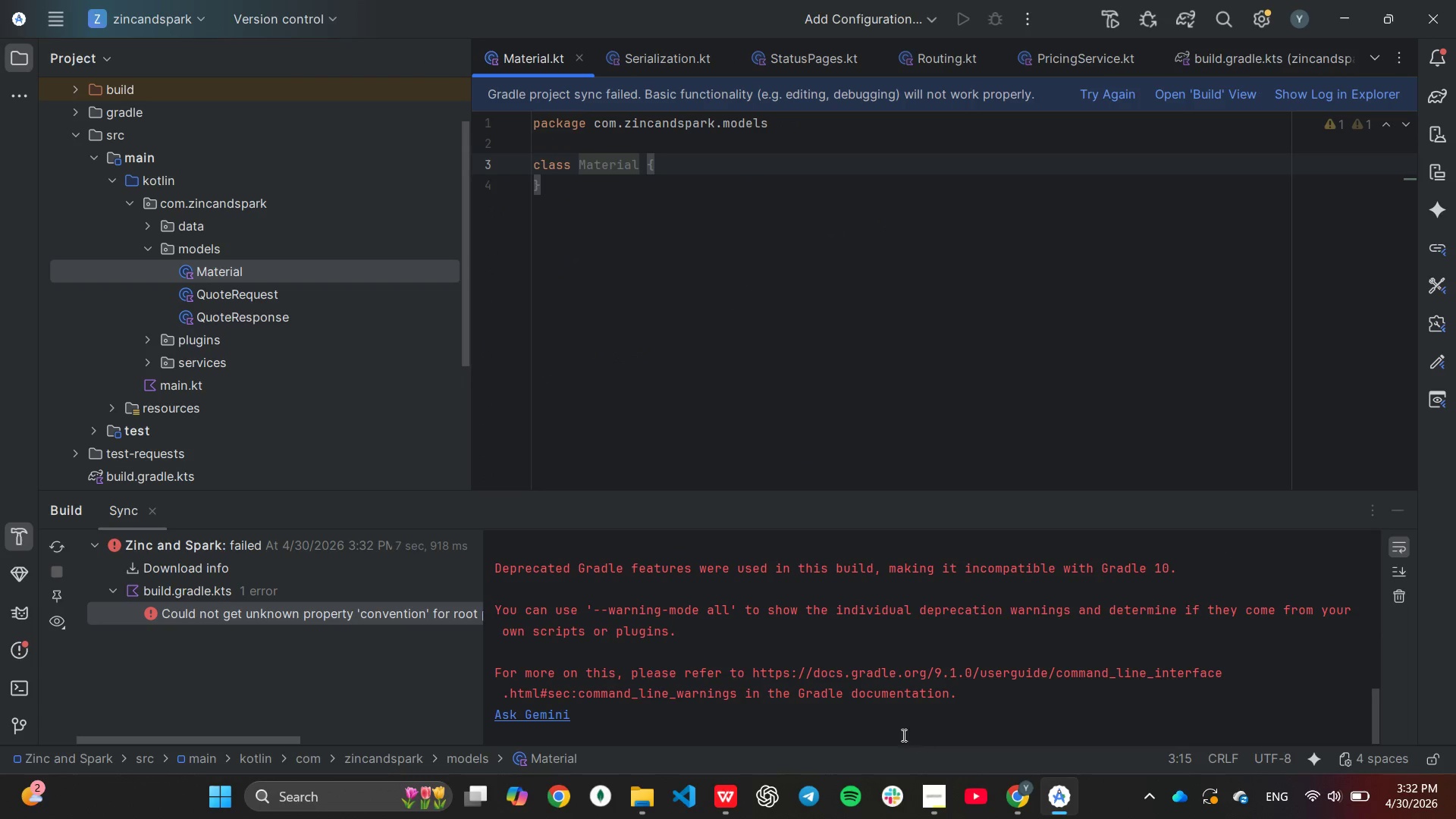 
scroll: coordinate [890, 674], scroll_direction: up, amount: 14.0
 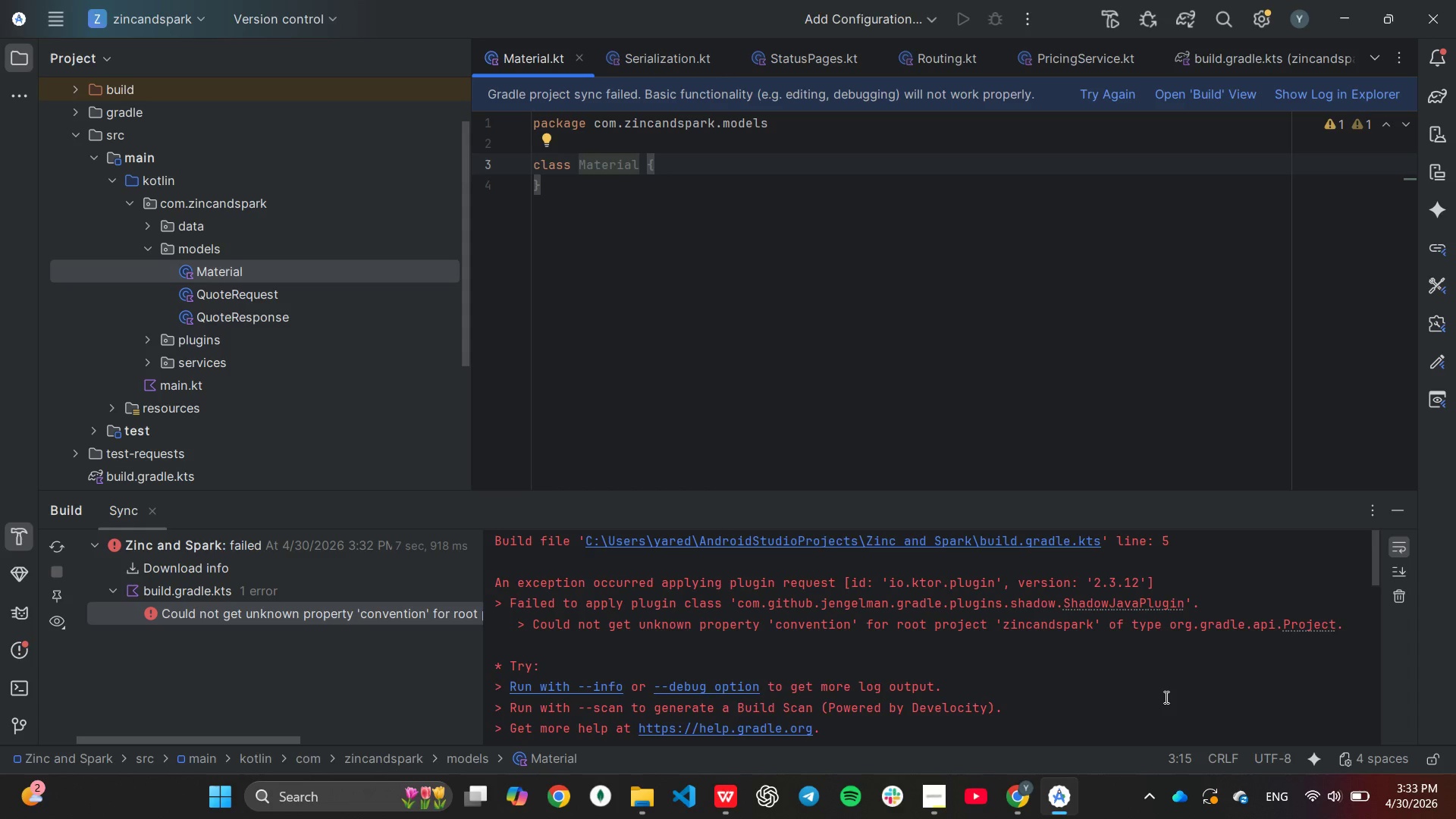 
wait(41.86)
 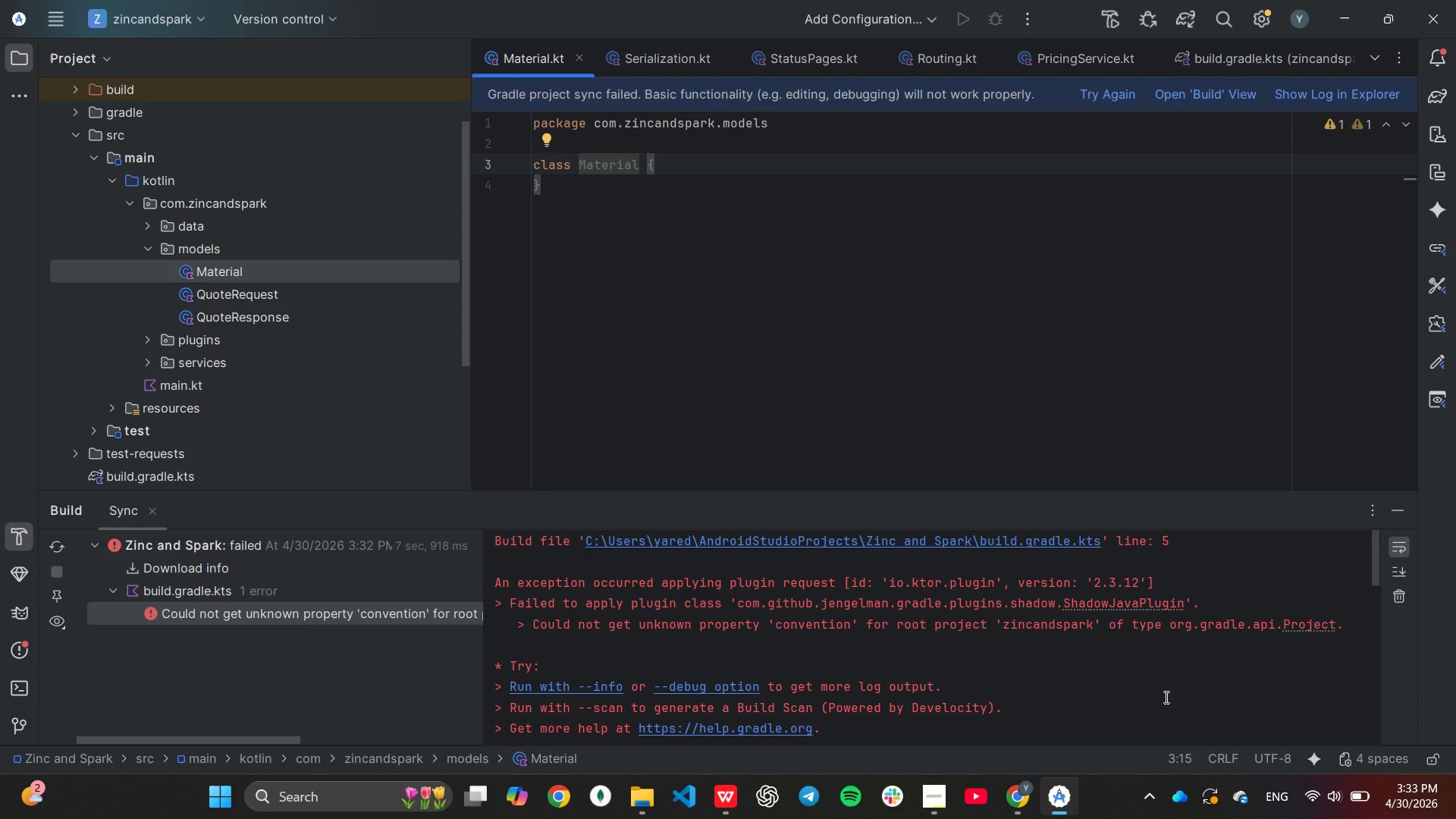 
scroll: coordinate [333, 403], scroll_direction: down, amount: 2.0
 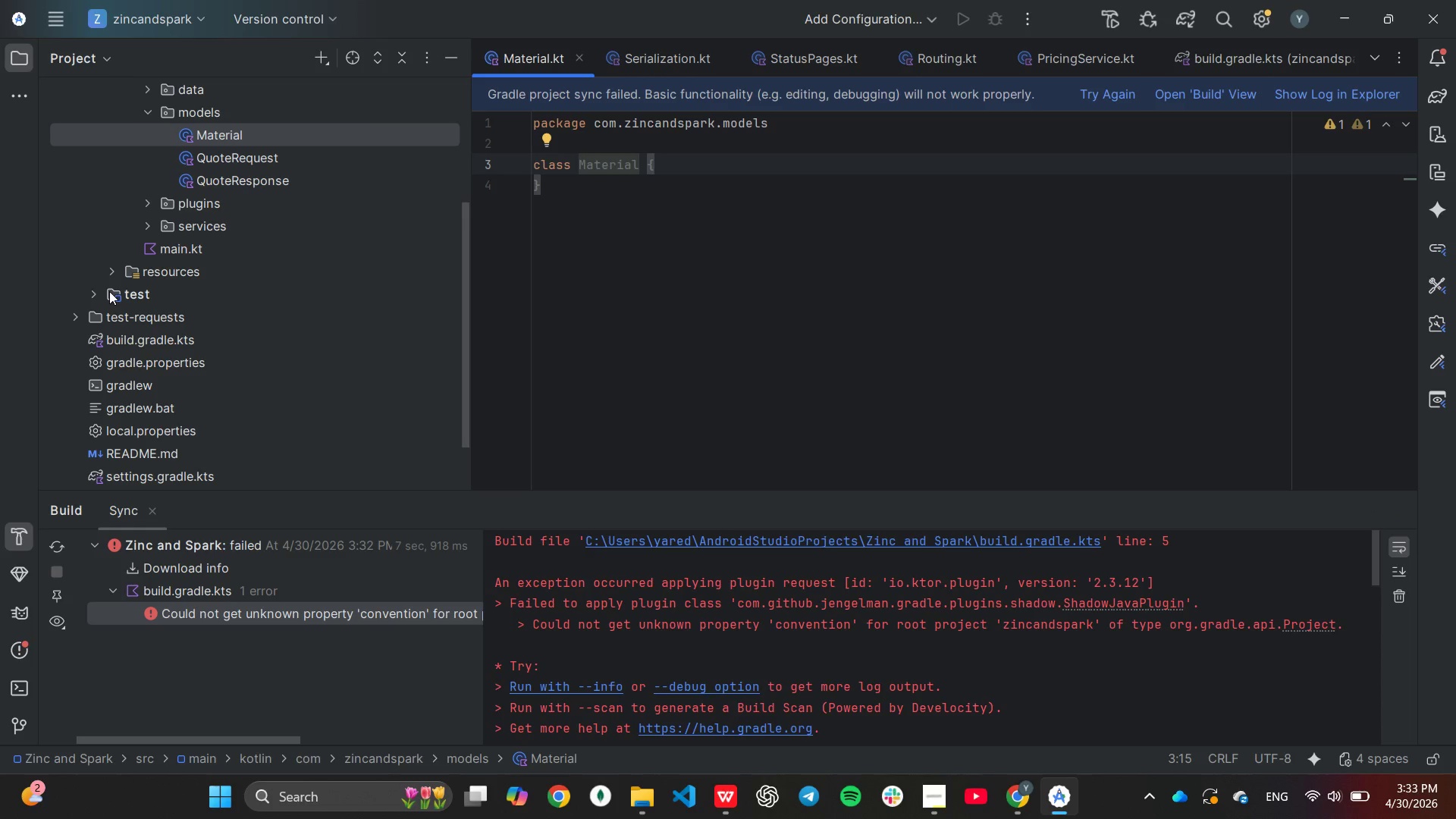 
scroll: coordinate [115, 312], scroll_direction: up, amount: 3.0
 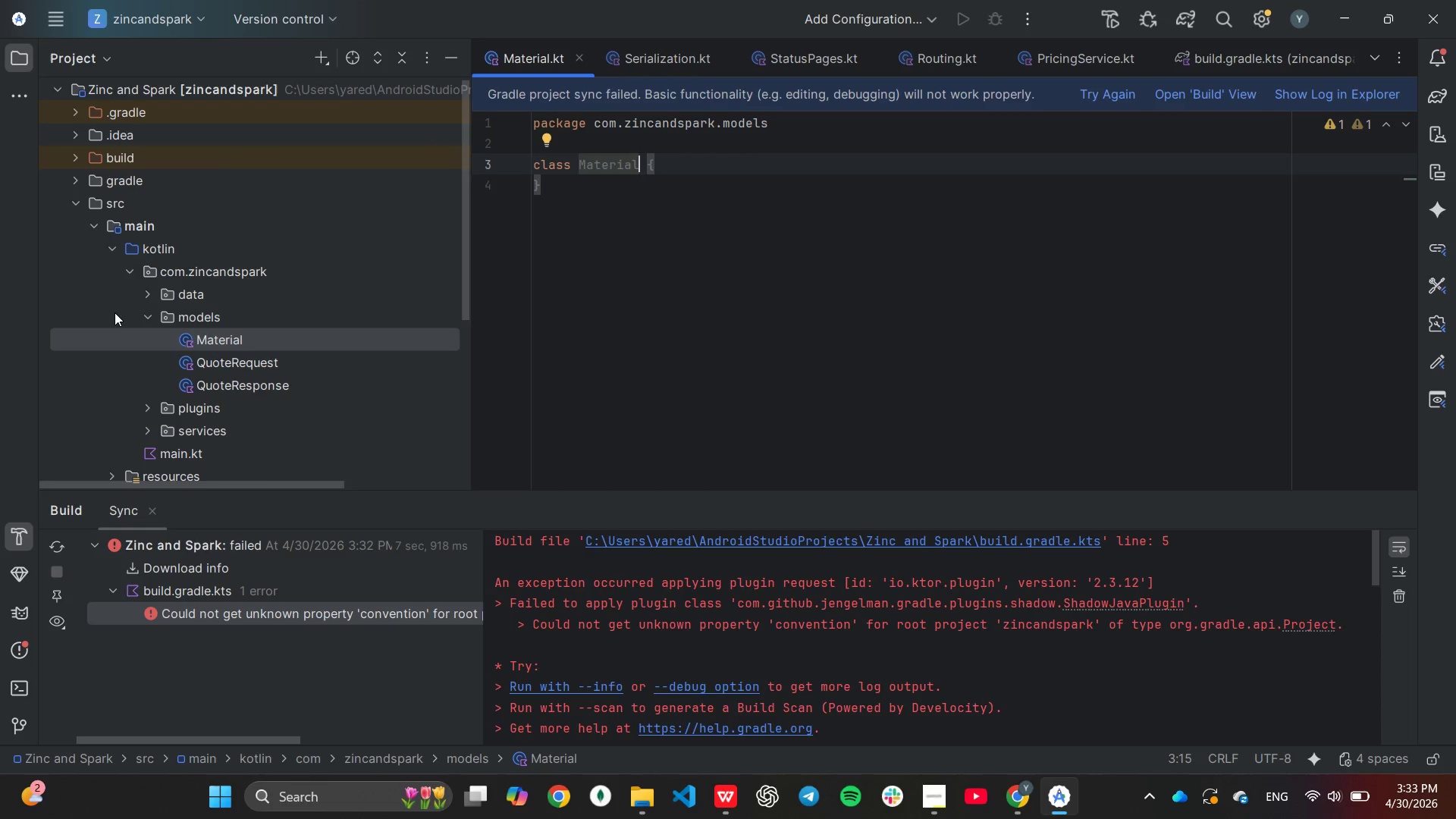 
scroll: coordinate [115, 312], scroll_direction: down, amount: 3.0
 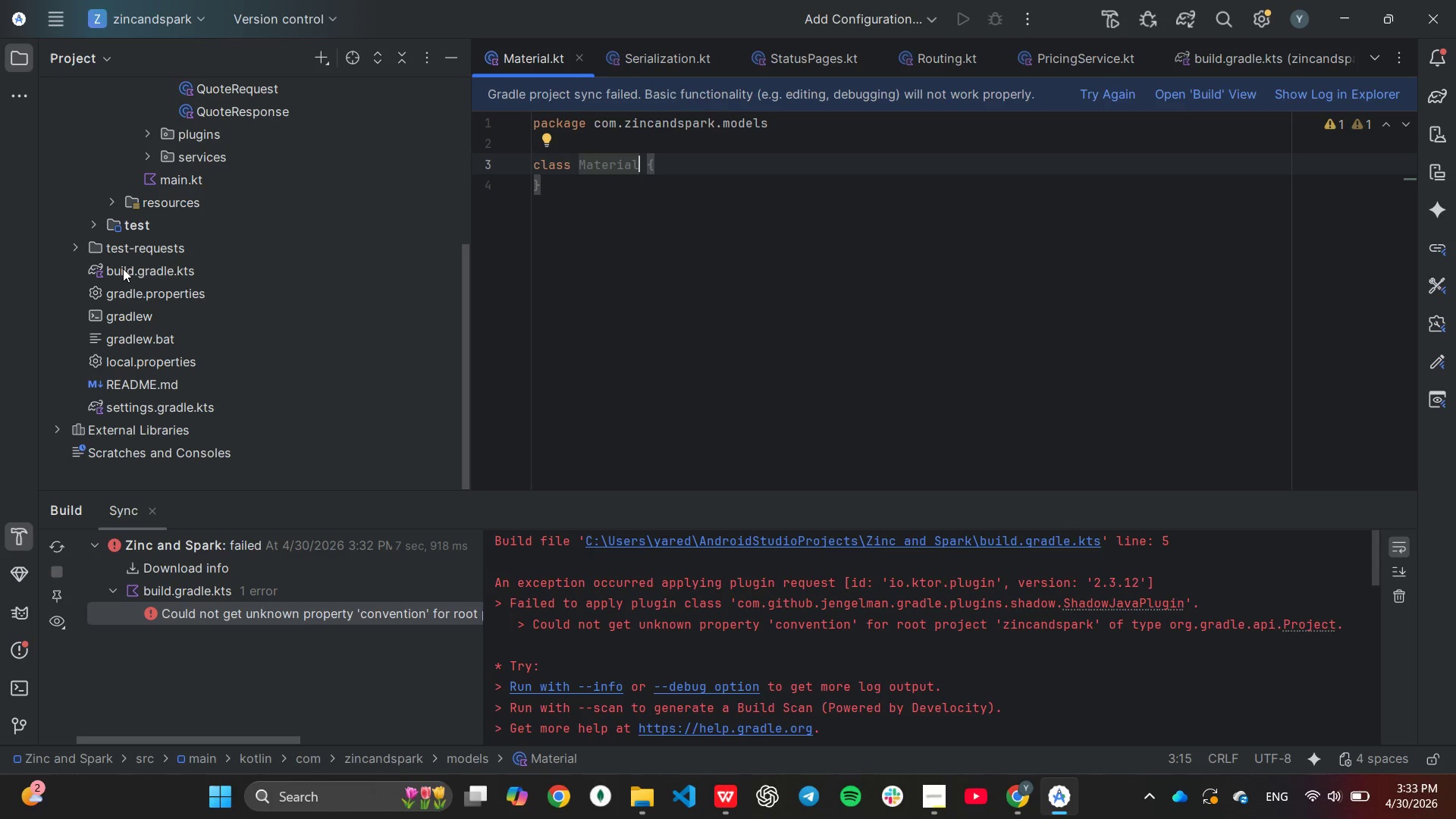 
double_click([123, 268])
 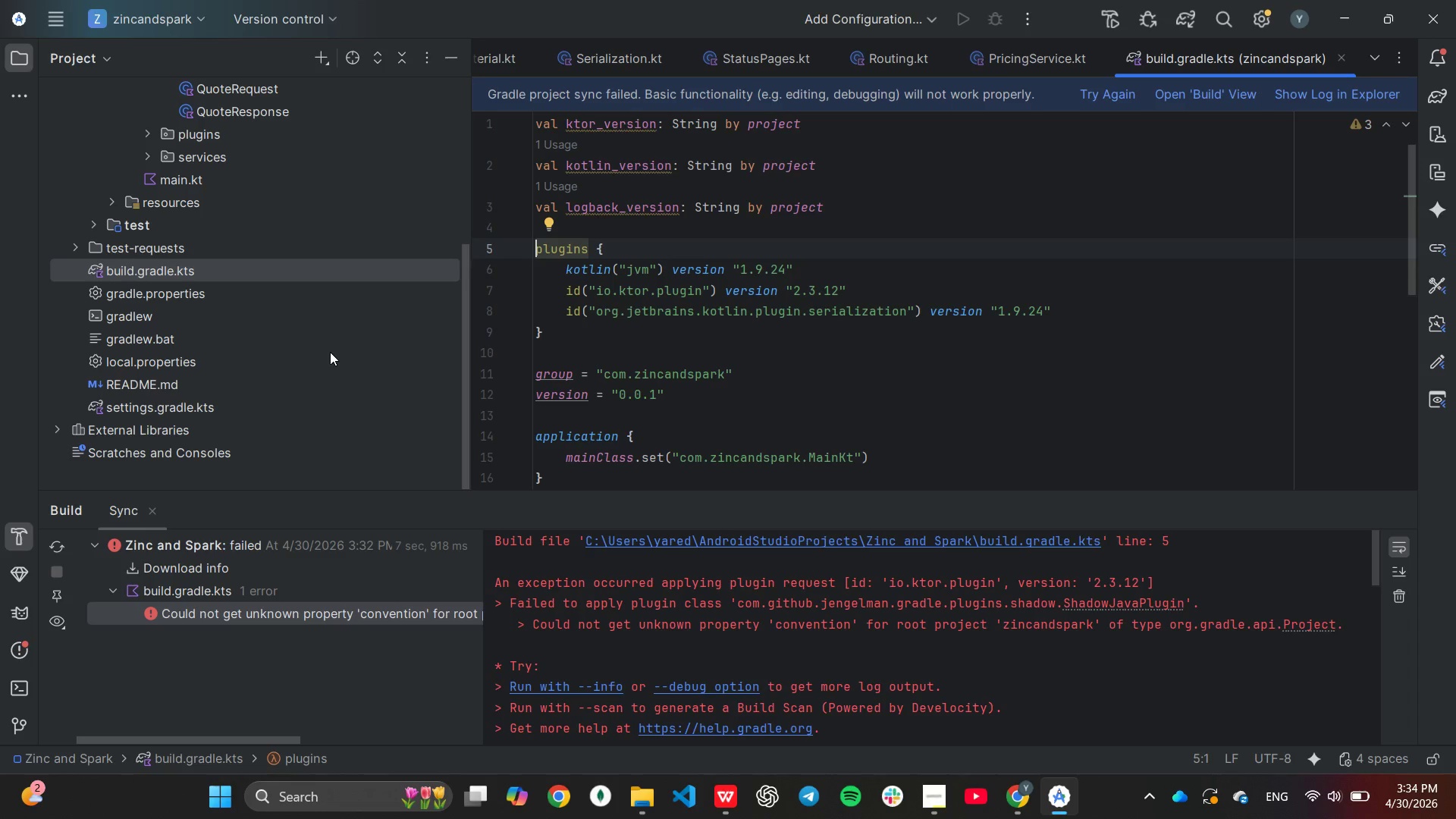 
wait(59.69)
 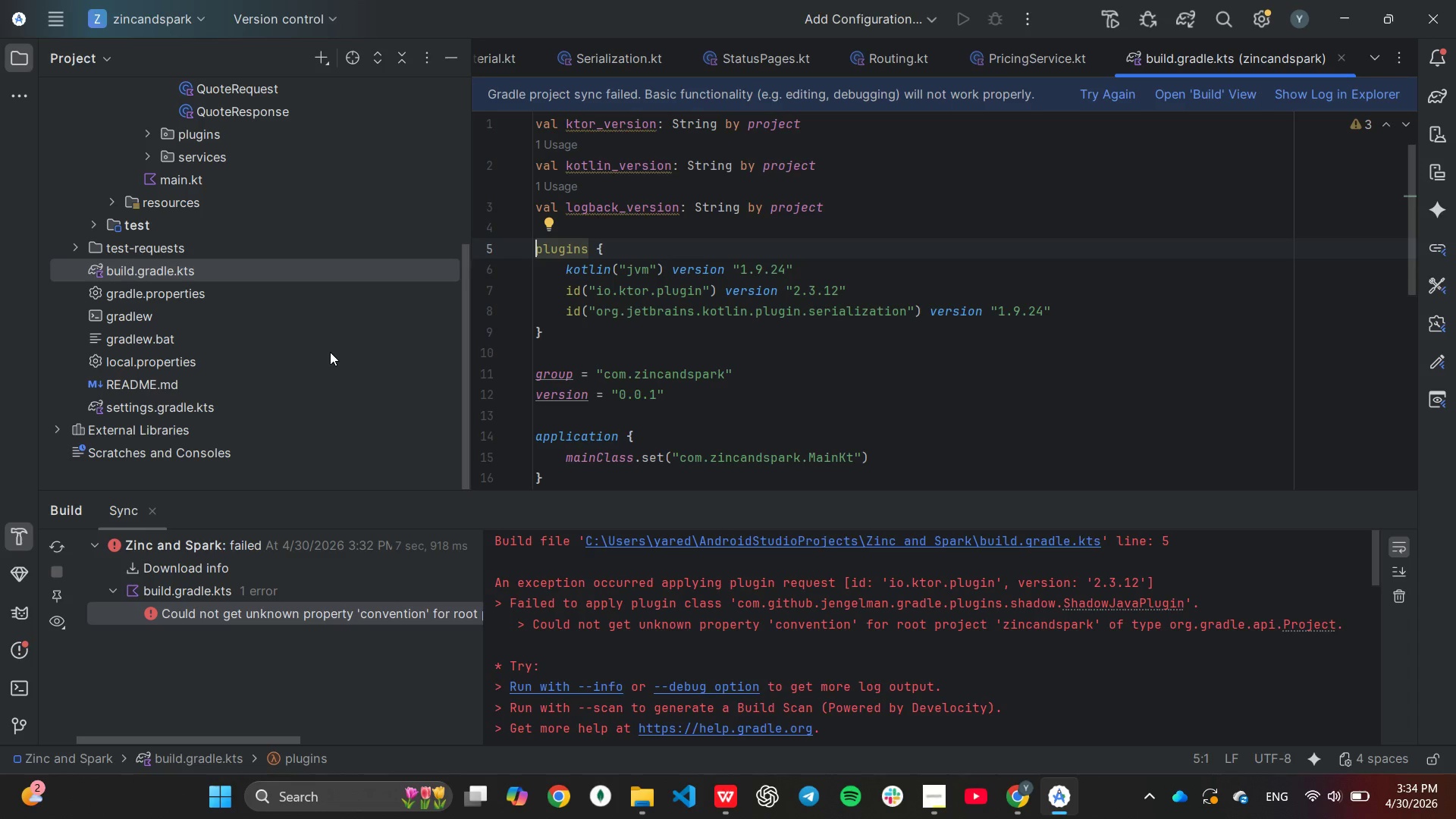 
key(ArrowDown)
 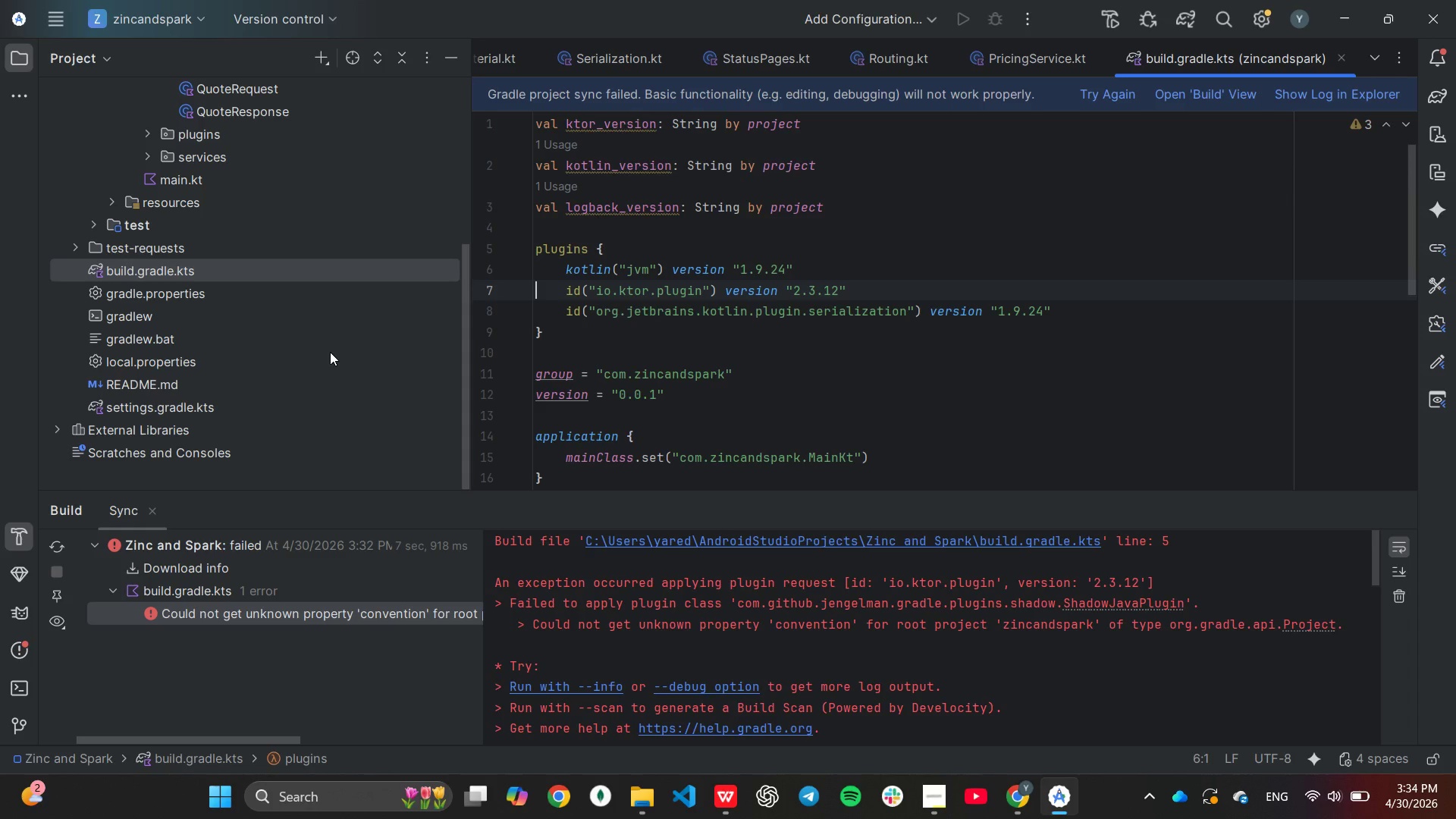 
key(ArrowDown)
 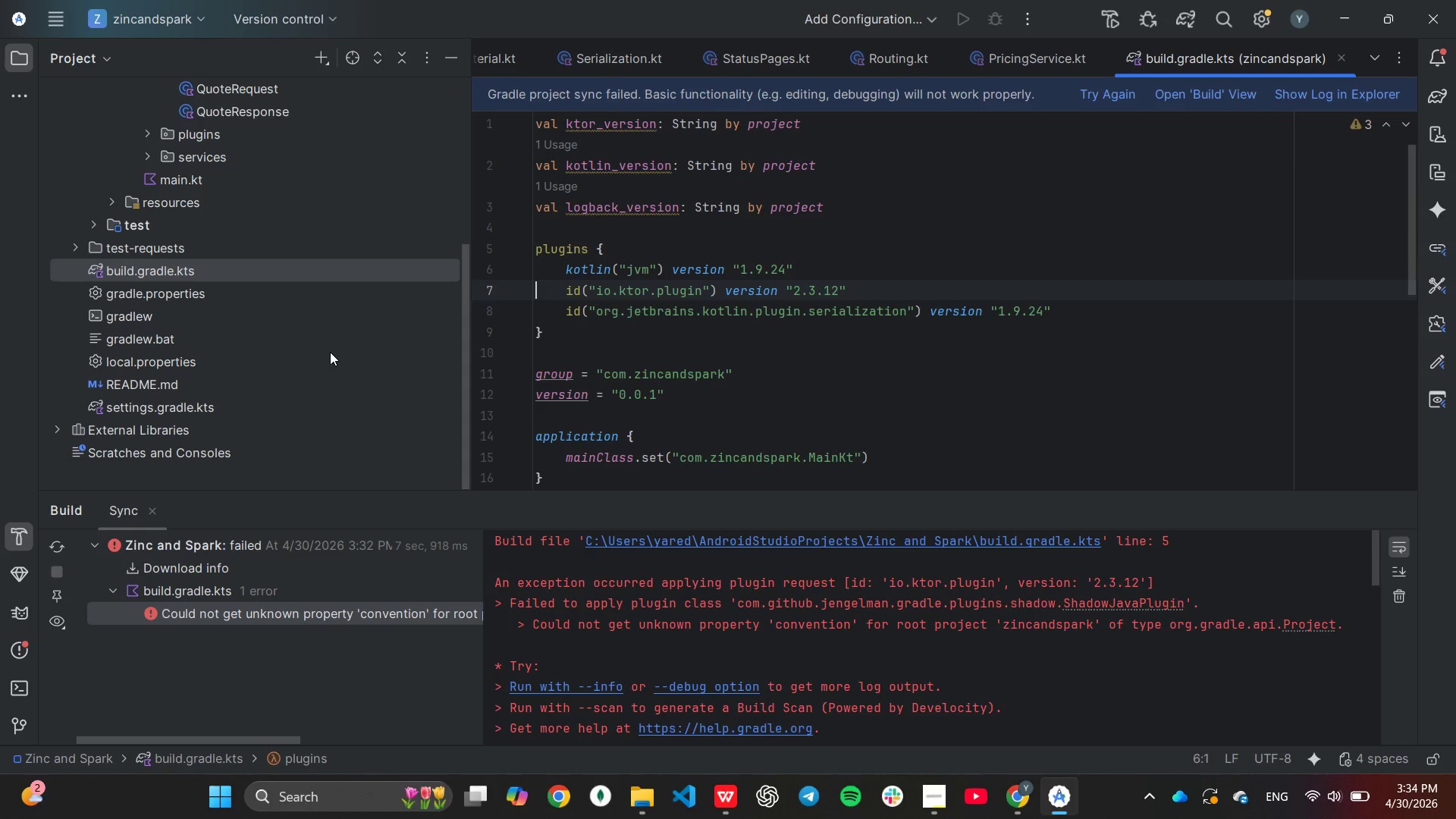 
key(ArrowDown)
 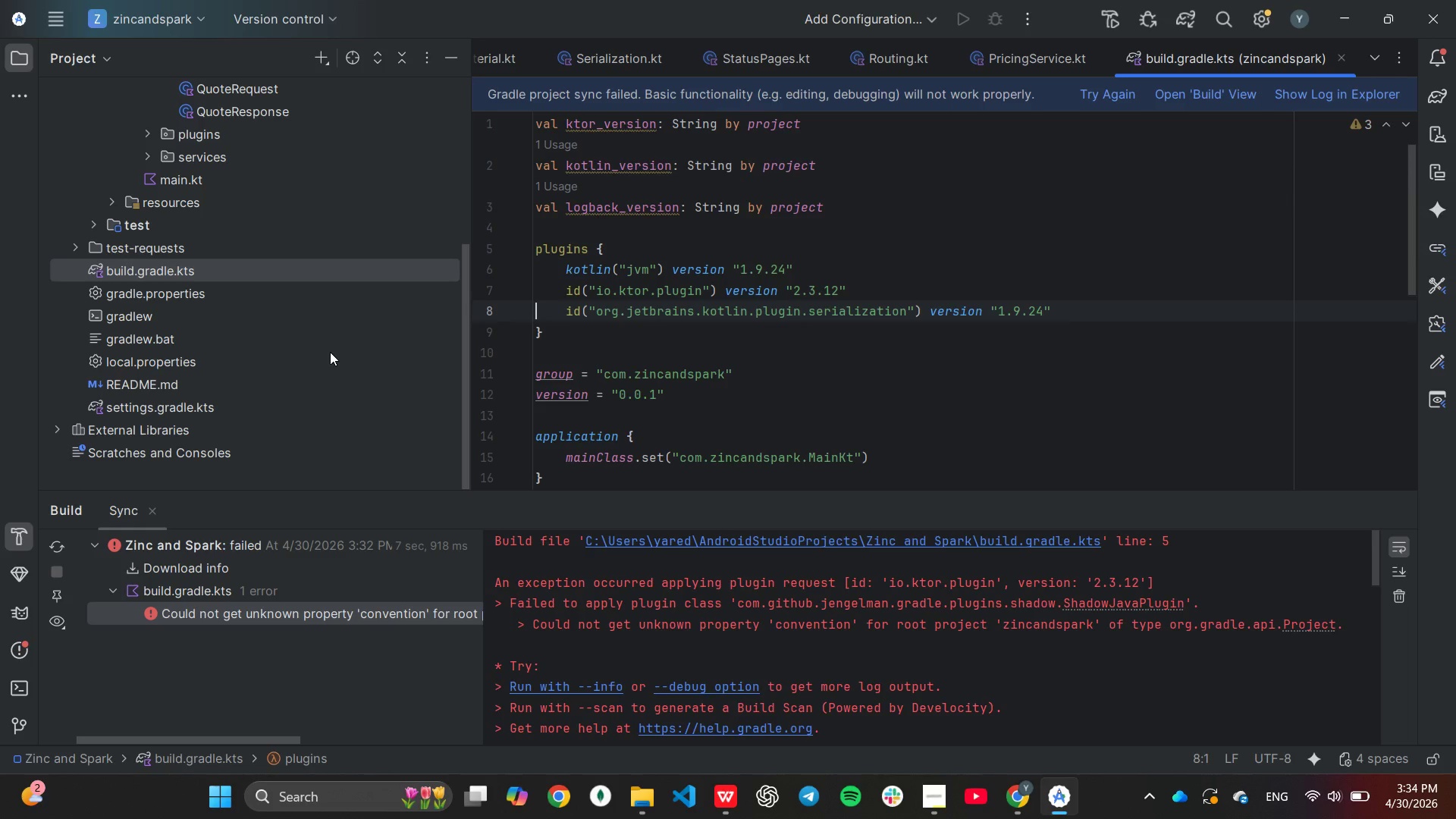 
key(End)
 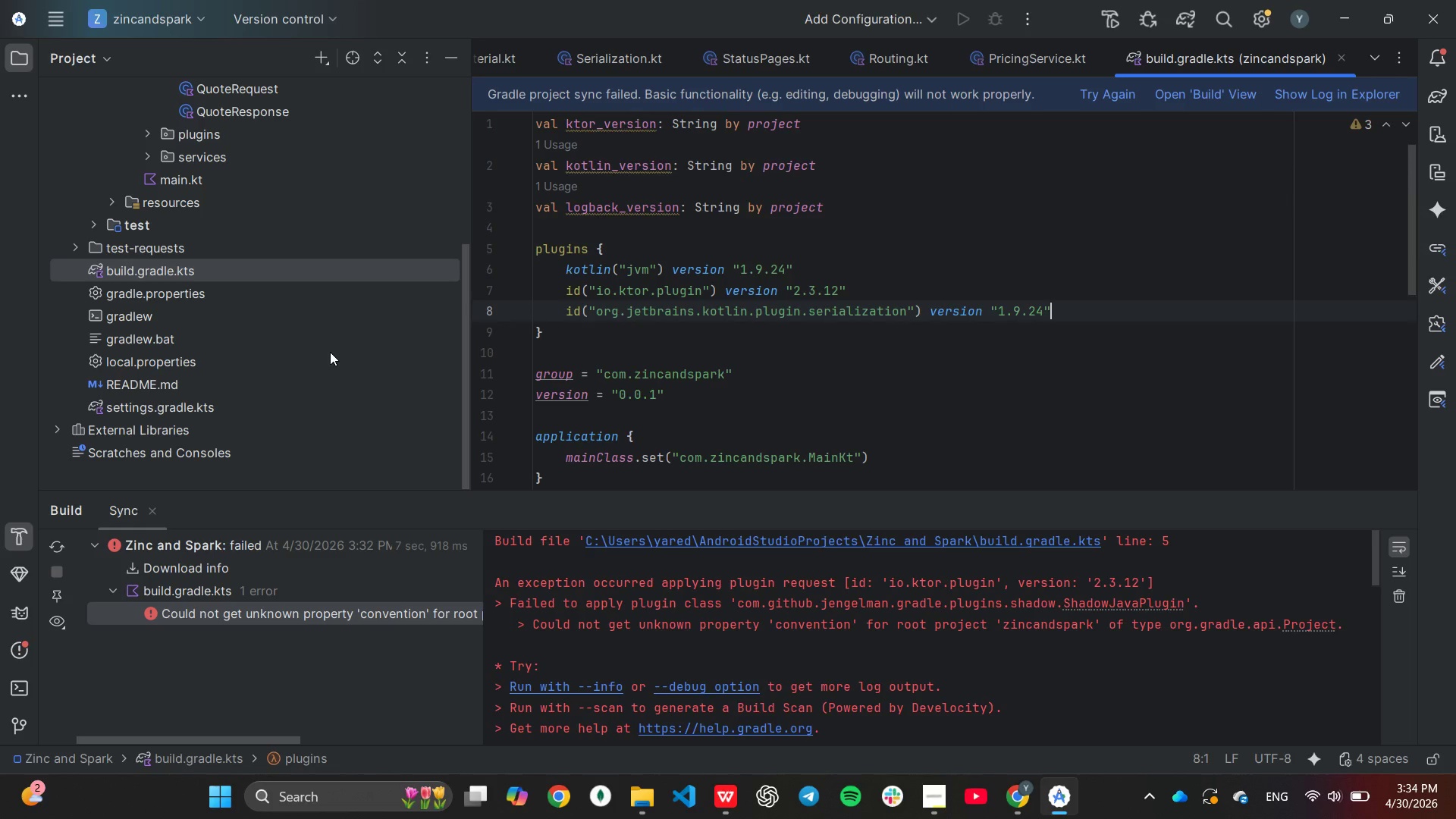 
key(Enter)
 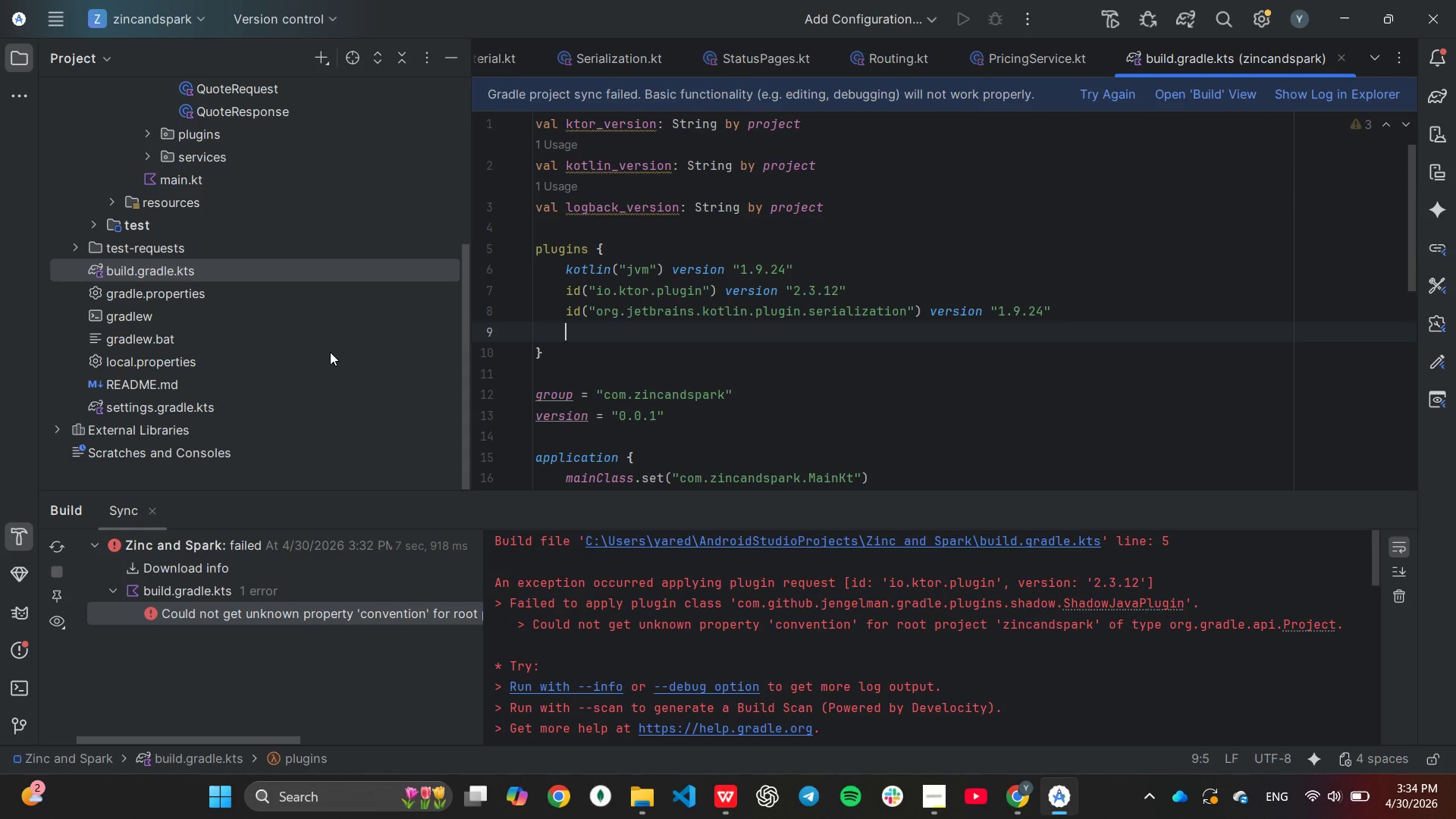 
key(Enter)
 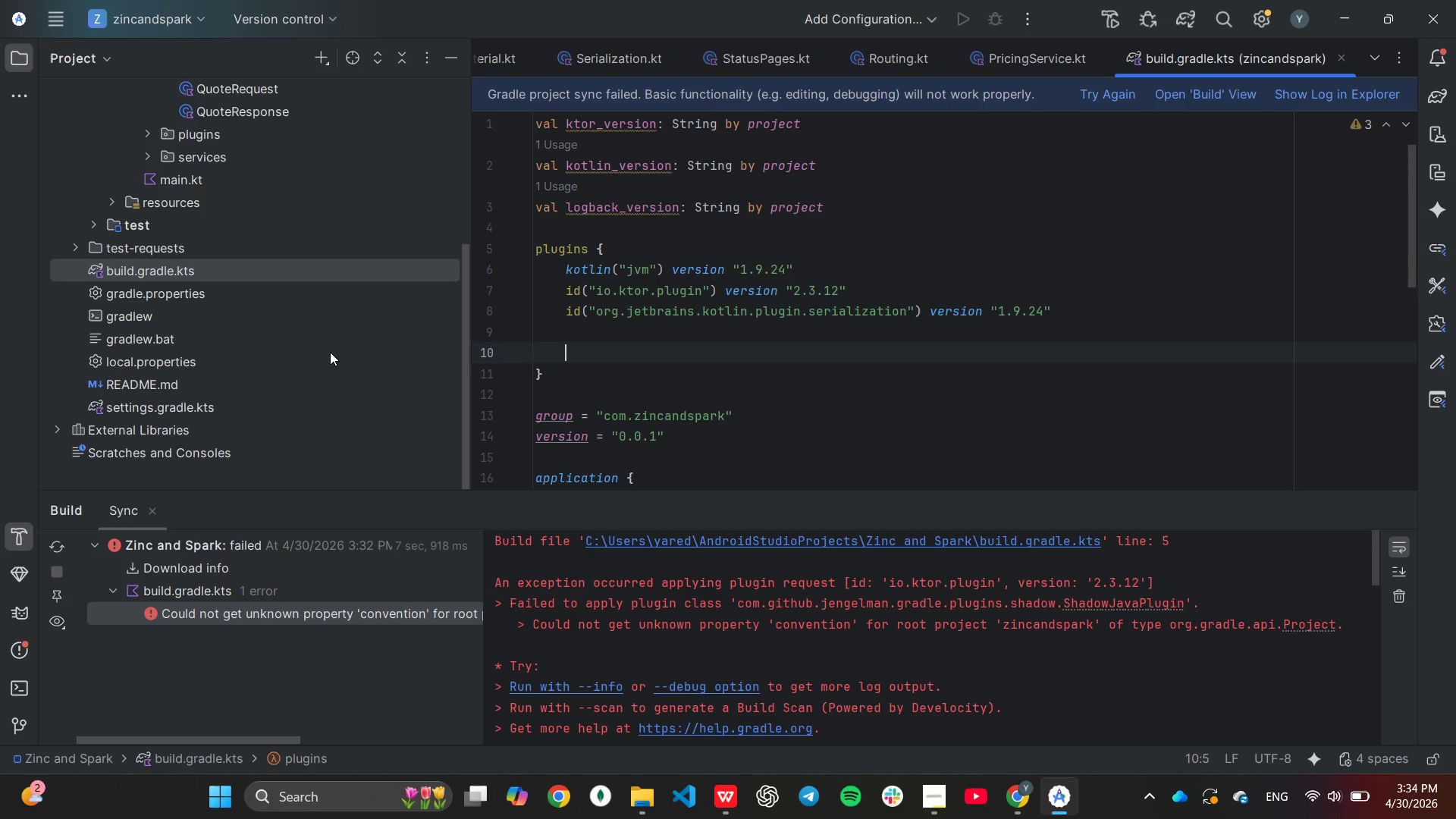 
type(id("com.github.)
key(Tab)
 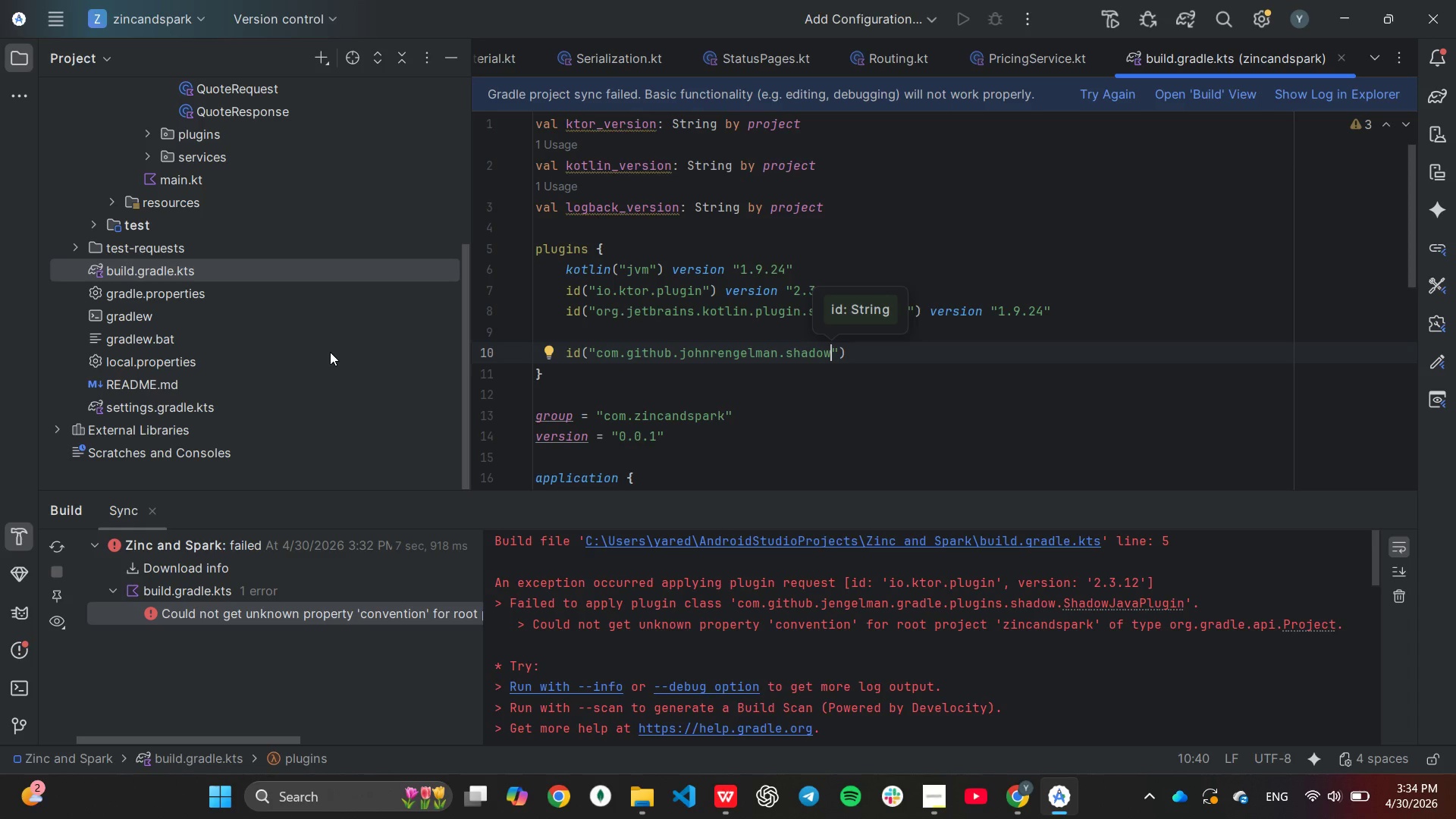 
key(ArrowRight)
 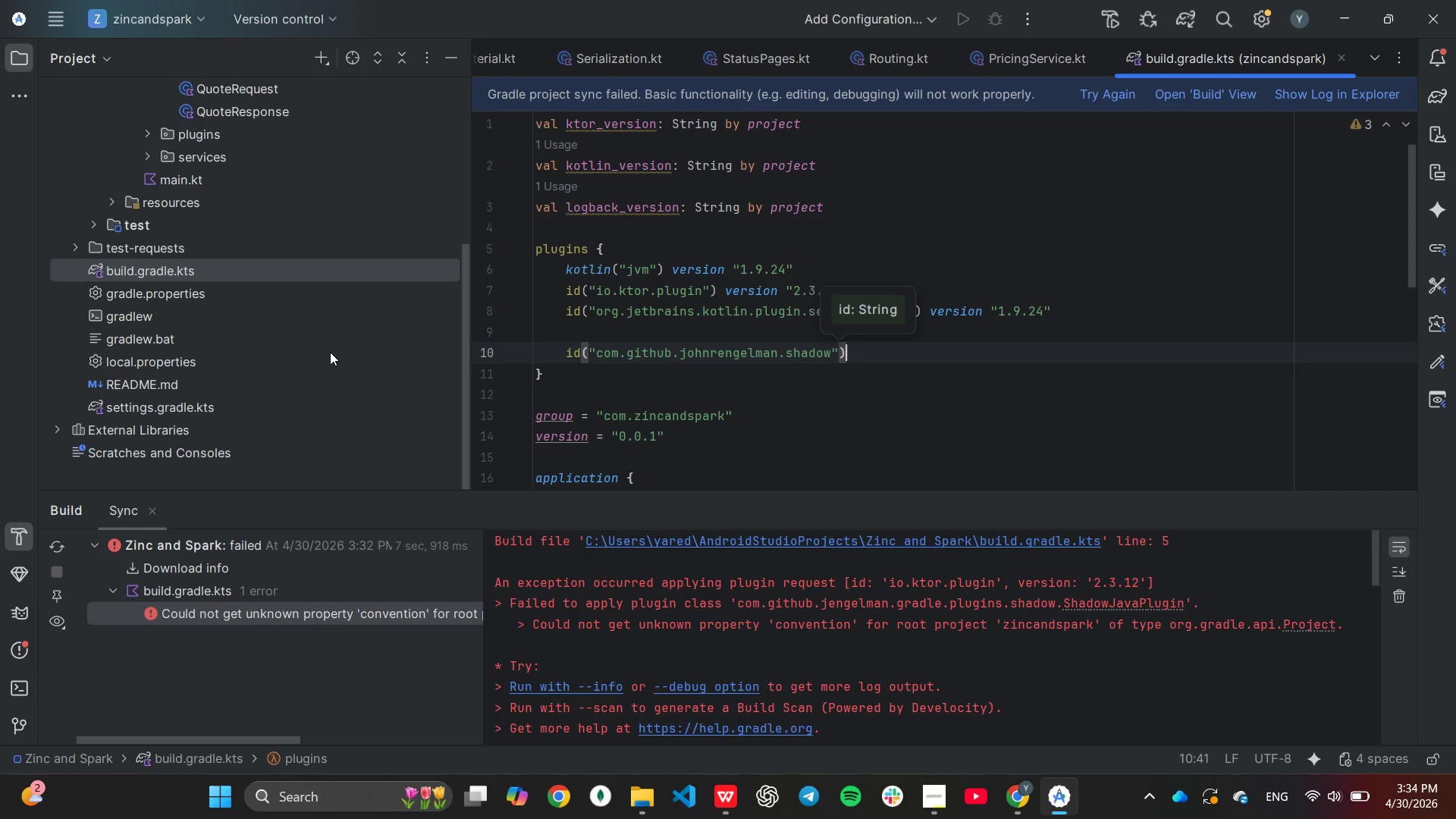 
key(ArrowRight)
 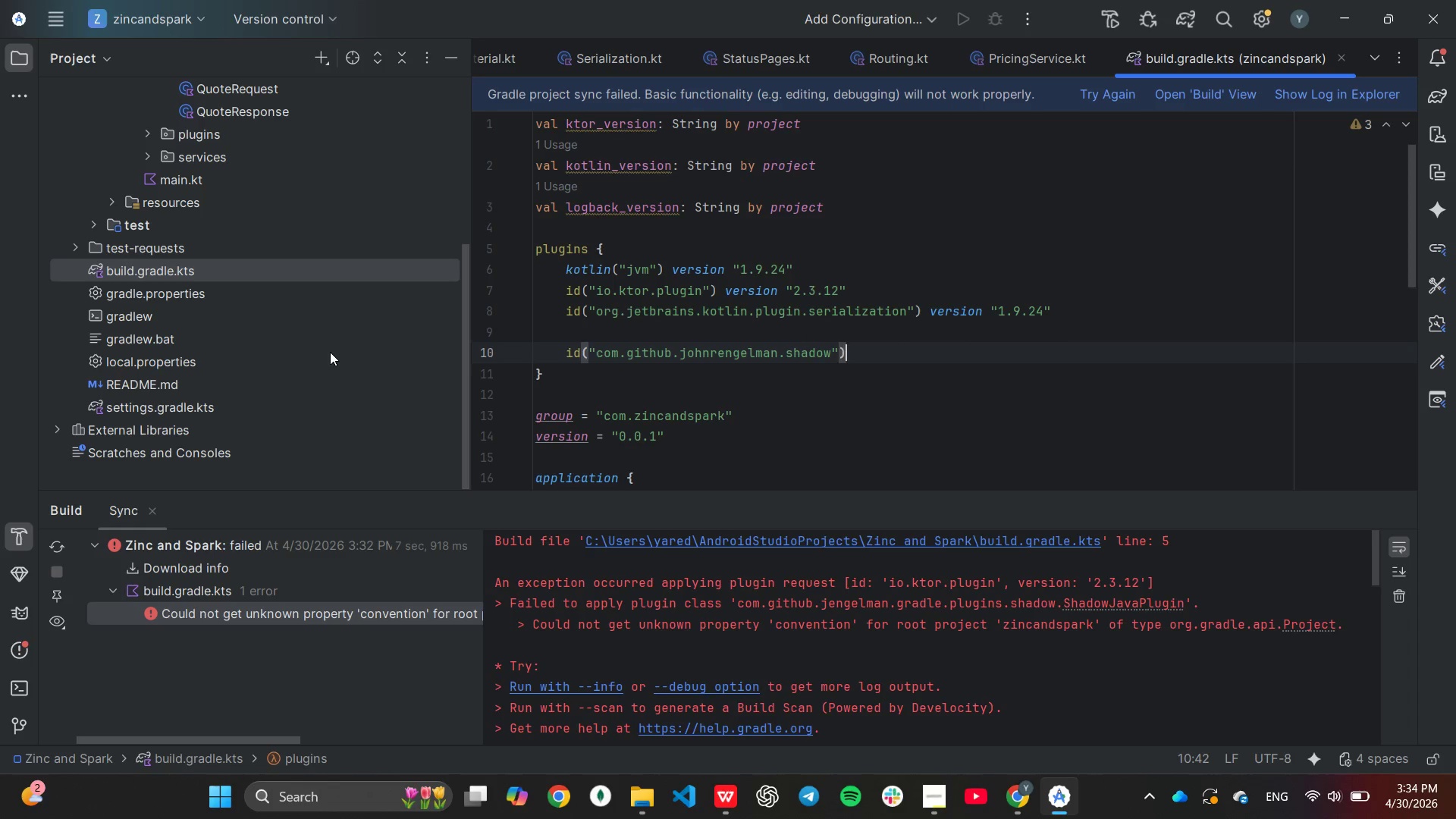 
type(m)
key(Backspace)
type( vr)
key(Backspace)
type(ersion "8.1.1)
 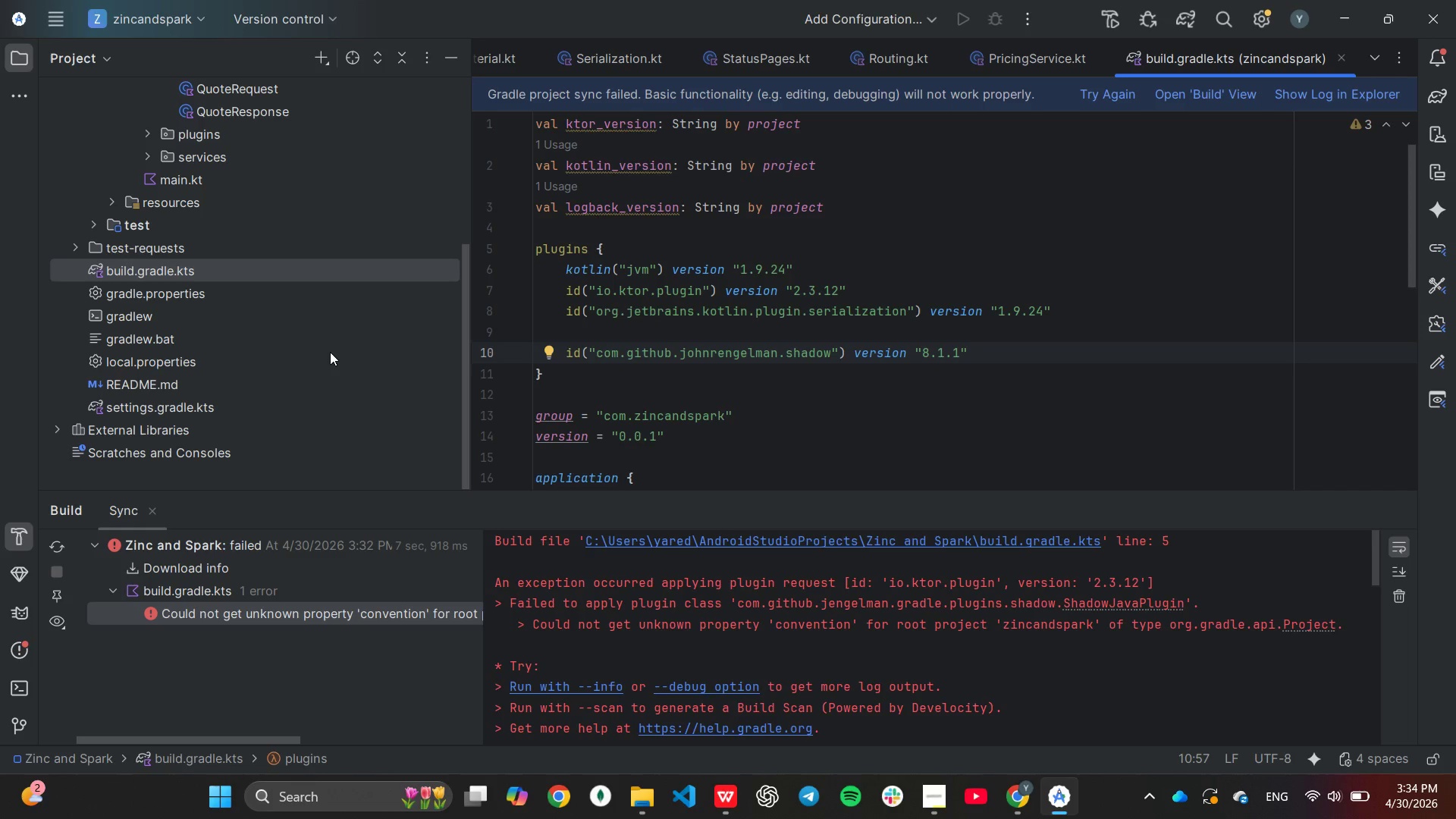 
wait(5.5)
 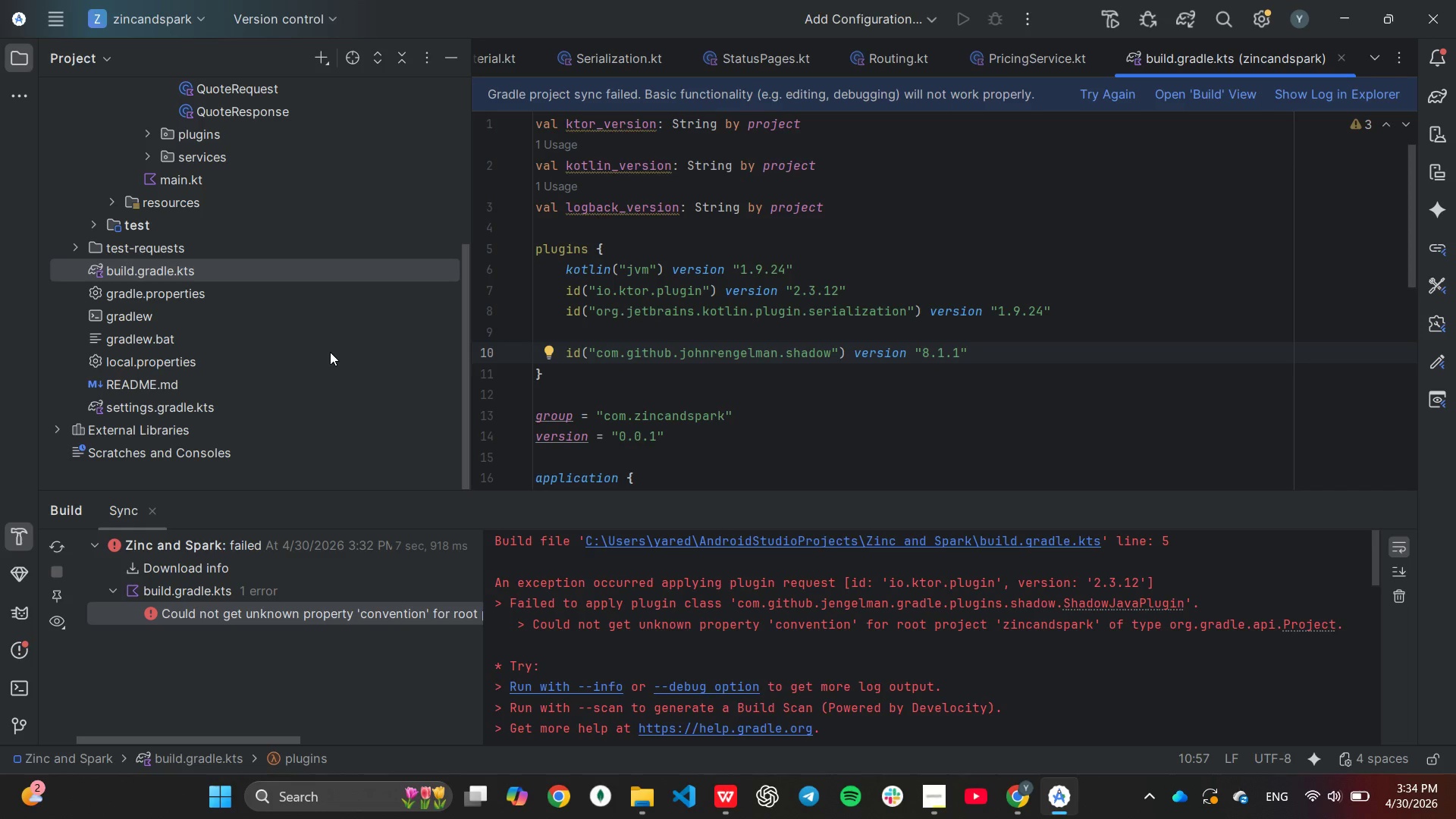 
scroll: coordinate [644, 466], scroll_direction: down, amount: 4.0
 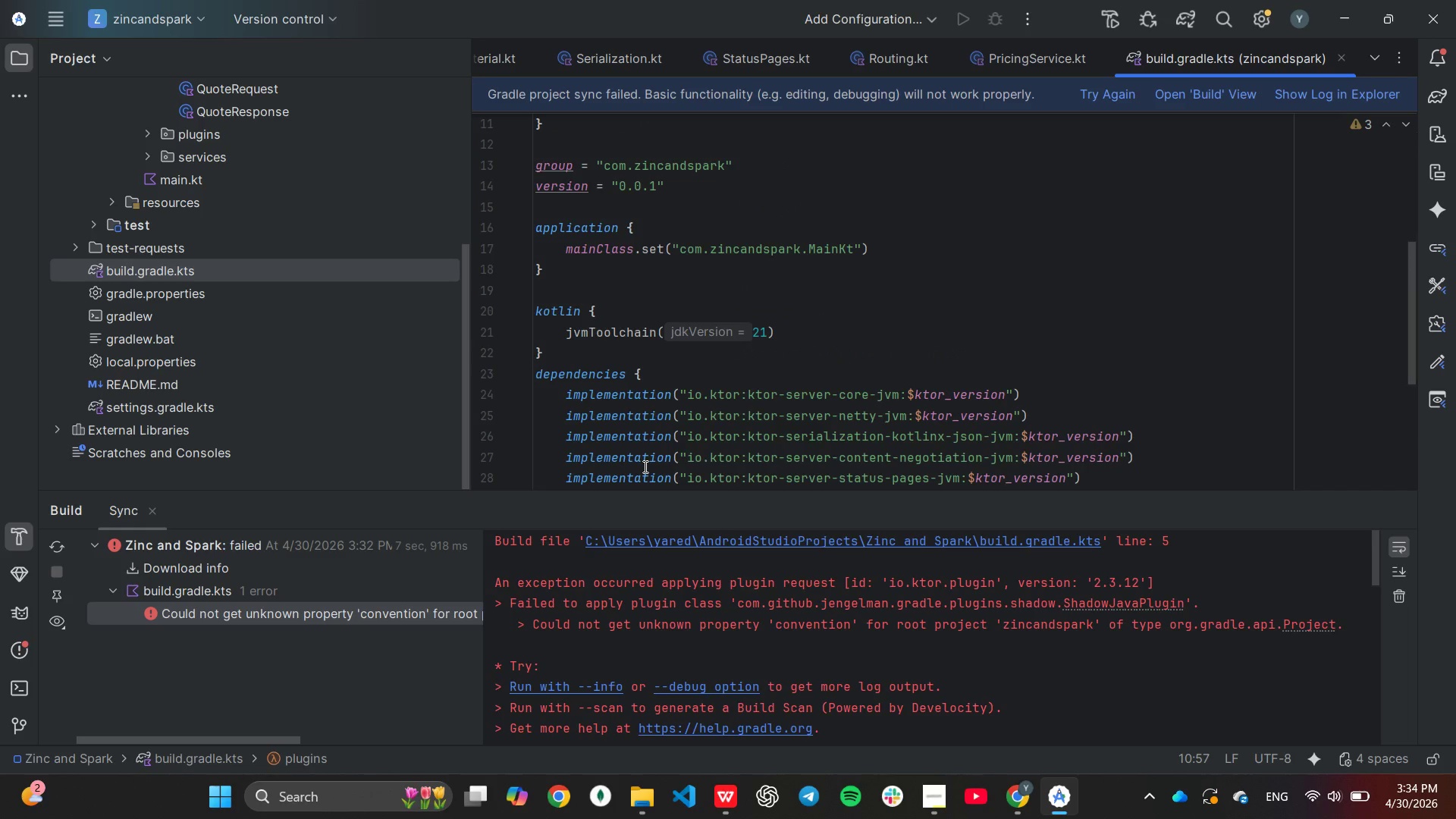 
scroll: coordinate [645, 467], scroll_direction: up, amount: 5.0
 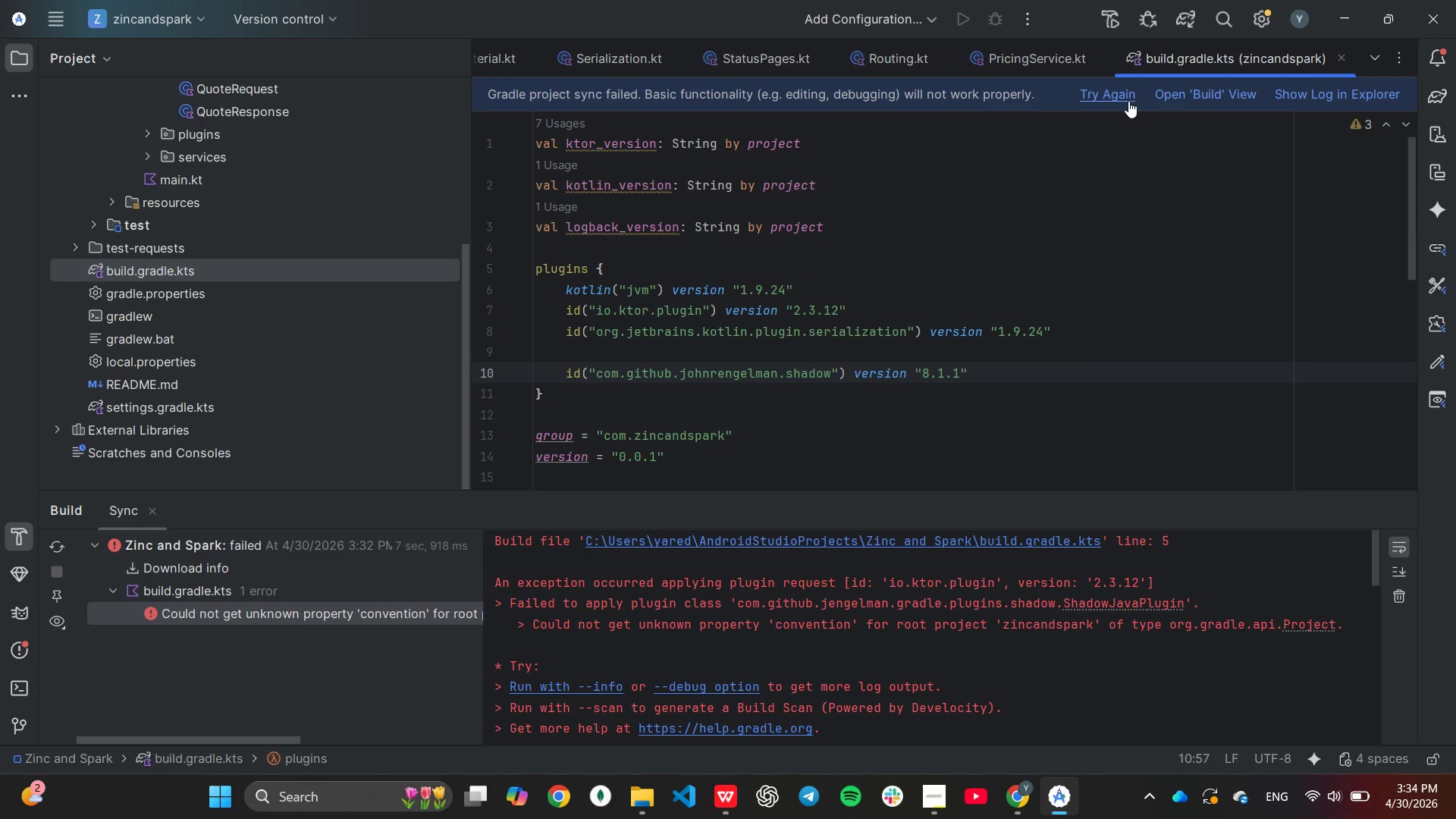 
left_click([1128, 99])
 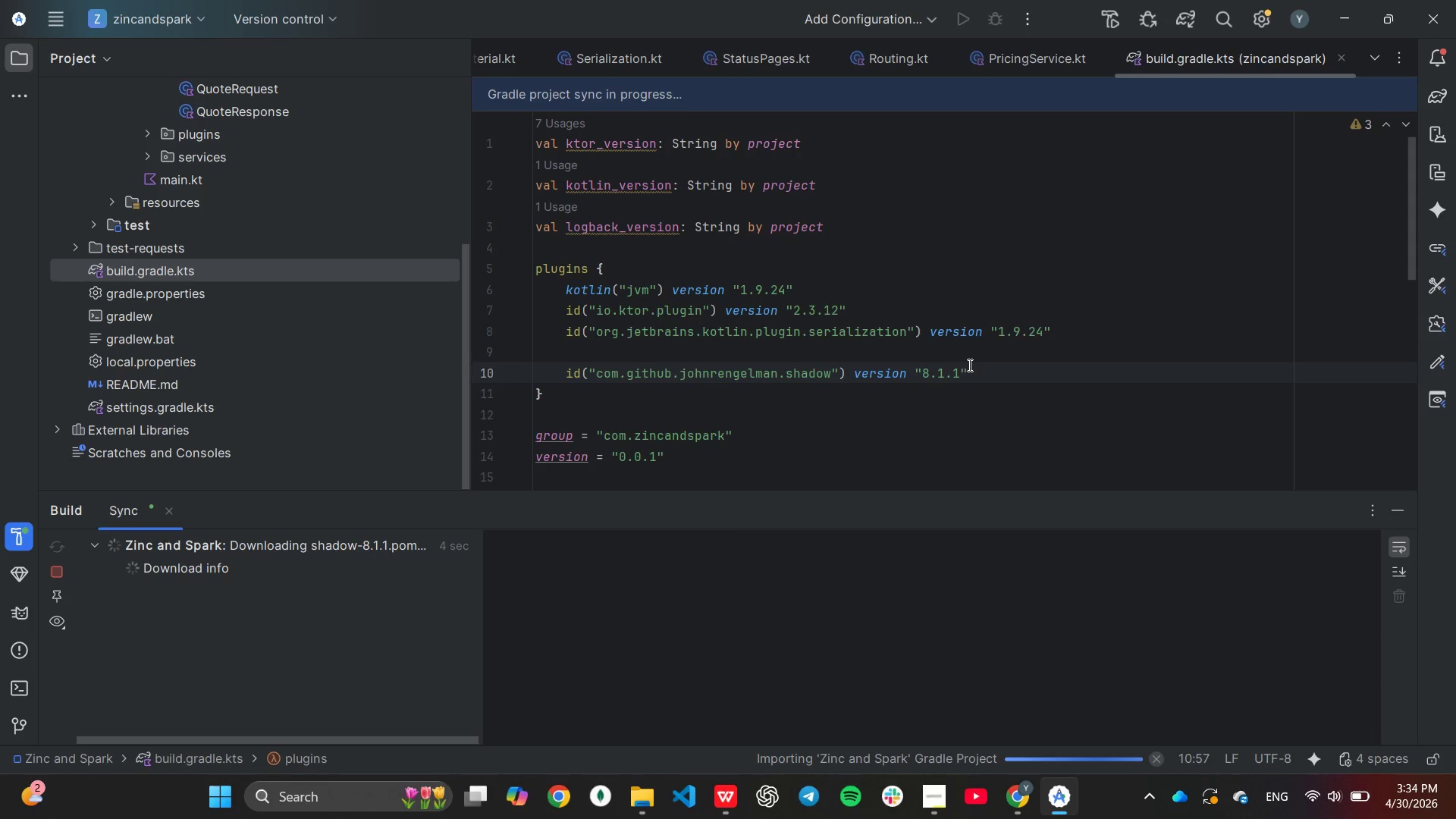 
wait(6.08)
 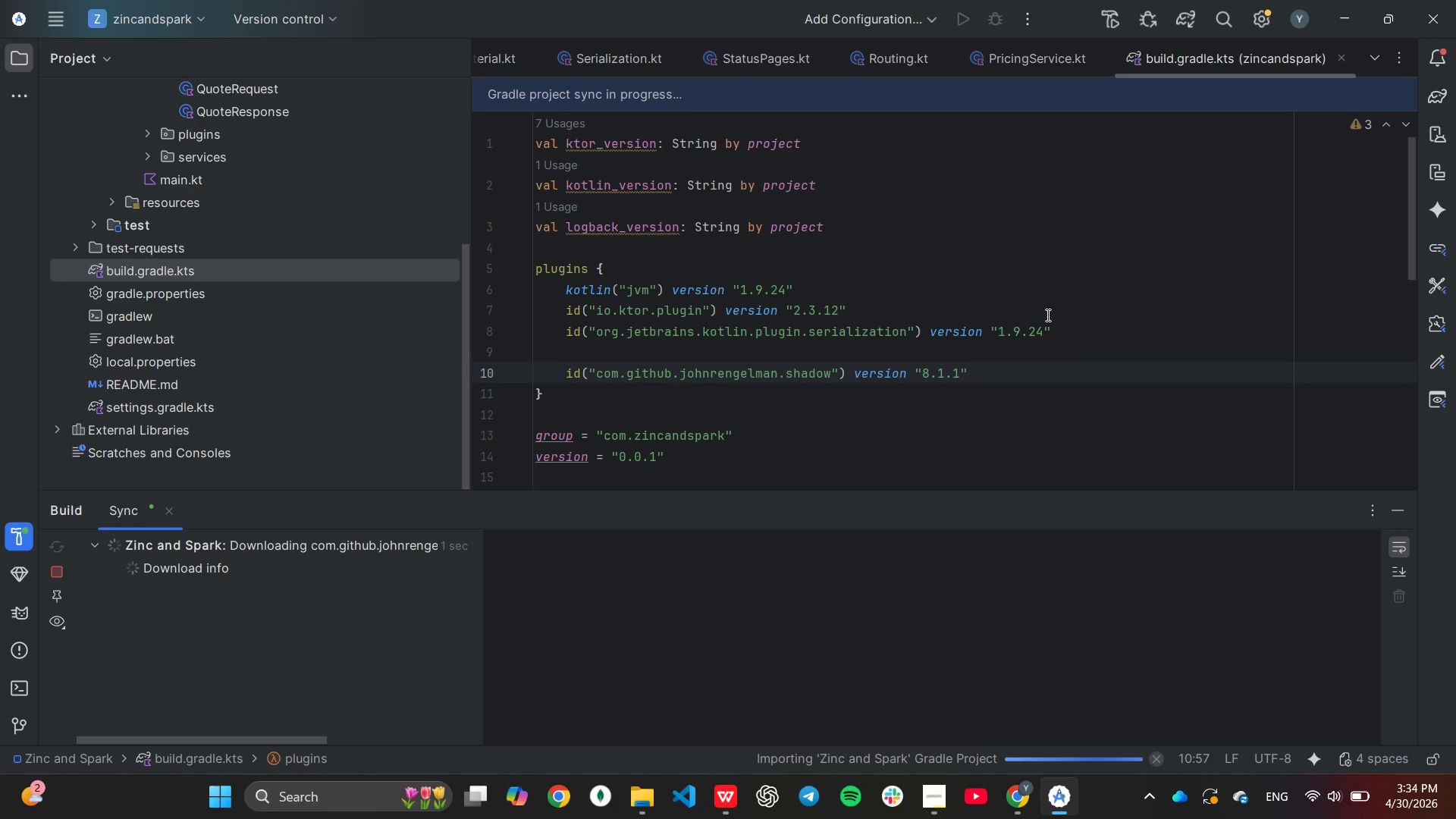 
scroll: coordinate [249, 153], scroll_direction: up, amount: 2.0
 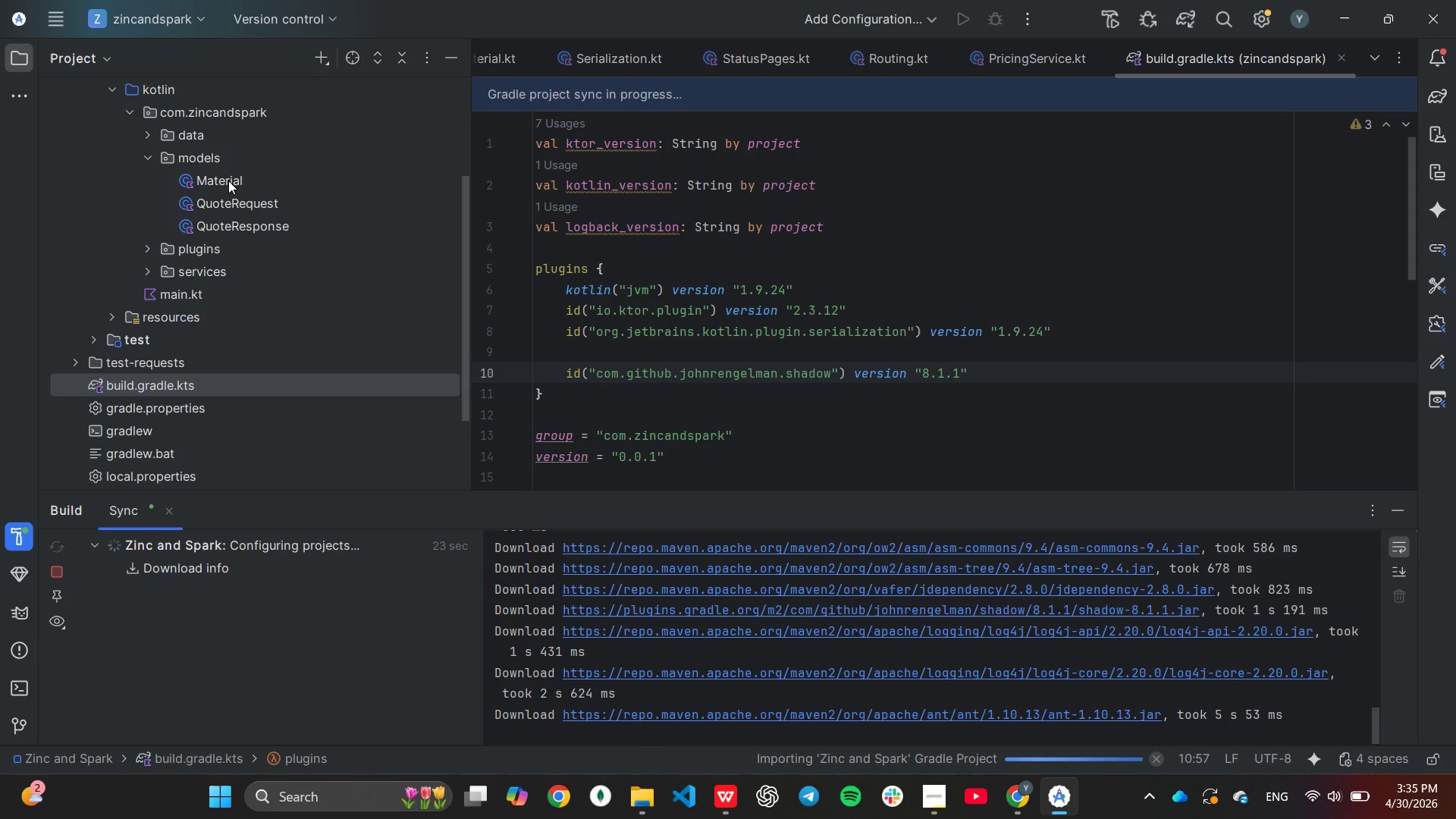 
wait(22.03)
 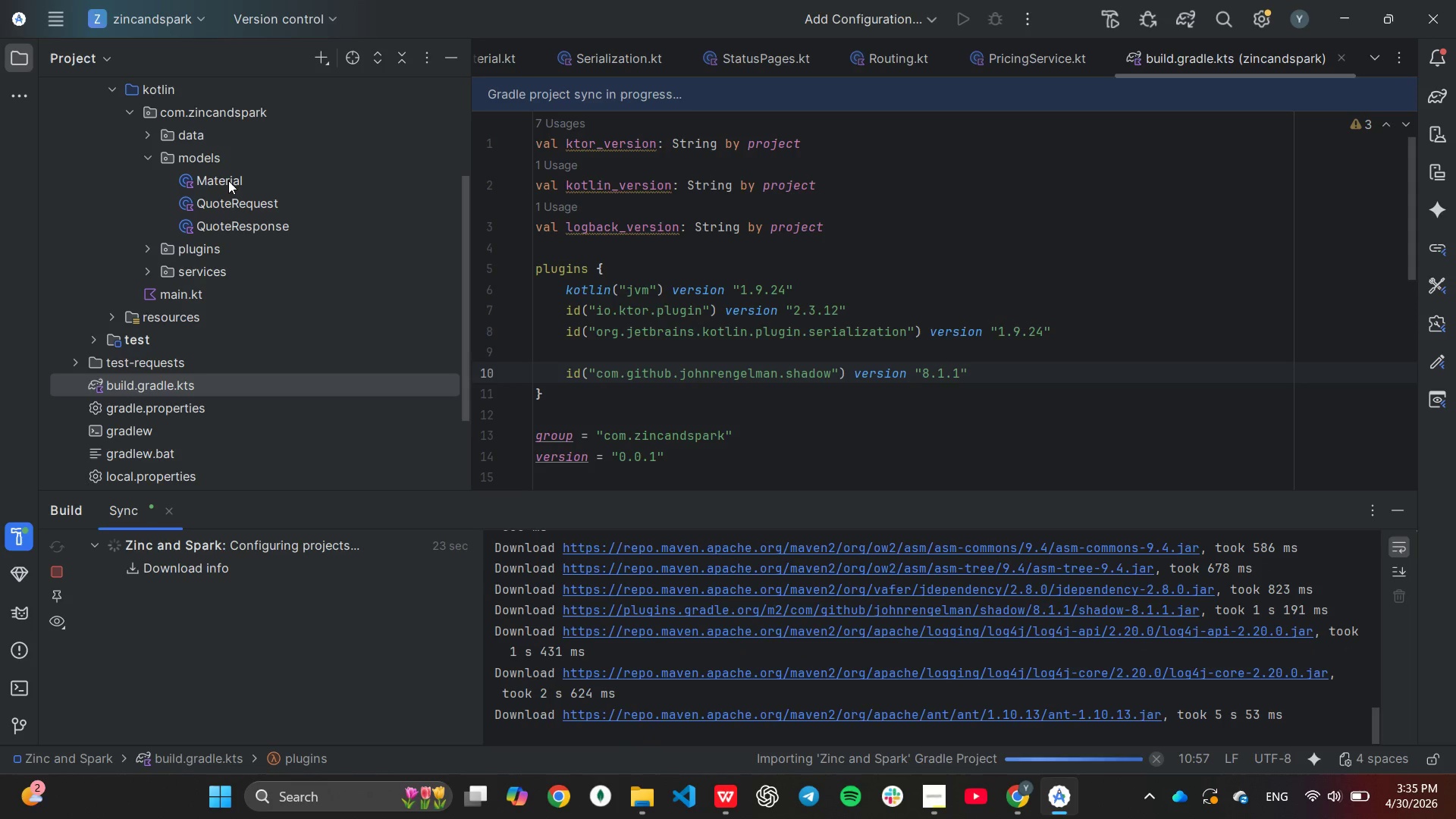 
scroll: coordinate [858, 659], scroll_direction: up, amount: 13.0
 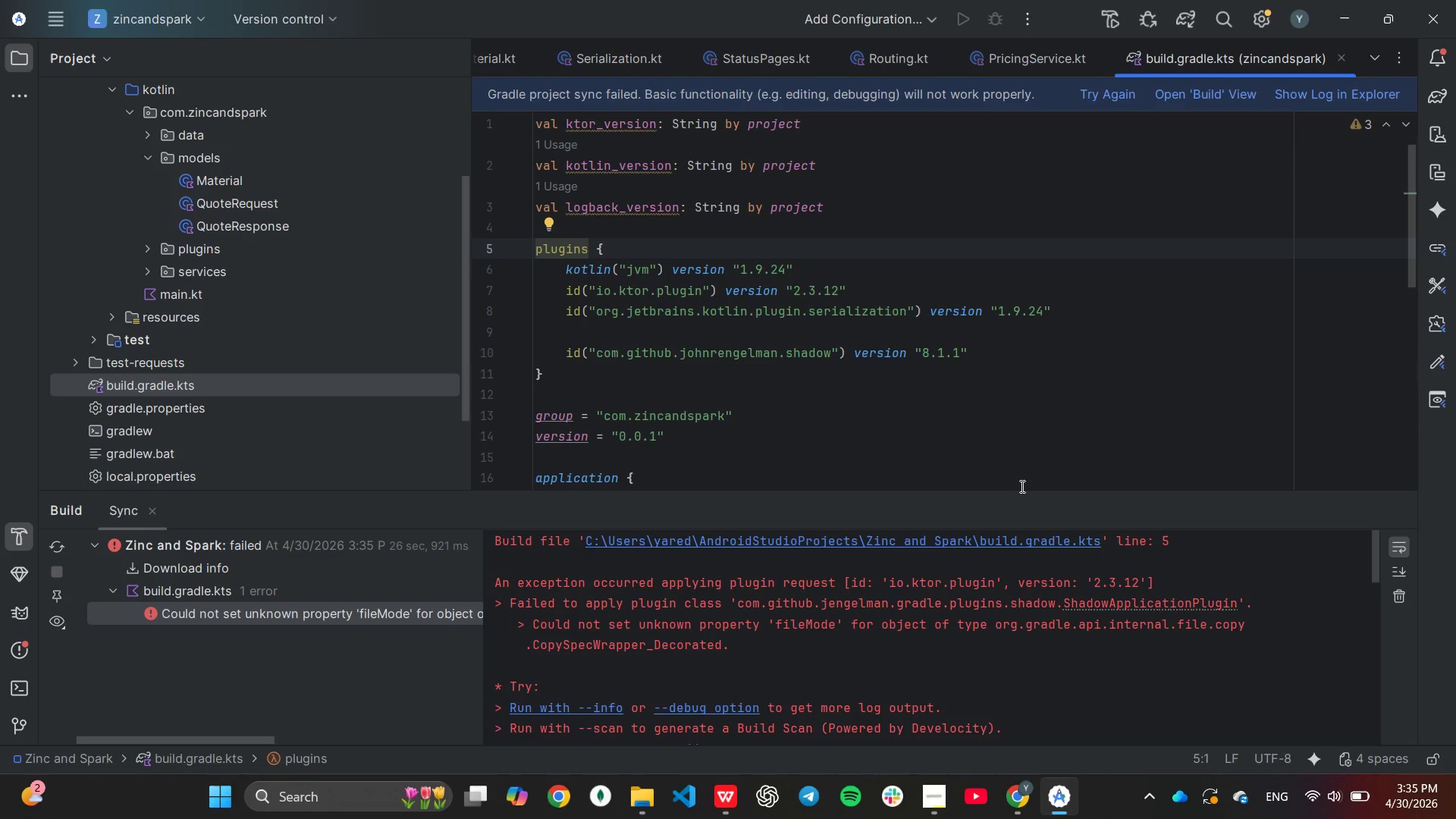 
left_click_drag(start_coordinate=[1017, 493], to_coordinate=[1005, 369])
 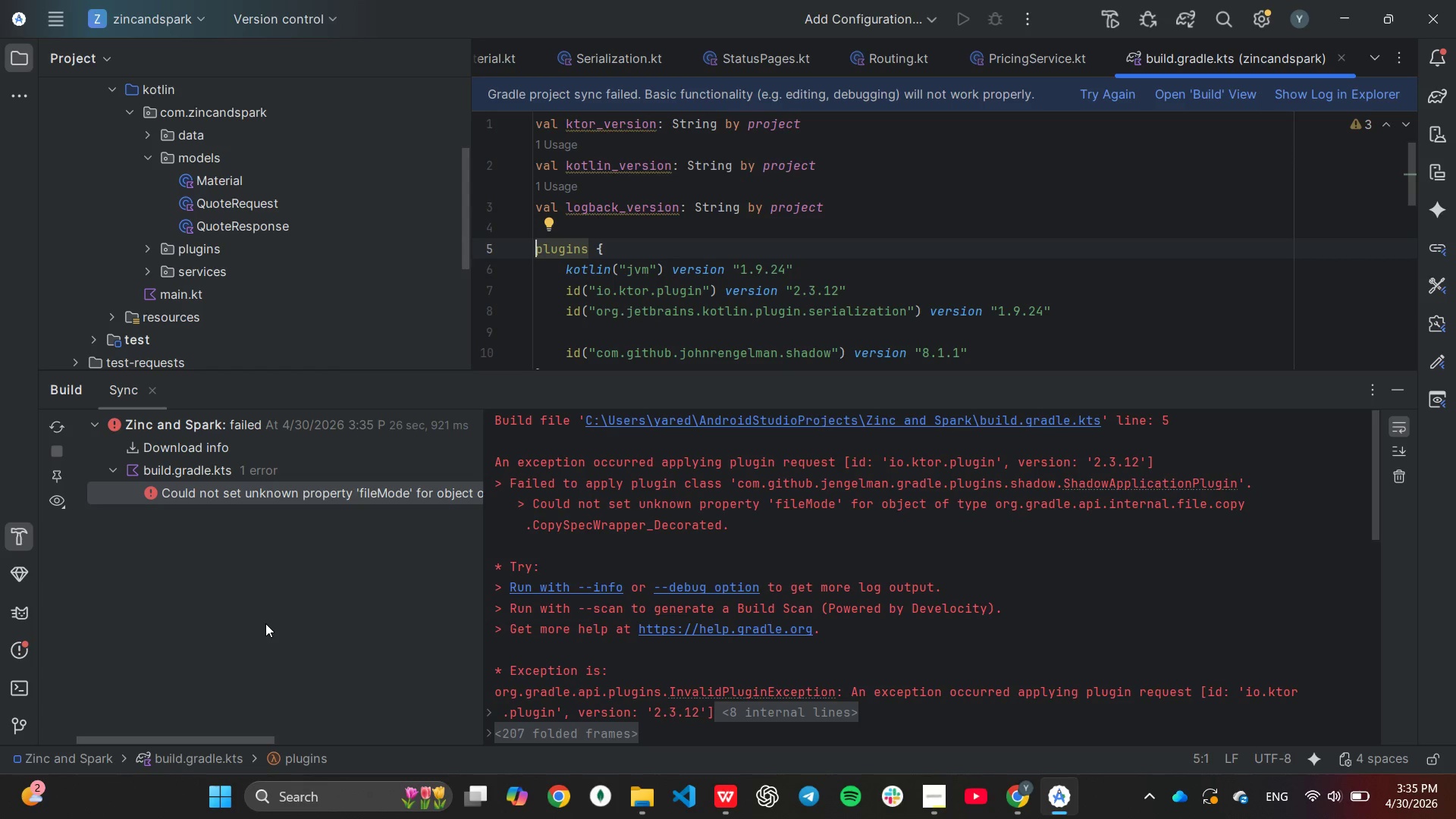 
wait(18.53)
 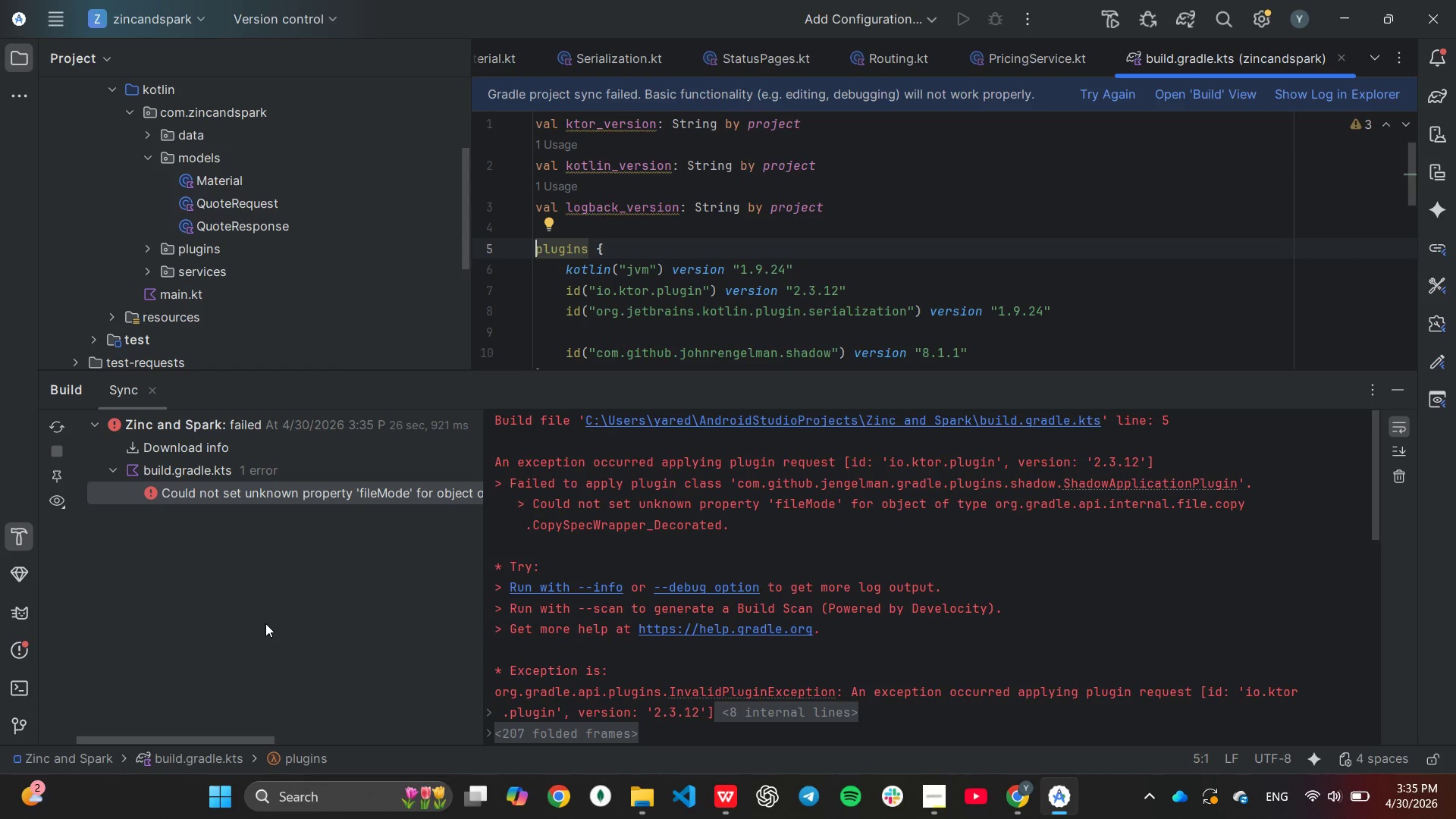 
double_click([254, 186])
 